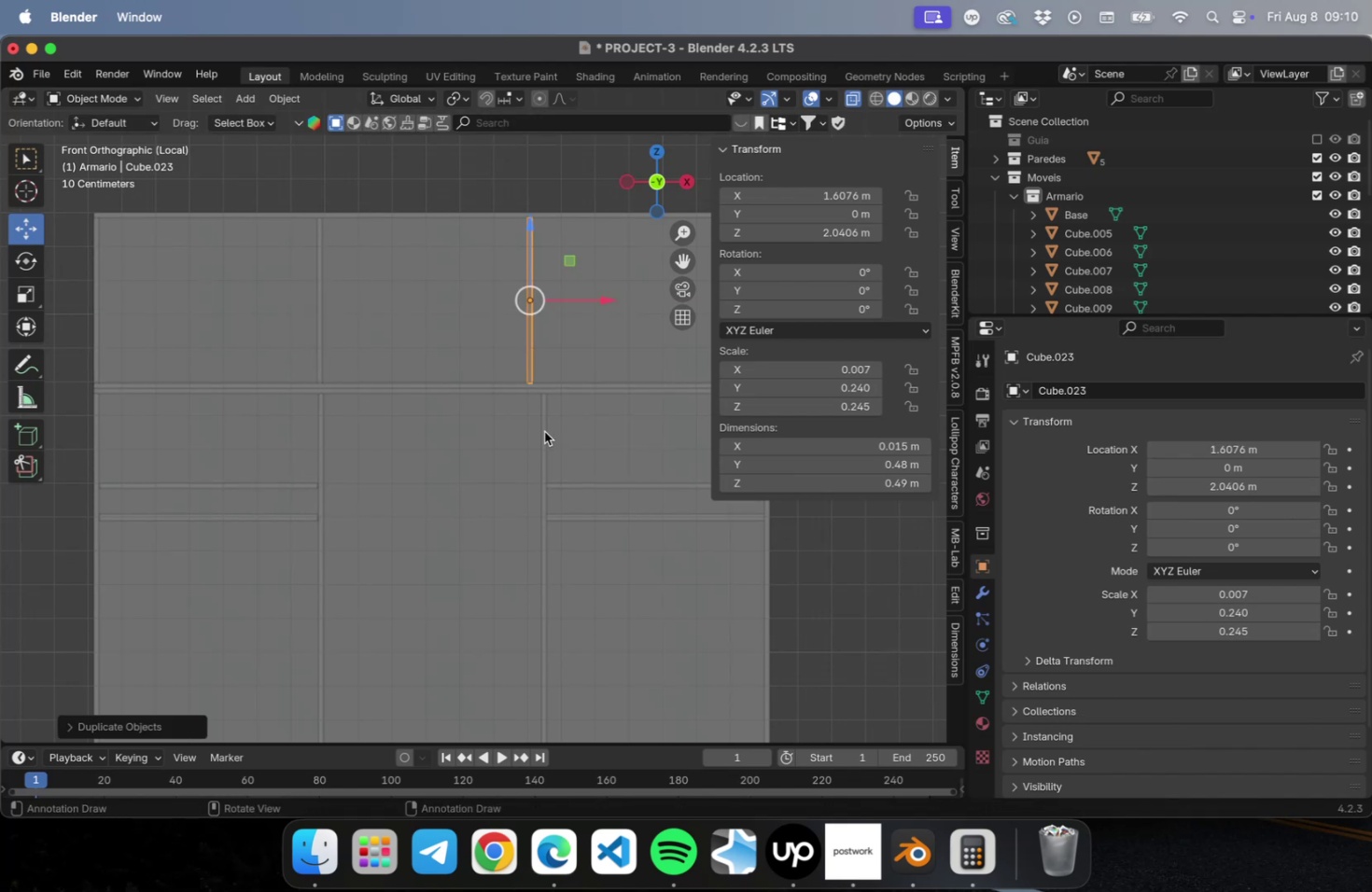 
left_click([544, 431])
 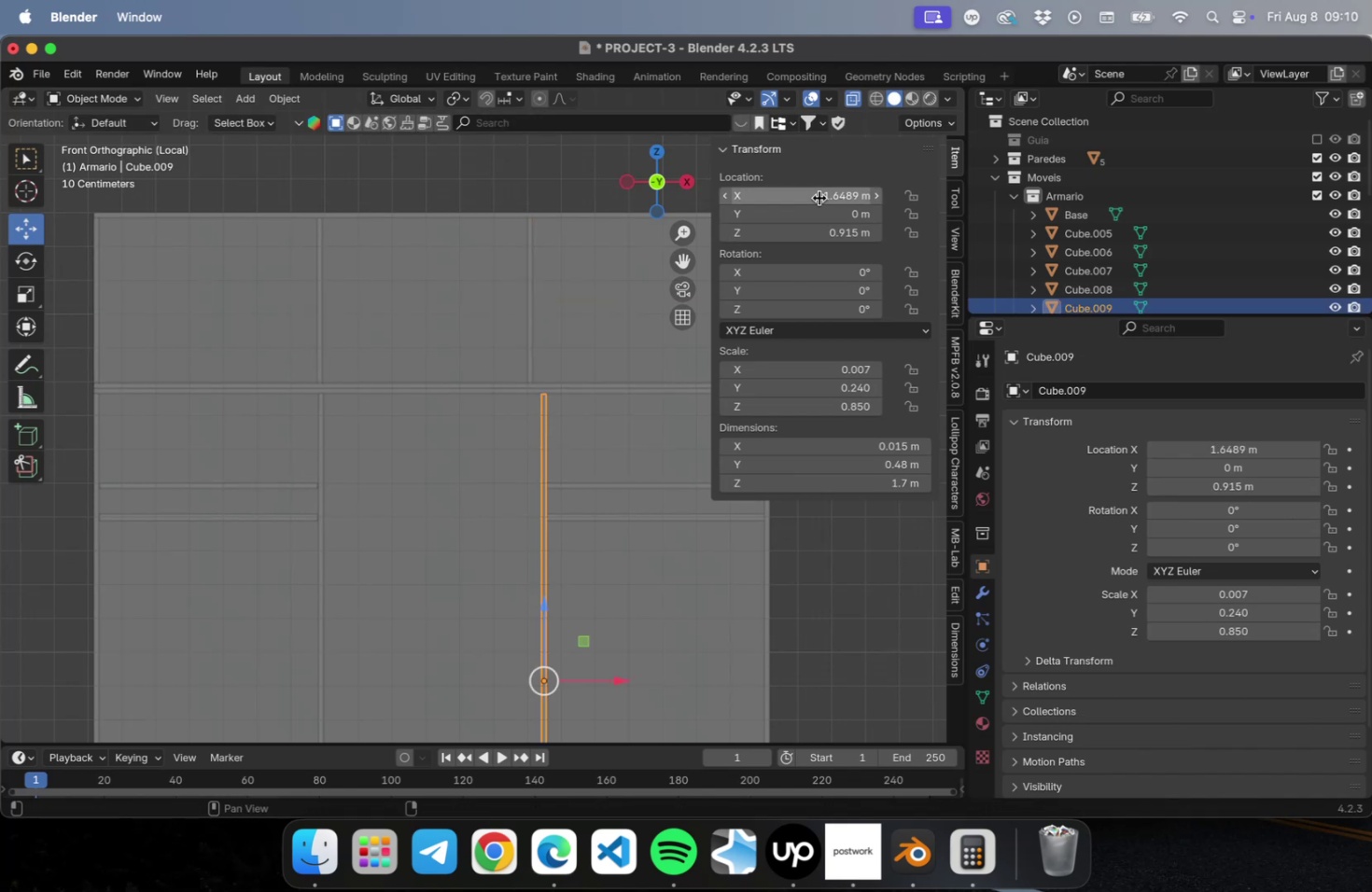 
left_click([818, 194])
 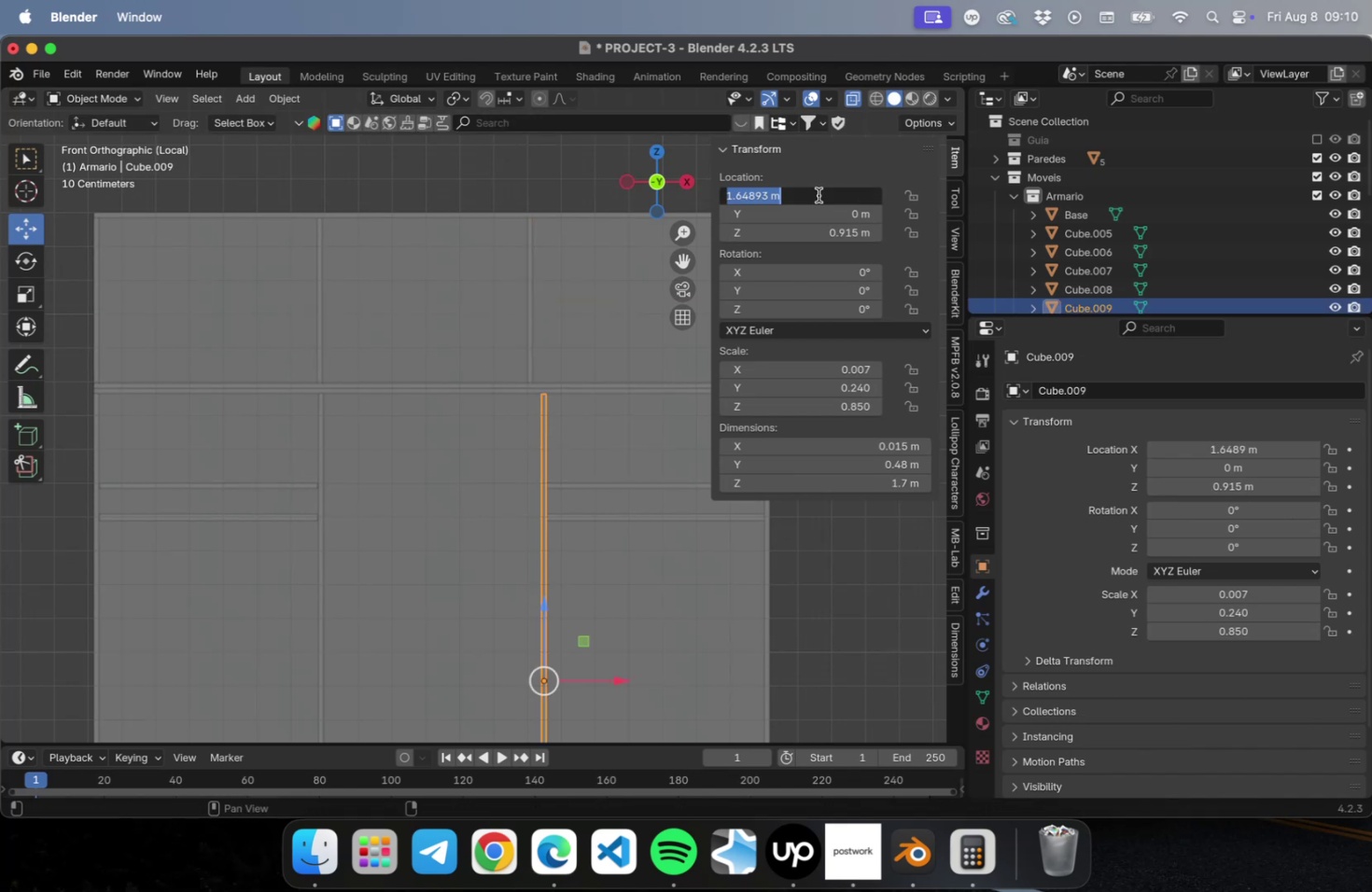 
key(Meta+C)
 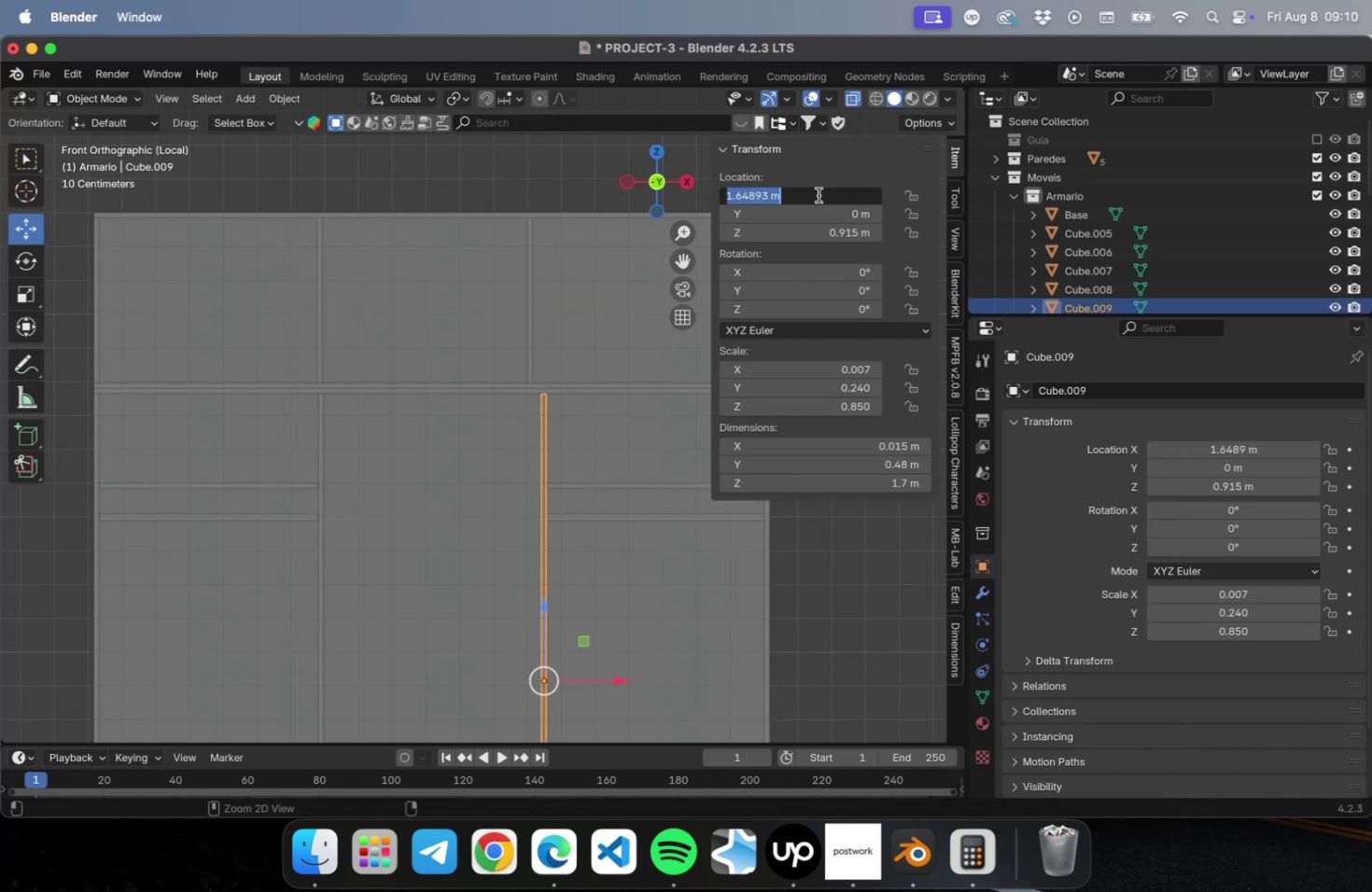 
key(Meta+C)
 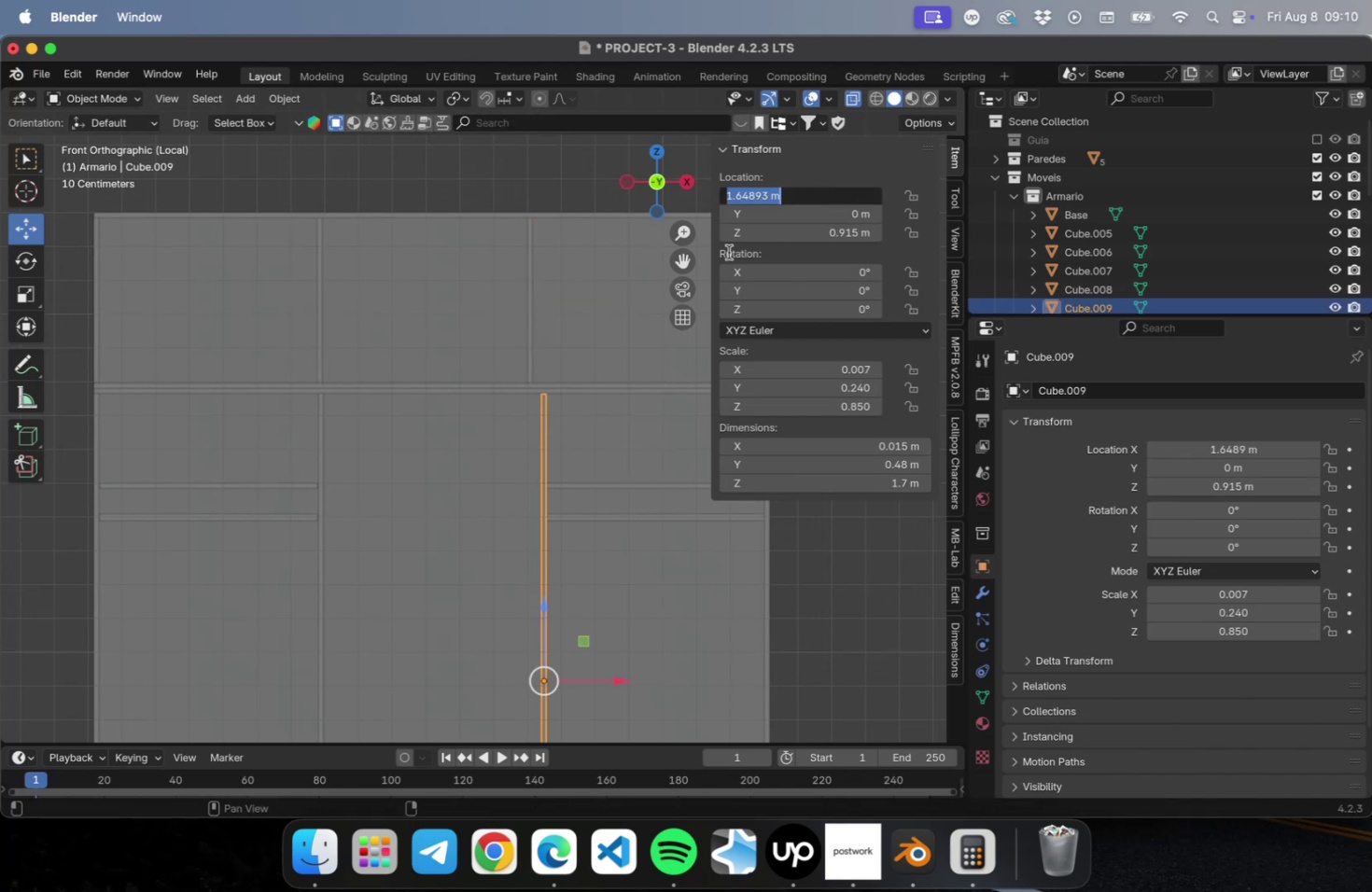 
key(Escape)
 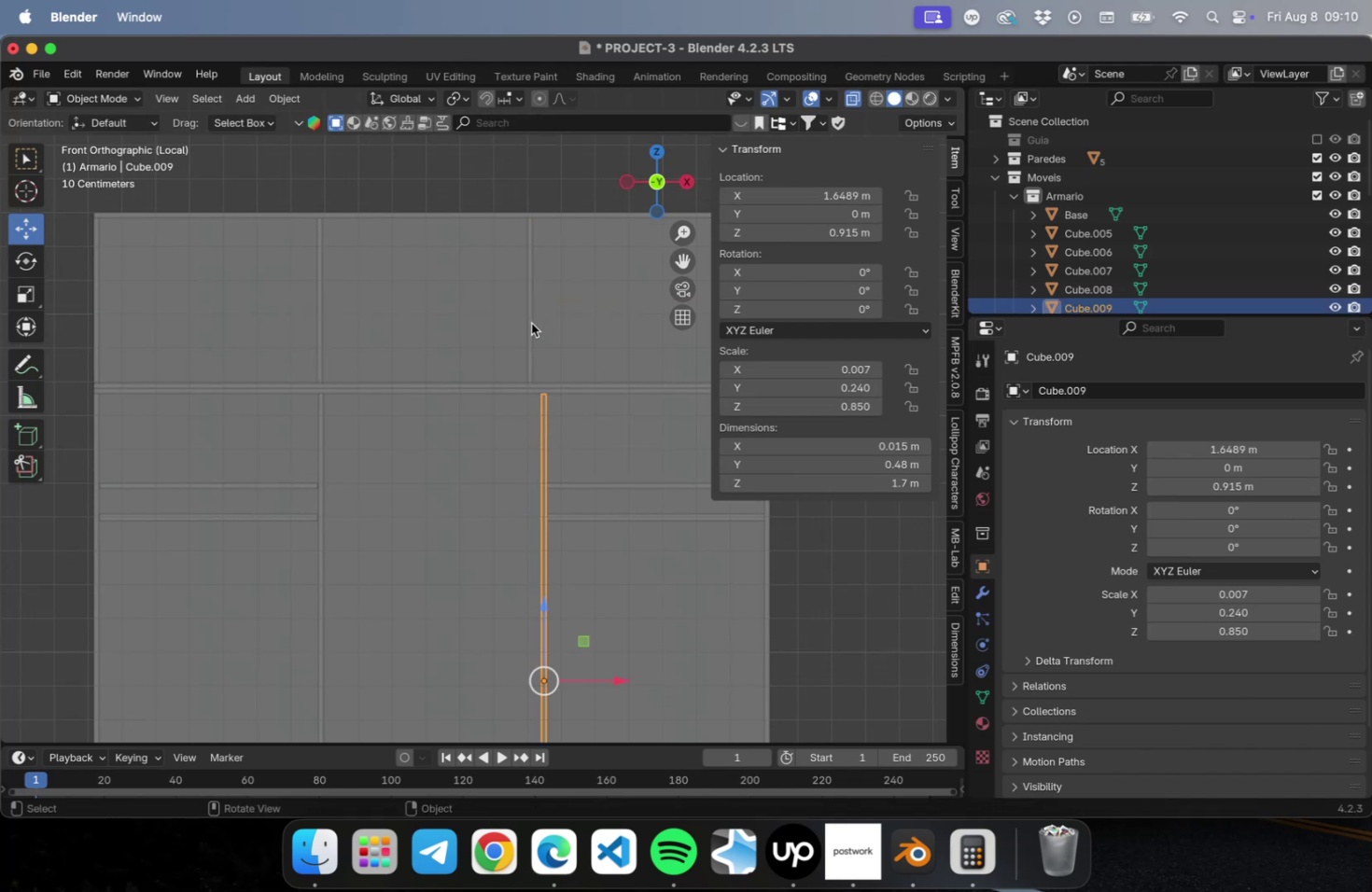 
left_click([531, 323])
 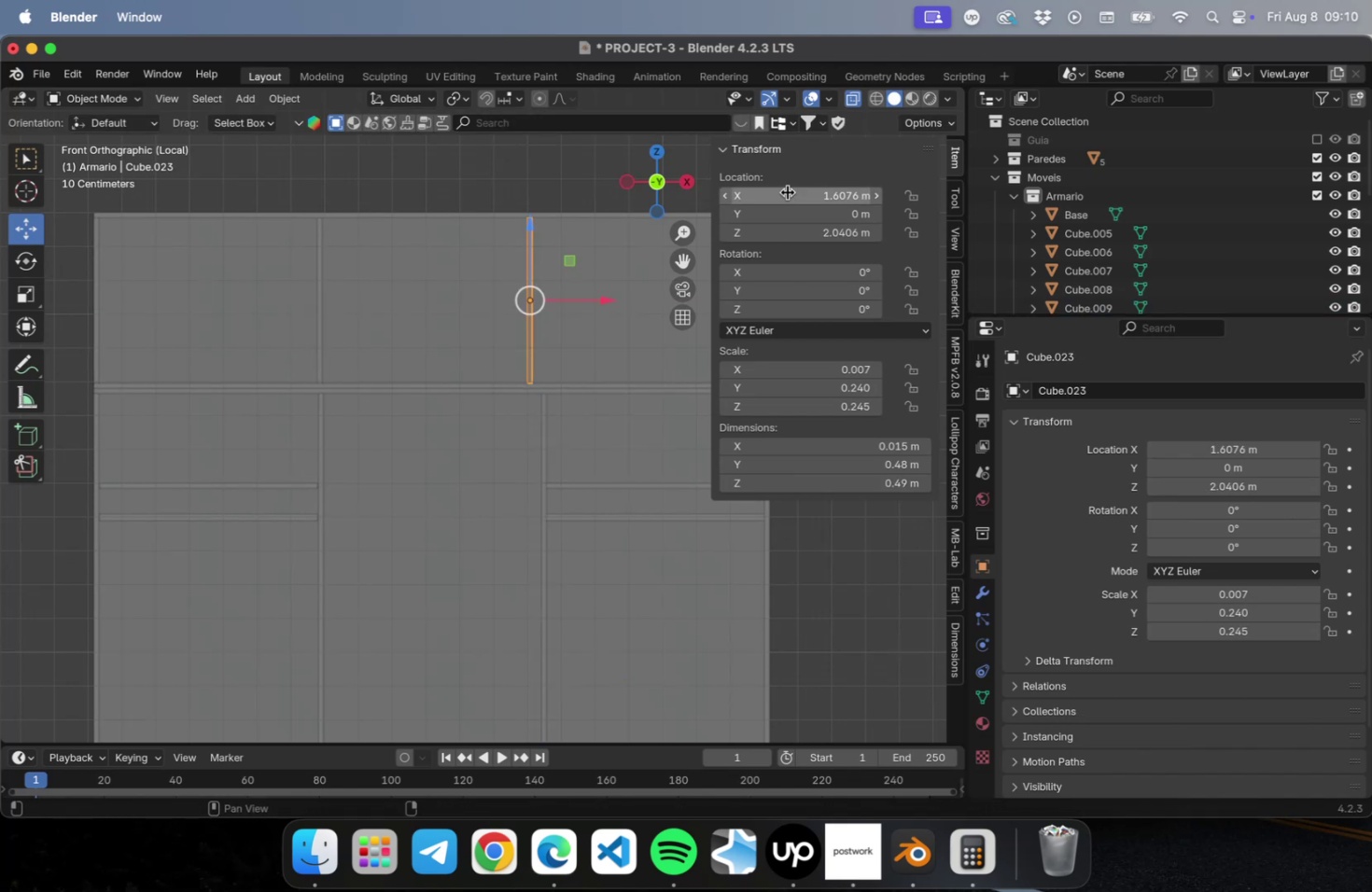 
left_click([787, 191])
 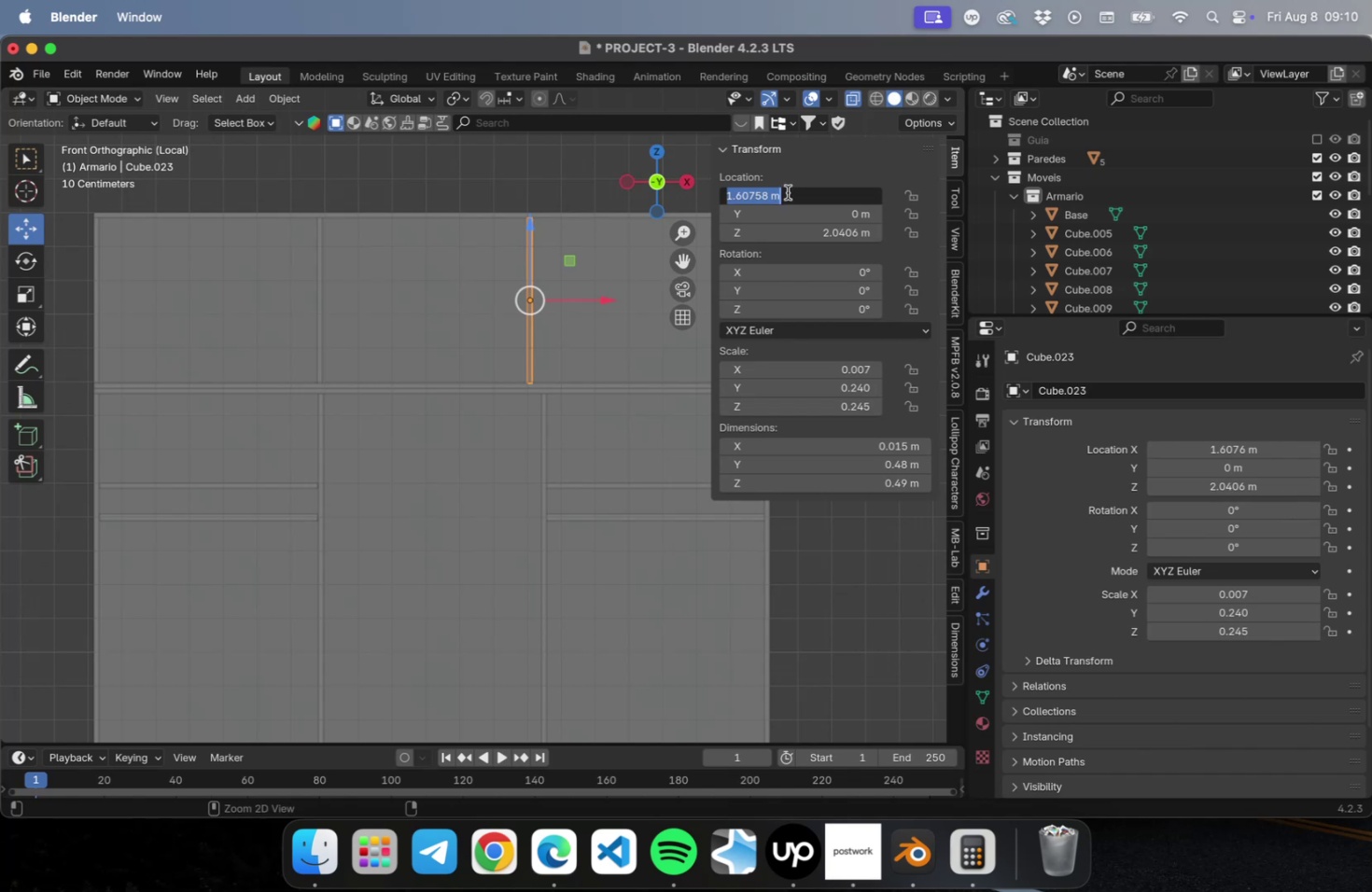 
key(Meta+CommandLeft)
 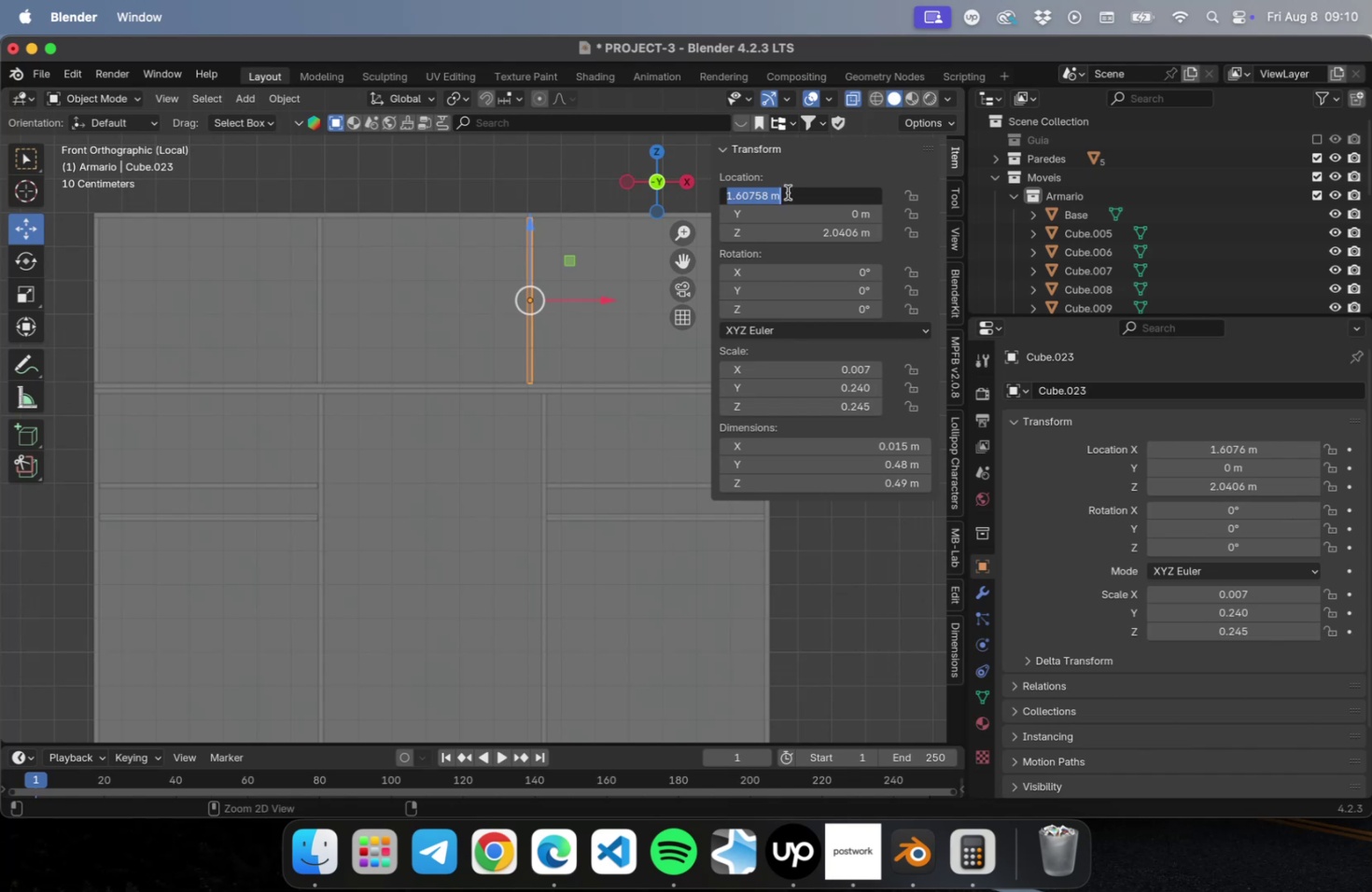 
key(Meta+V)
 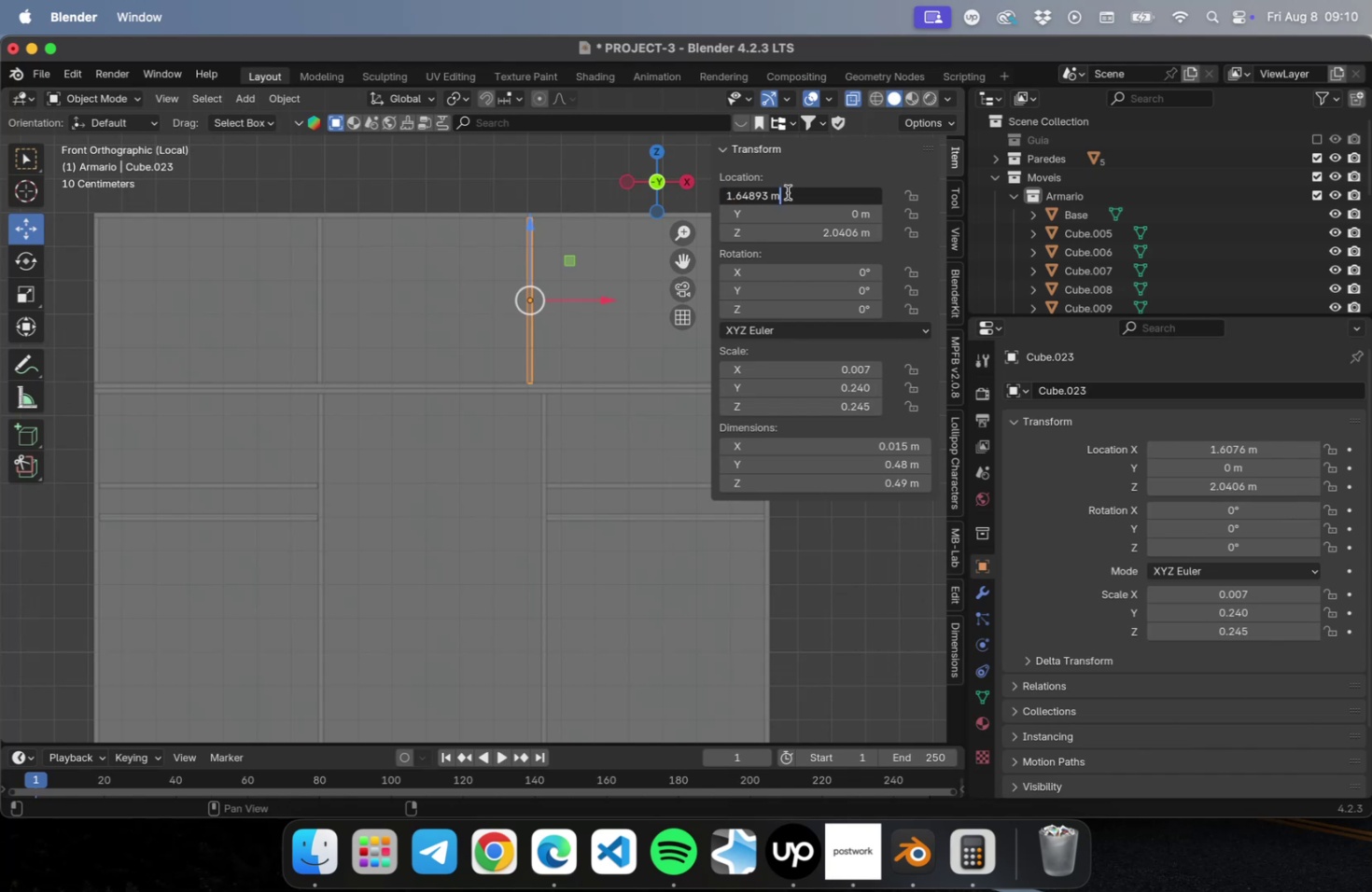 
key(Escape)
 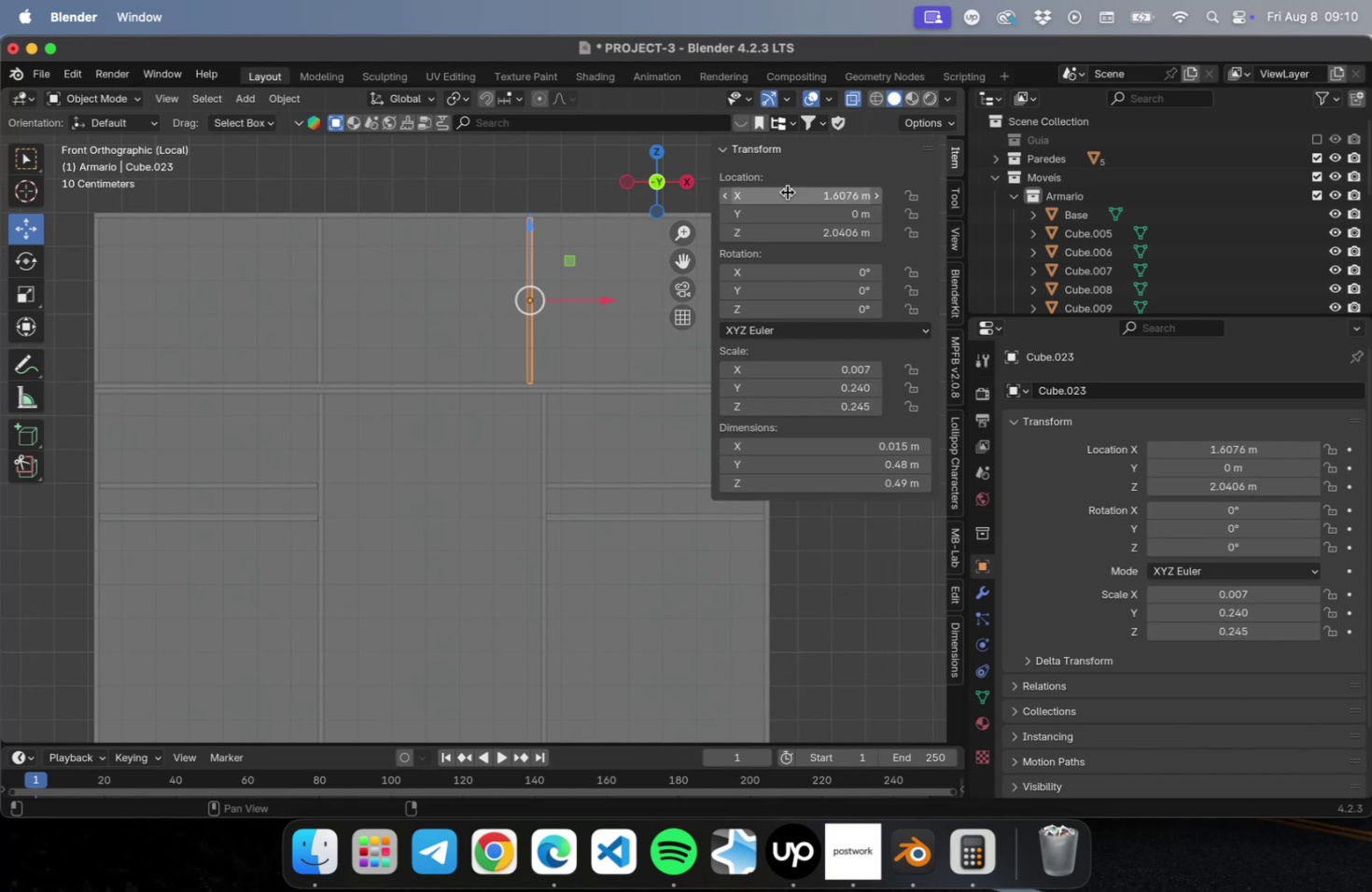 
left_click([787, 192])
 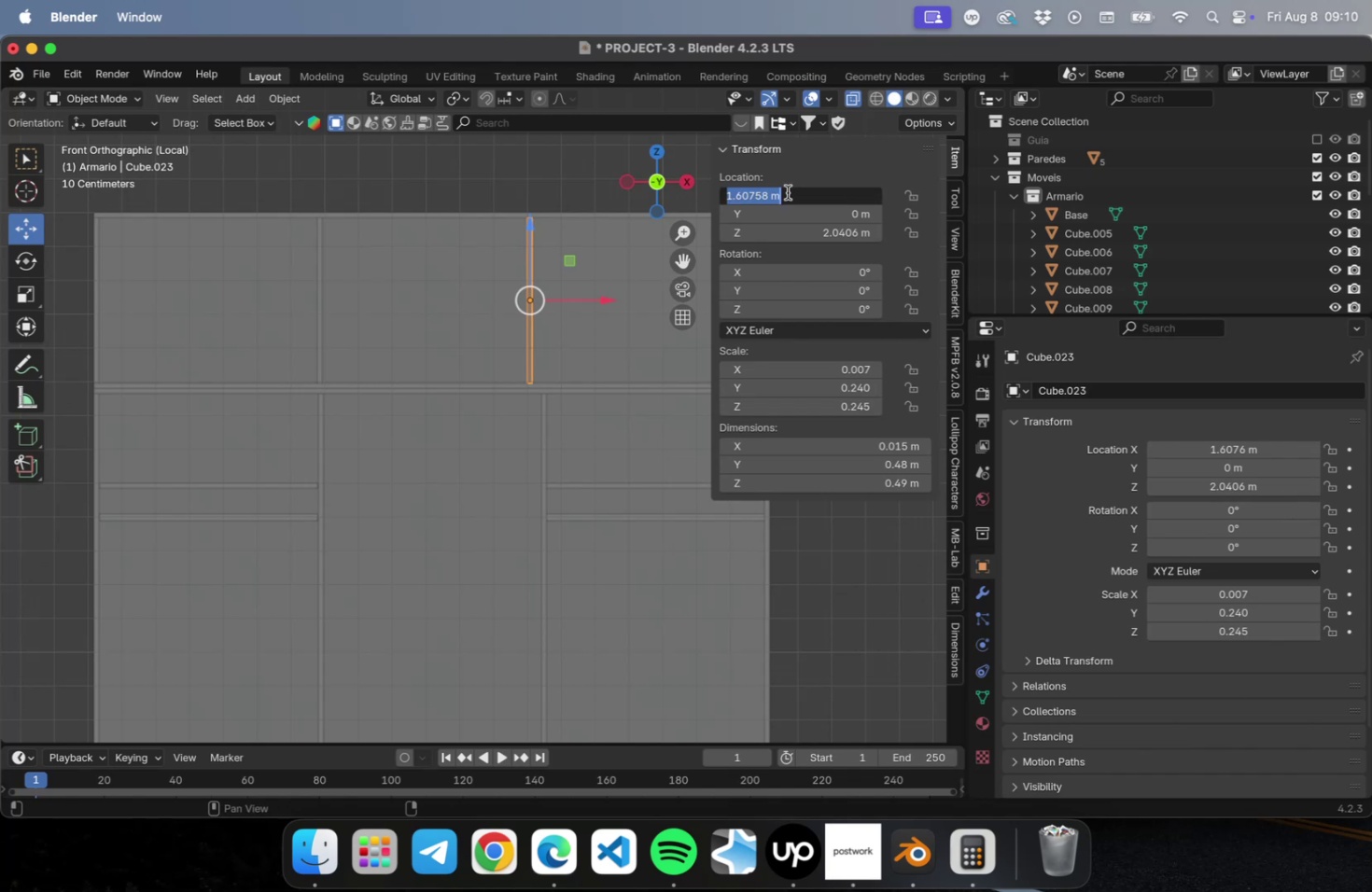 
key(Meta+CommandLeft)
 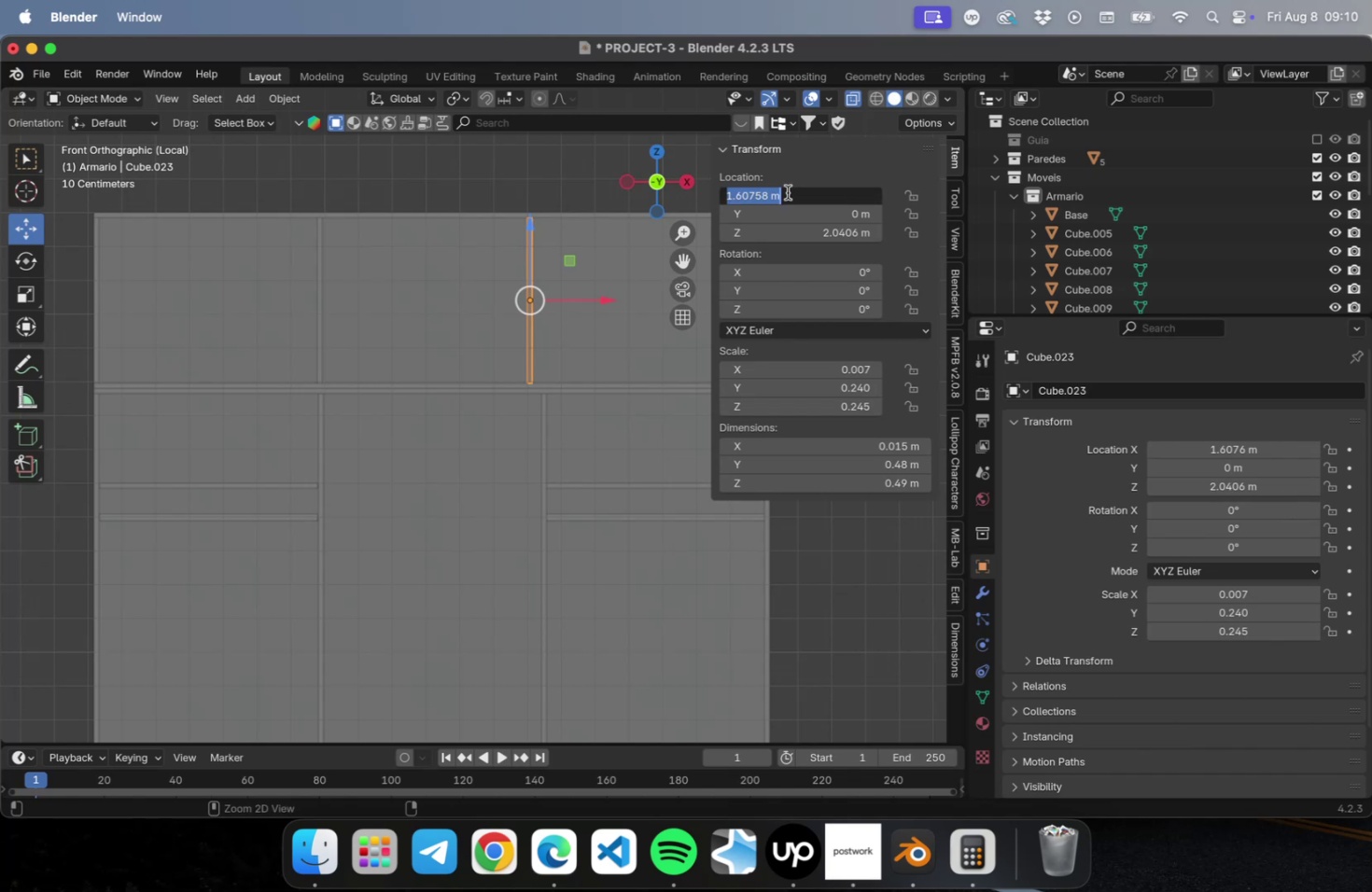 
key(Meta+V)
 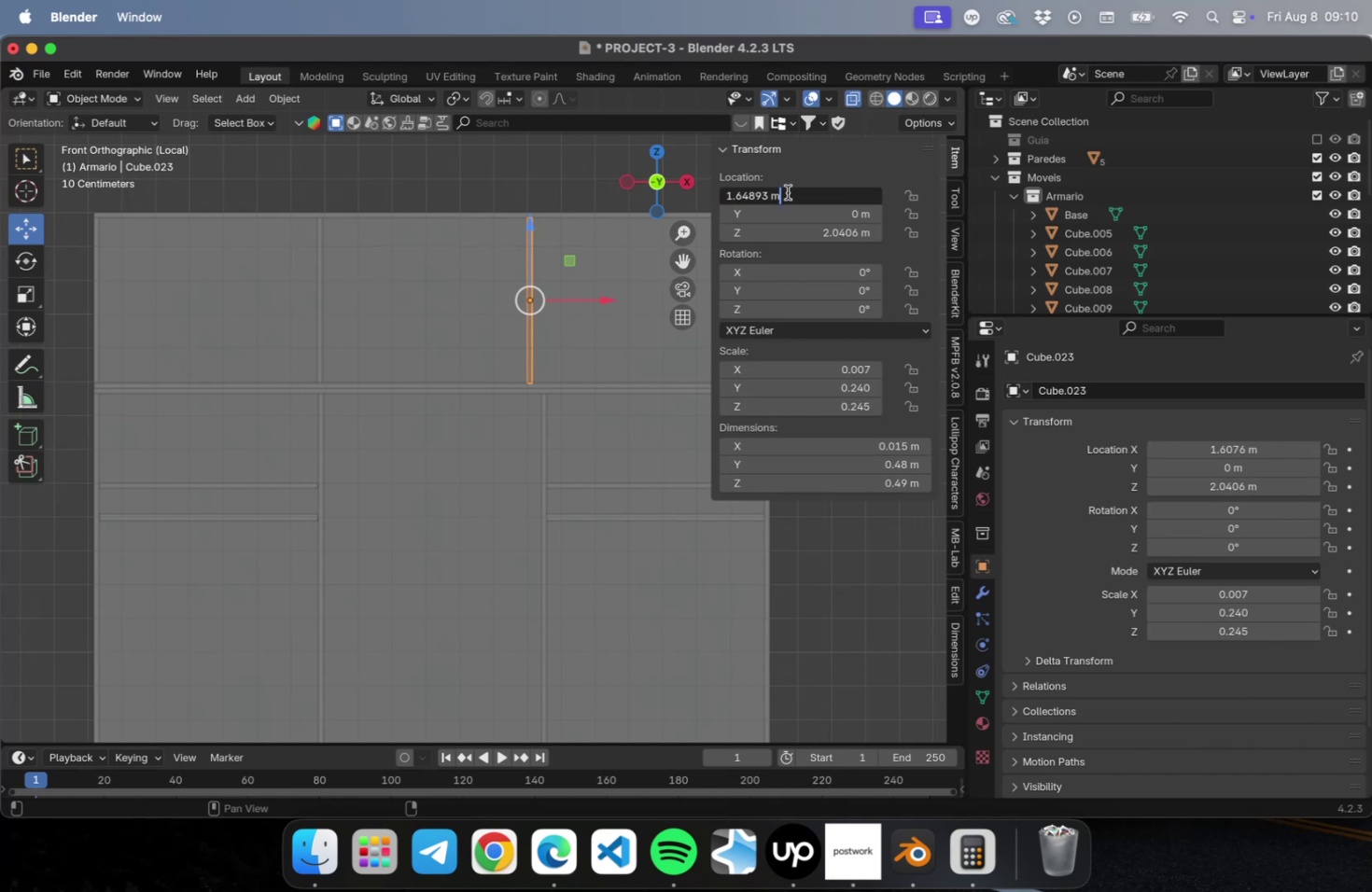 
key(Tab)
 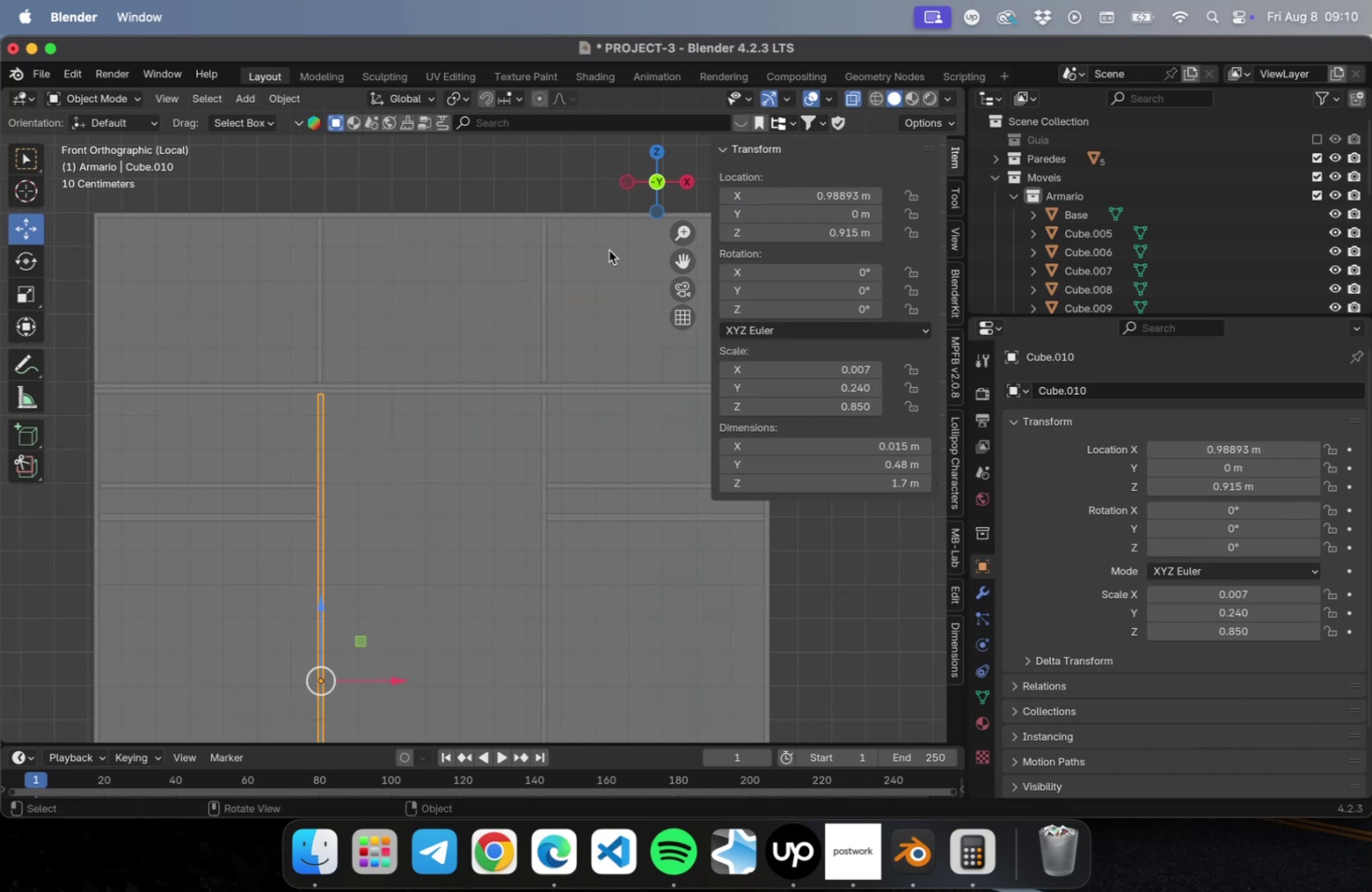 
left_click([809, 190])
 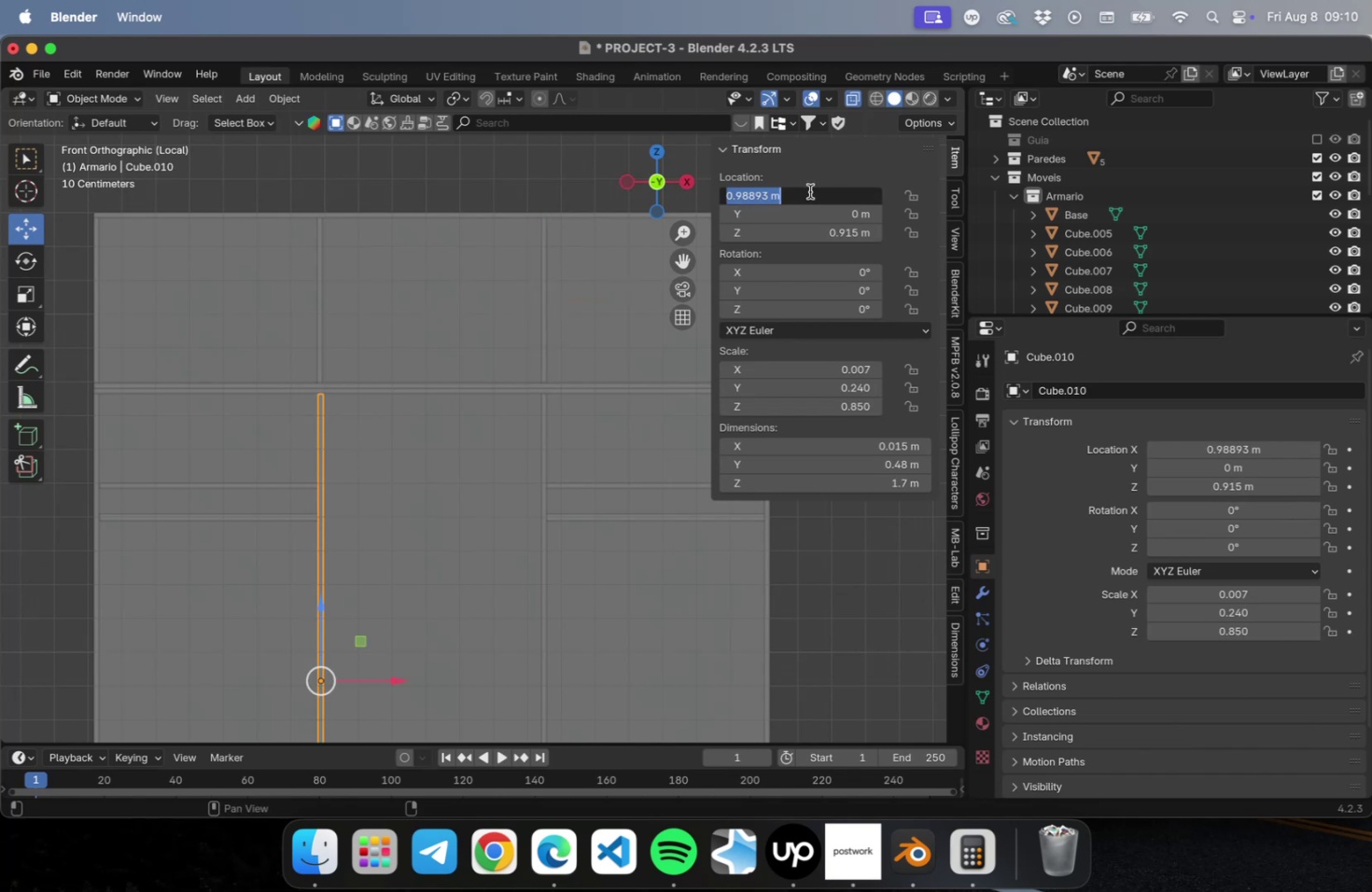 
key(Meta+C)
 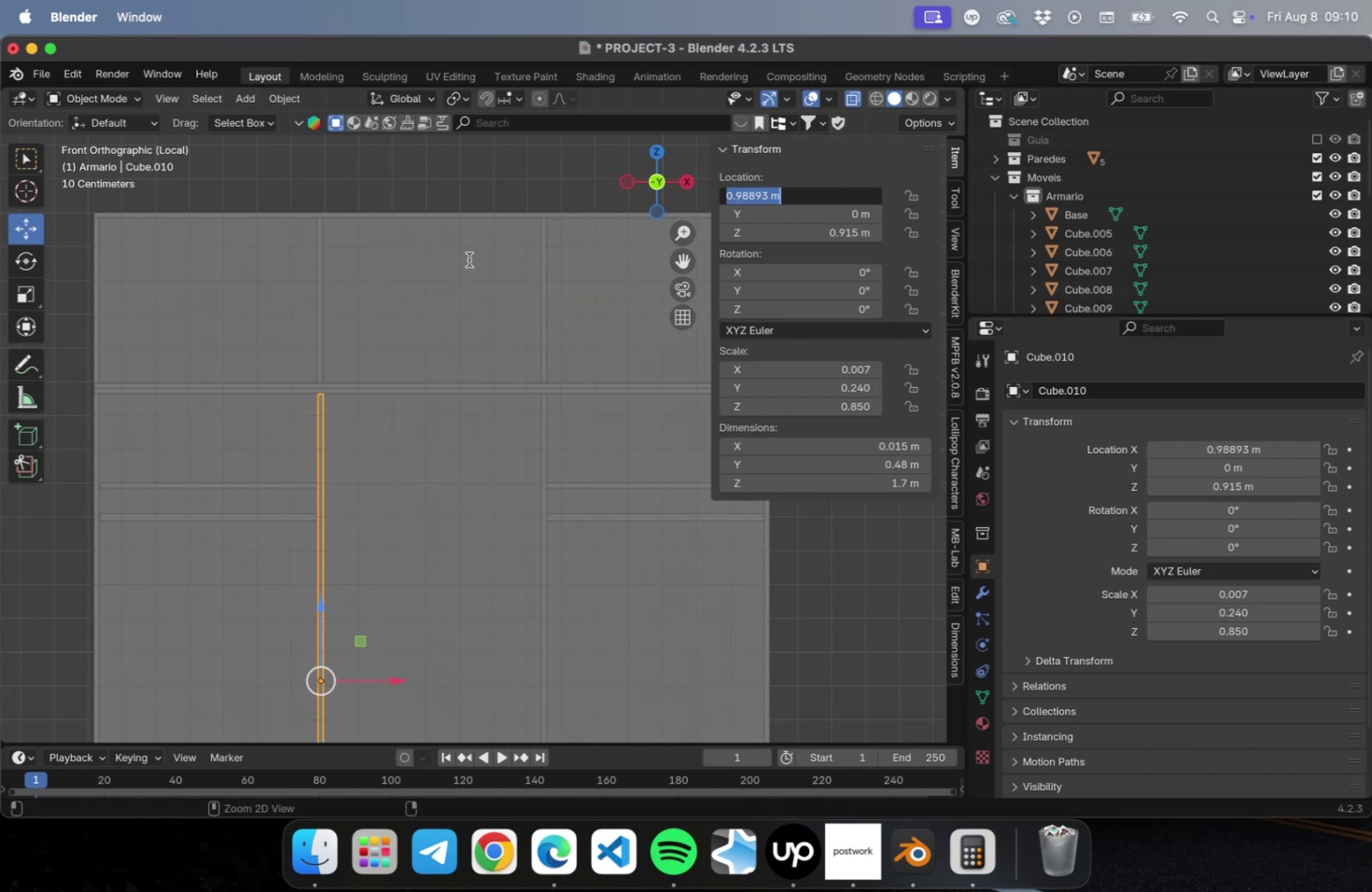 
key(Meta+C)
 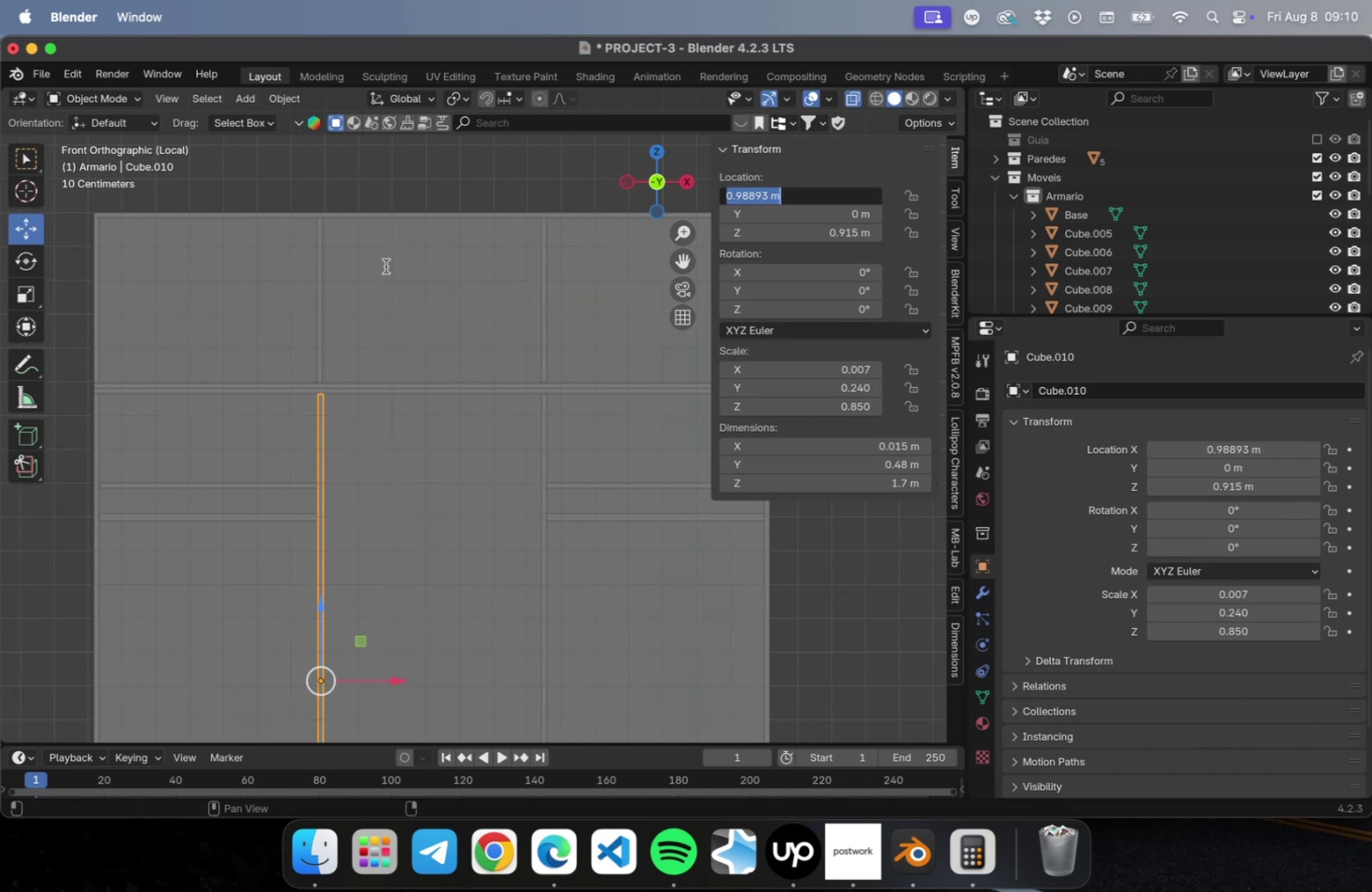 
key(Escape)
 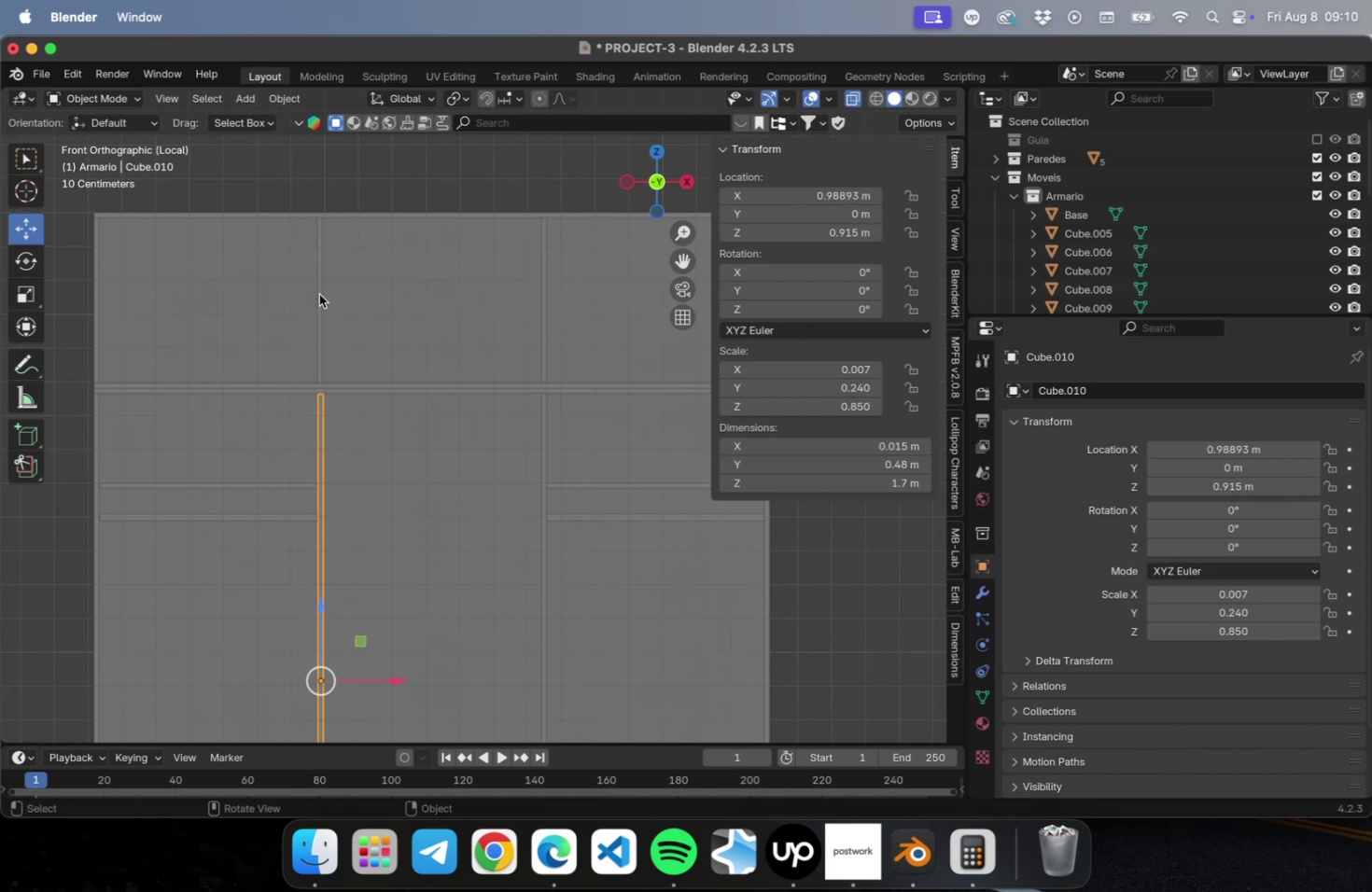 
left_click([319, 294])
 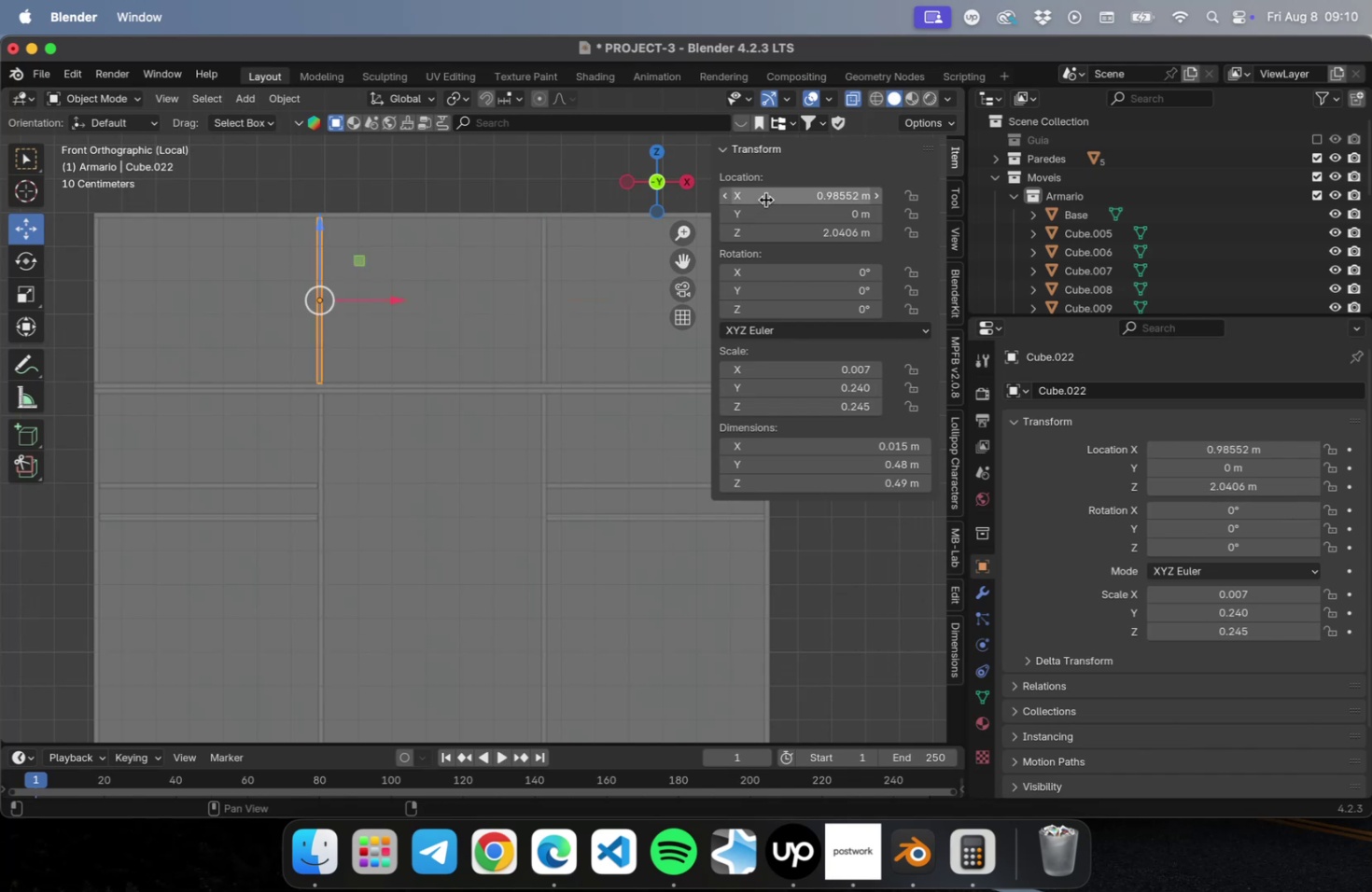 
left_click([769, 198])
 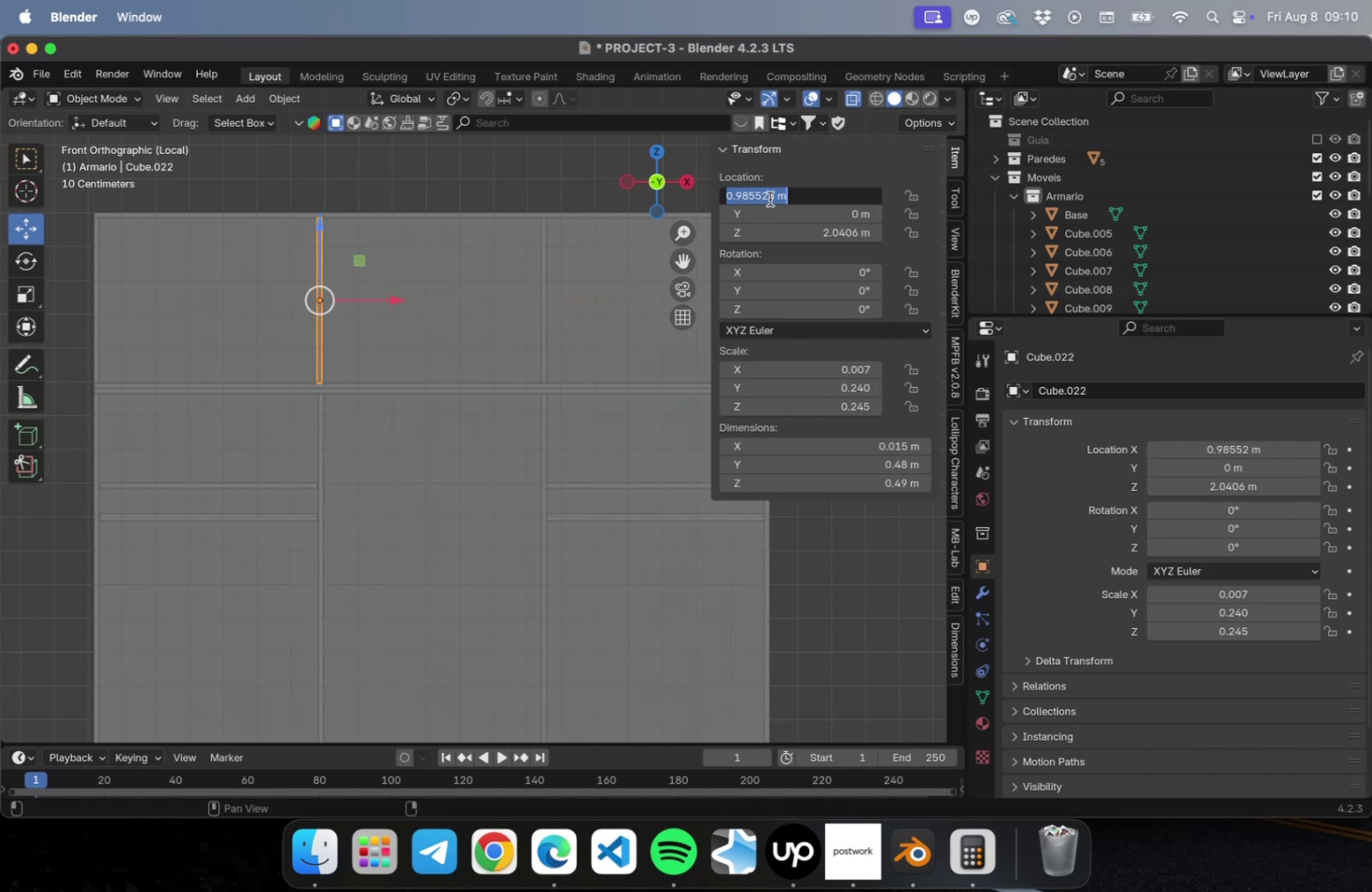 
key(Meta+V)
 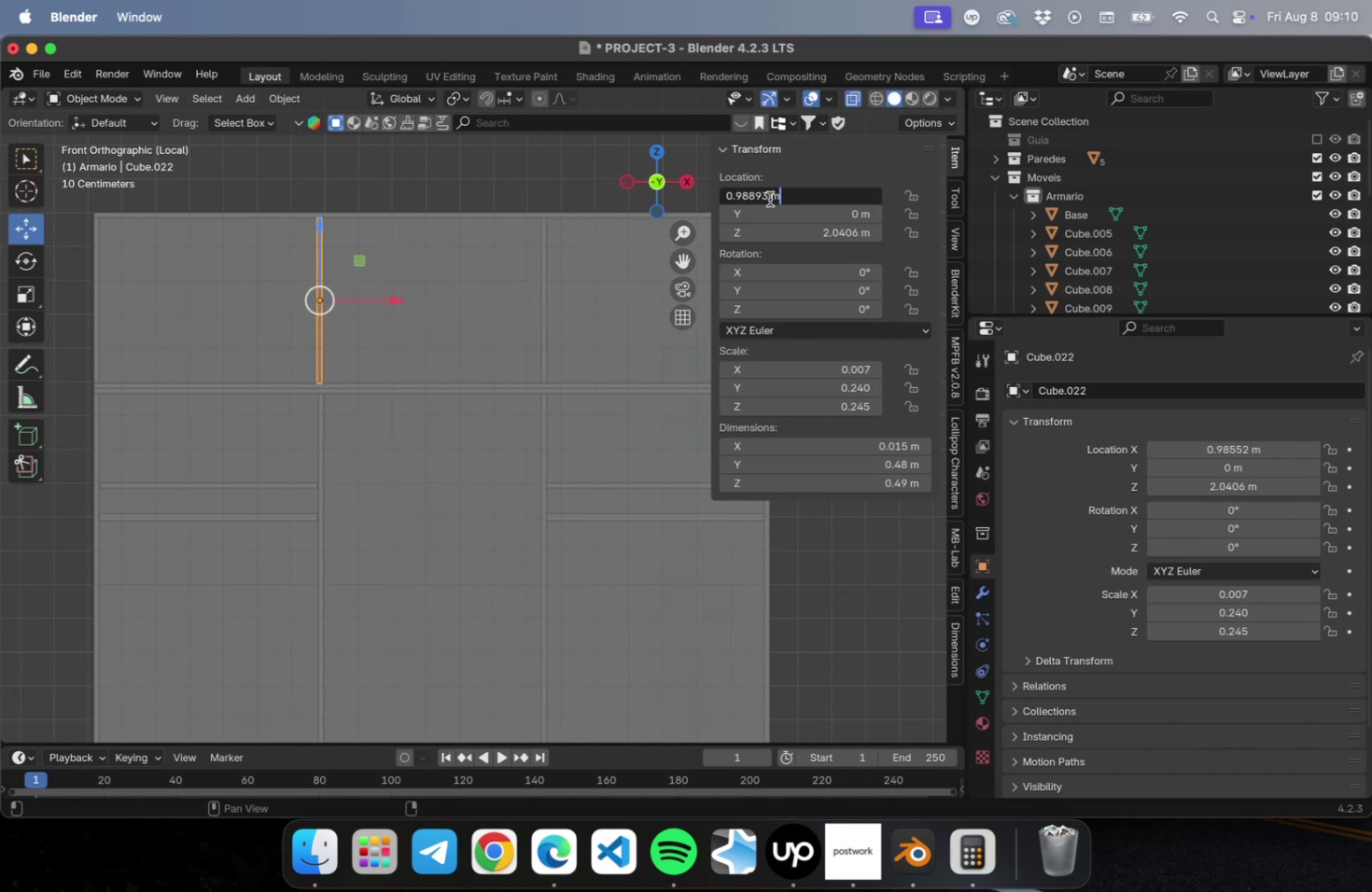 
key(Tab)
 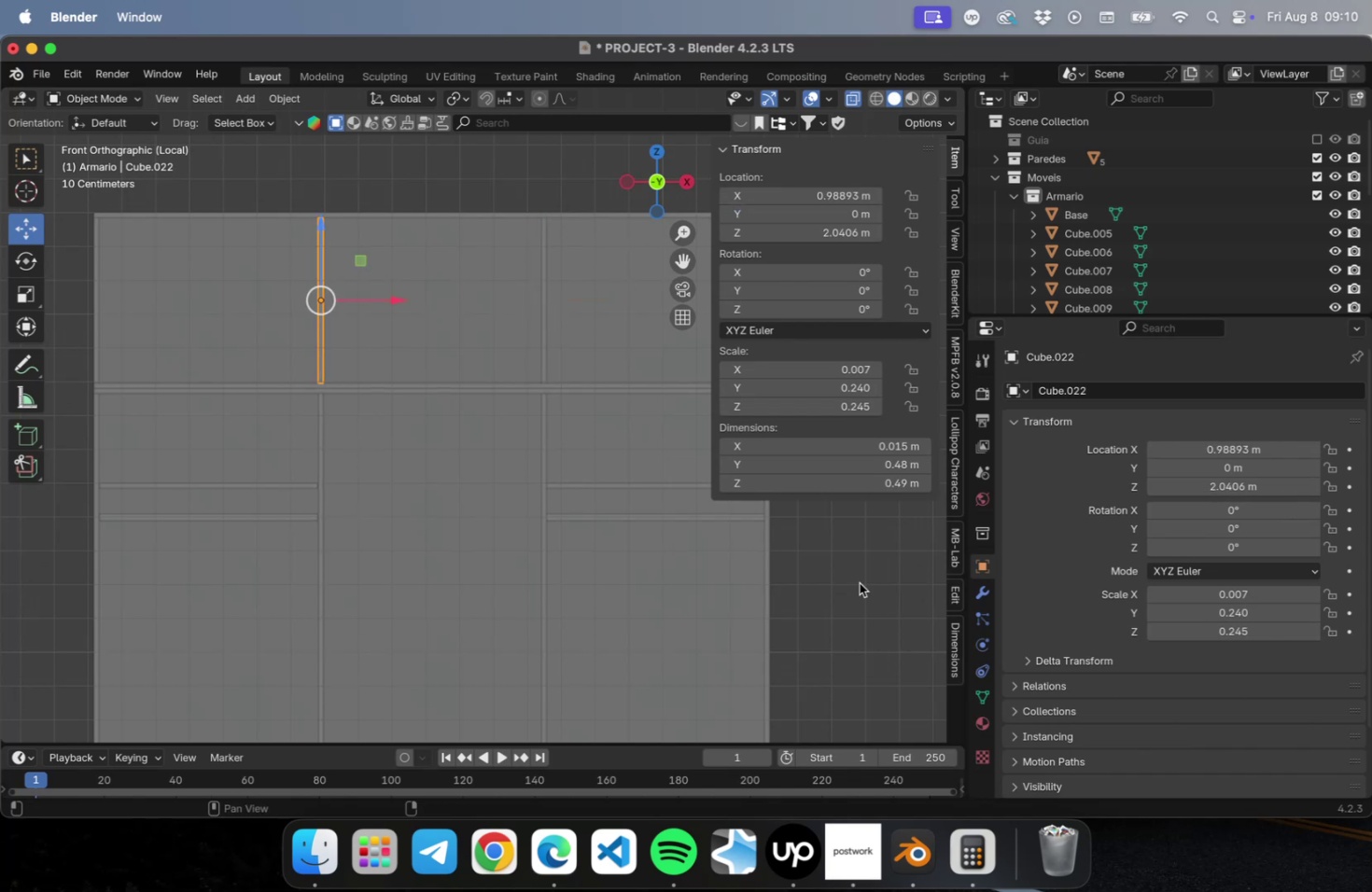 
double_click([858, 583])
 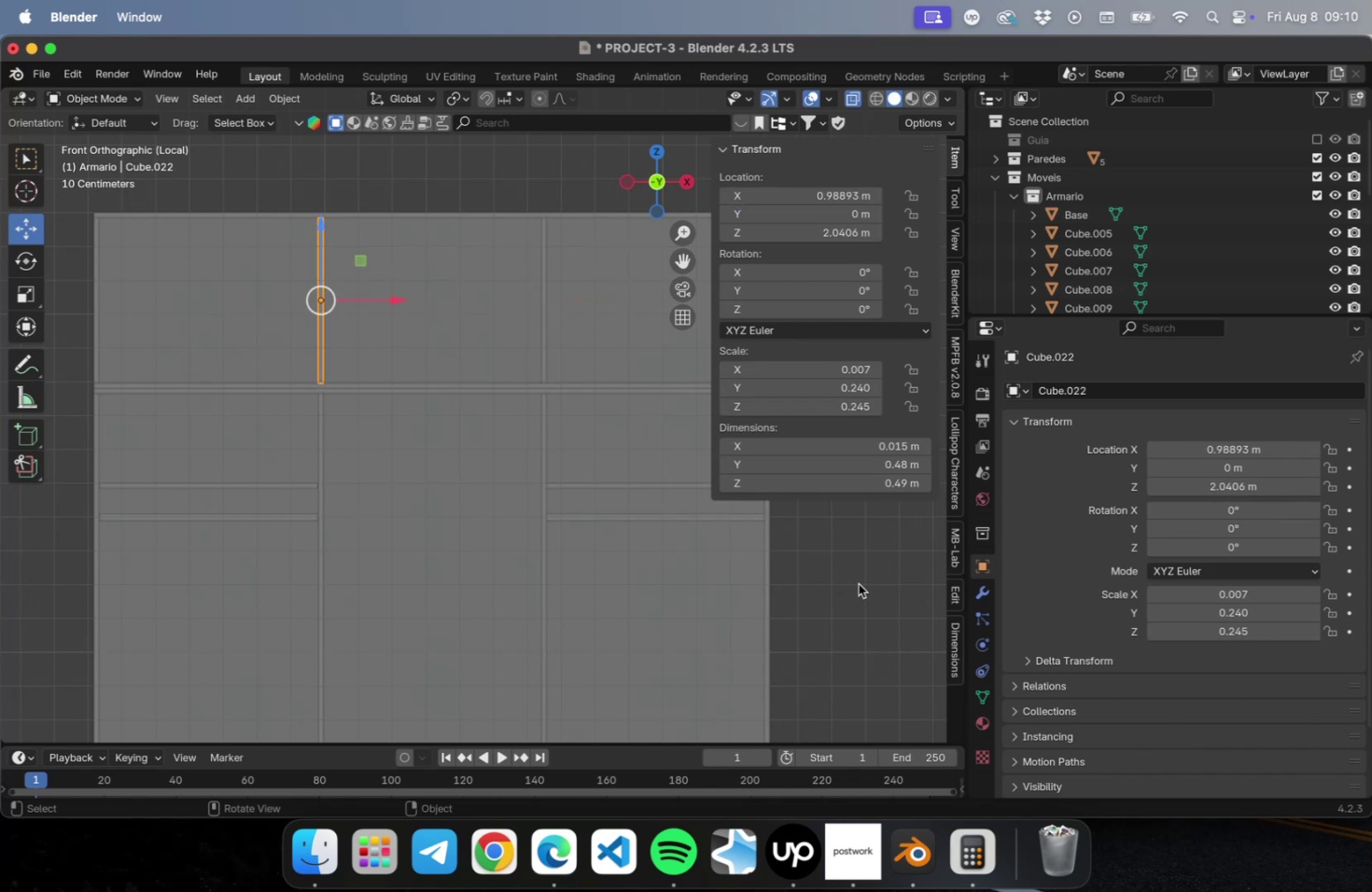 
key(Meta+S)
 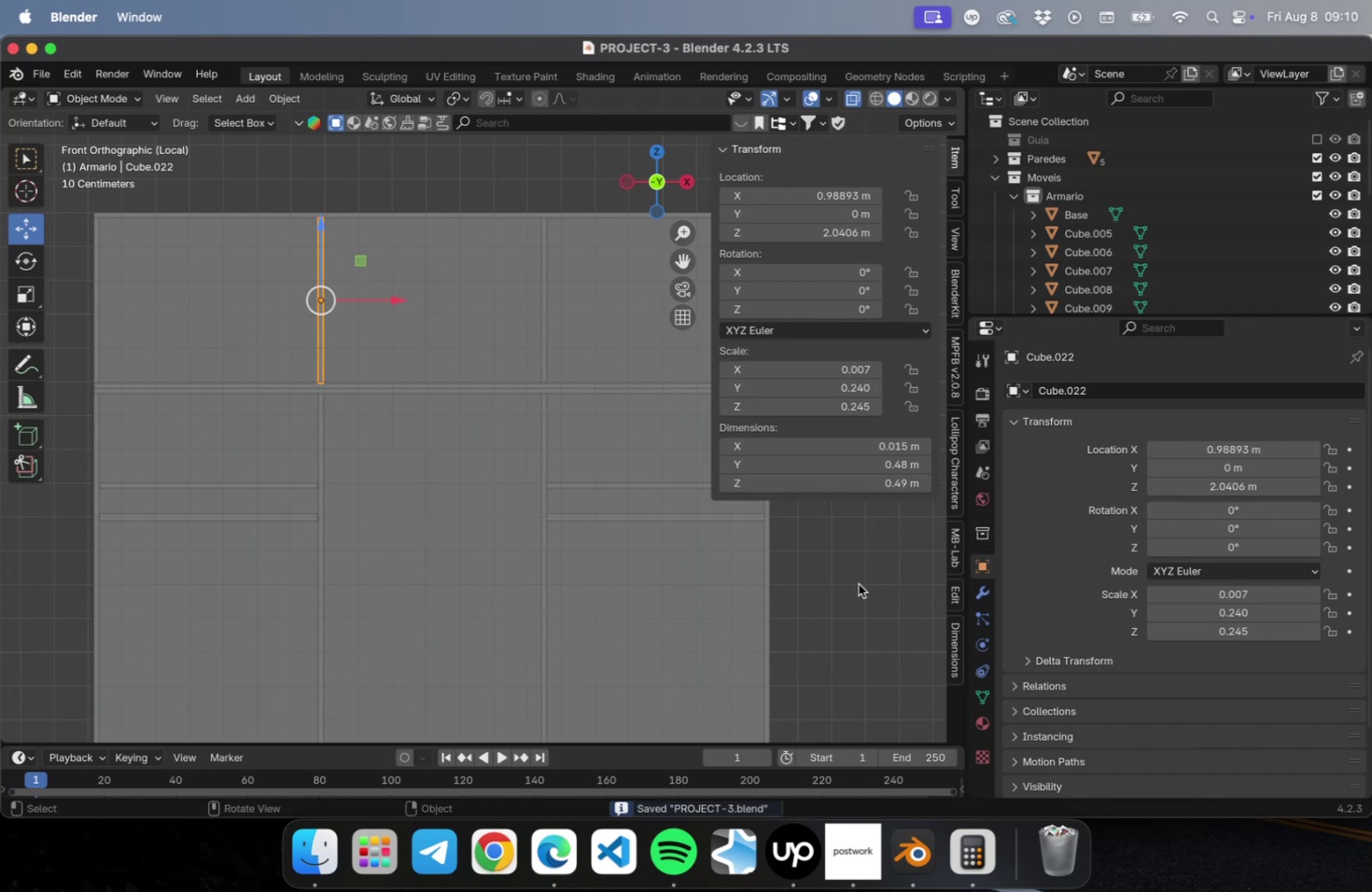 
scroll: coordinate [397, 565], scroll_direction: down, amount: 9.0
 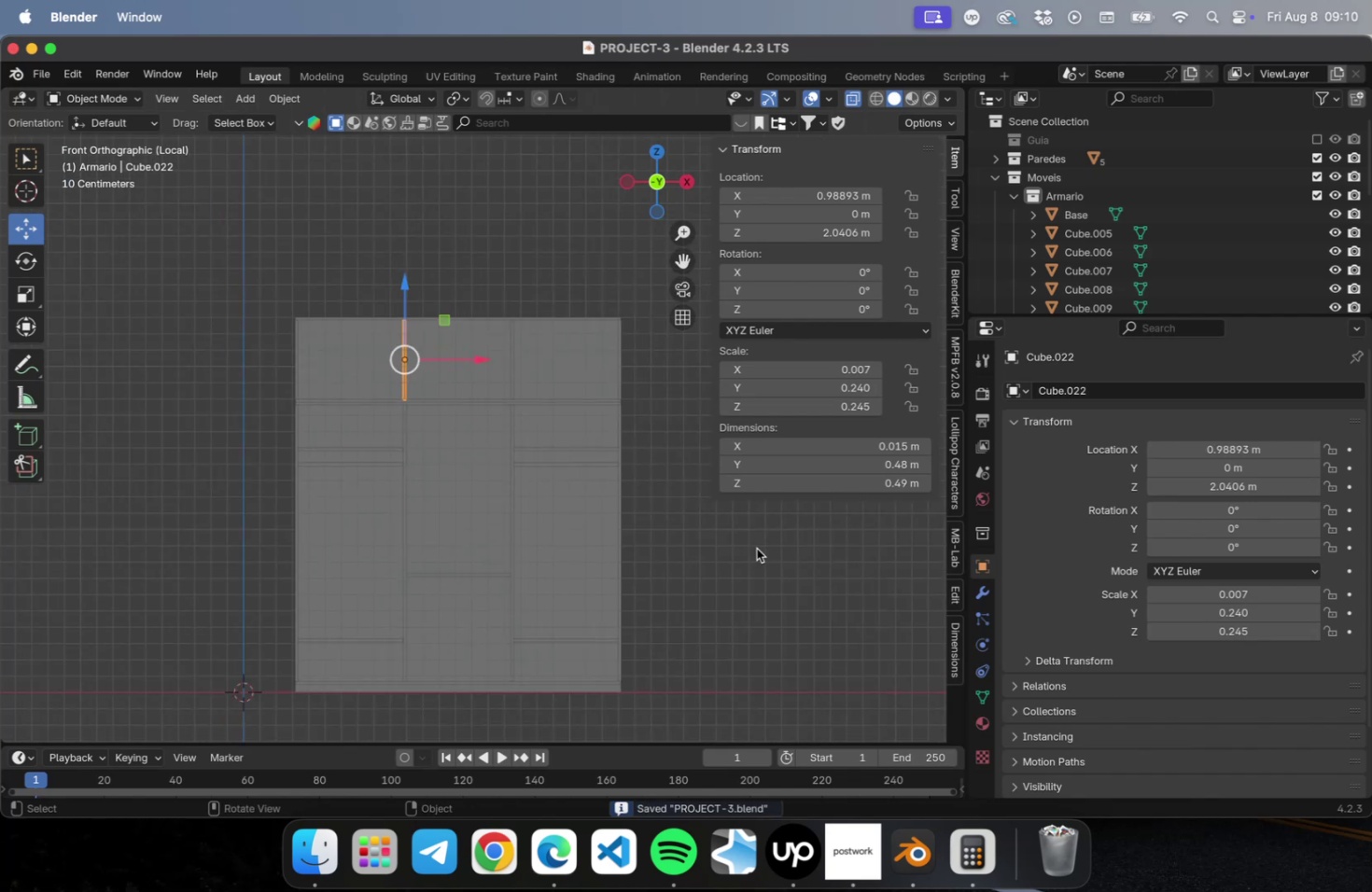 
key(N)
 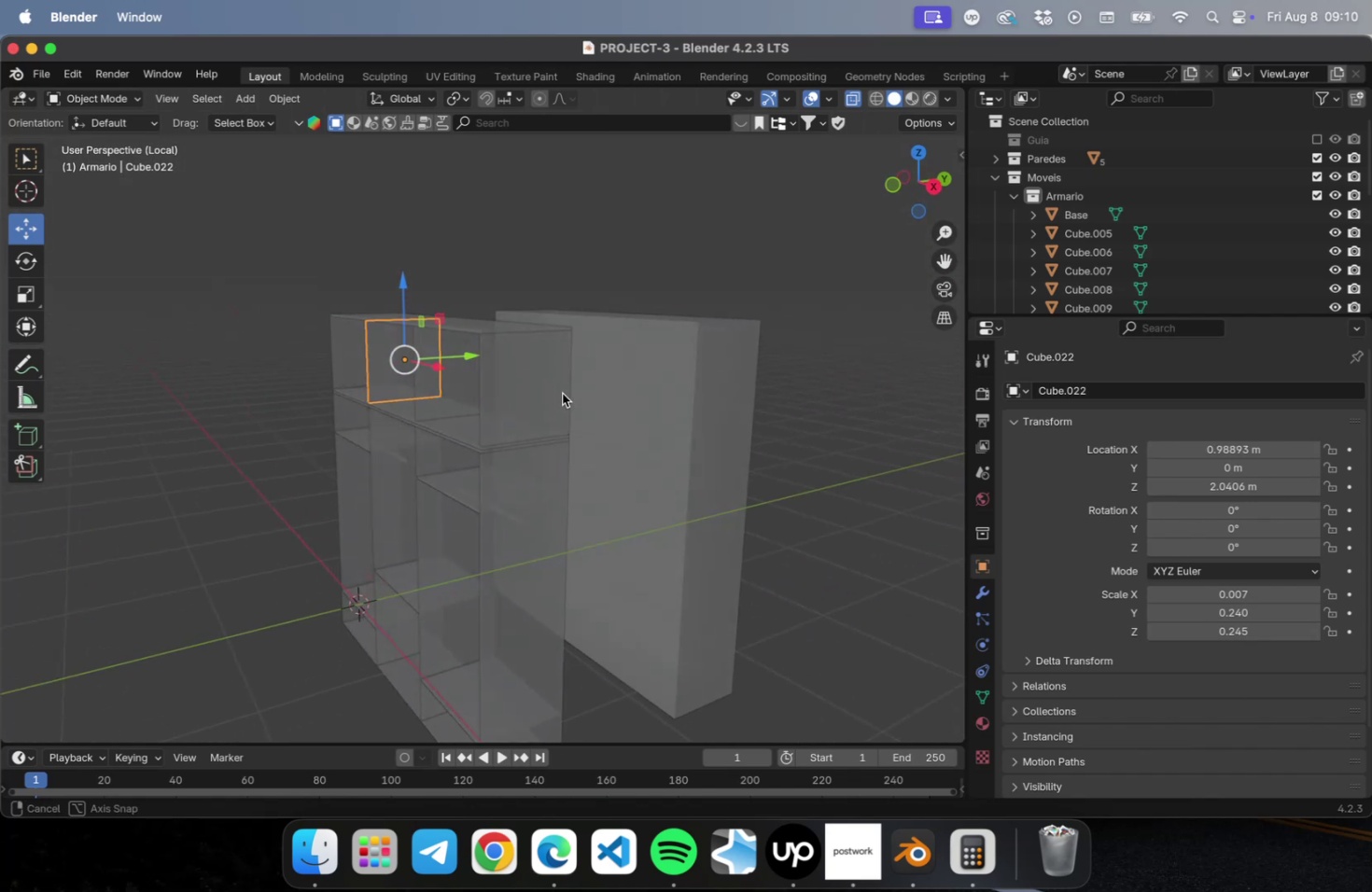 
left_click([737, 400])
 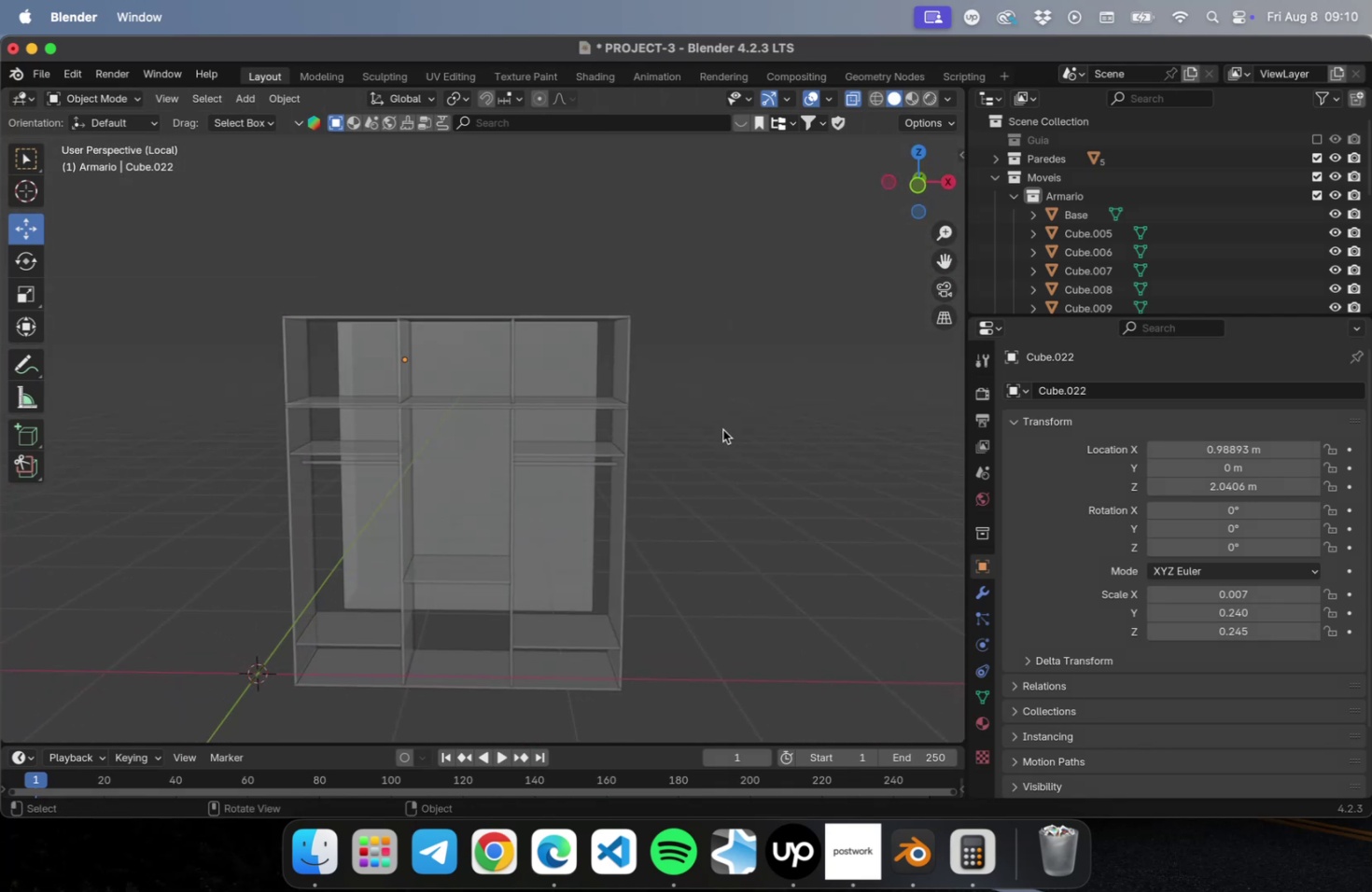 
scroll: coordinate [456, 416], scroll_direction: up, amount: 7.0
 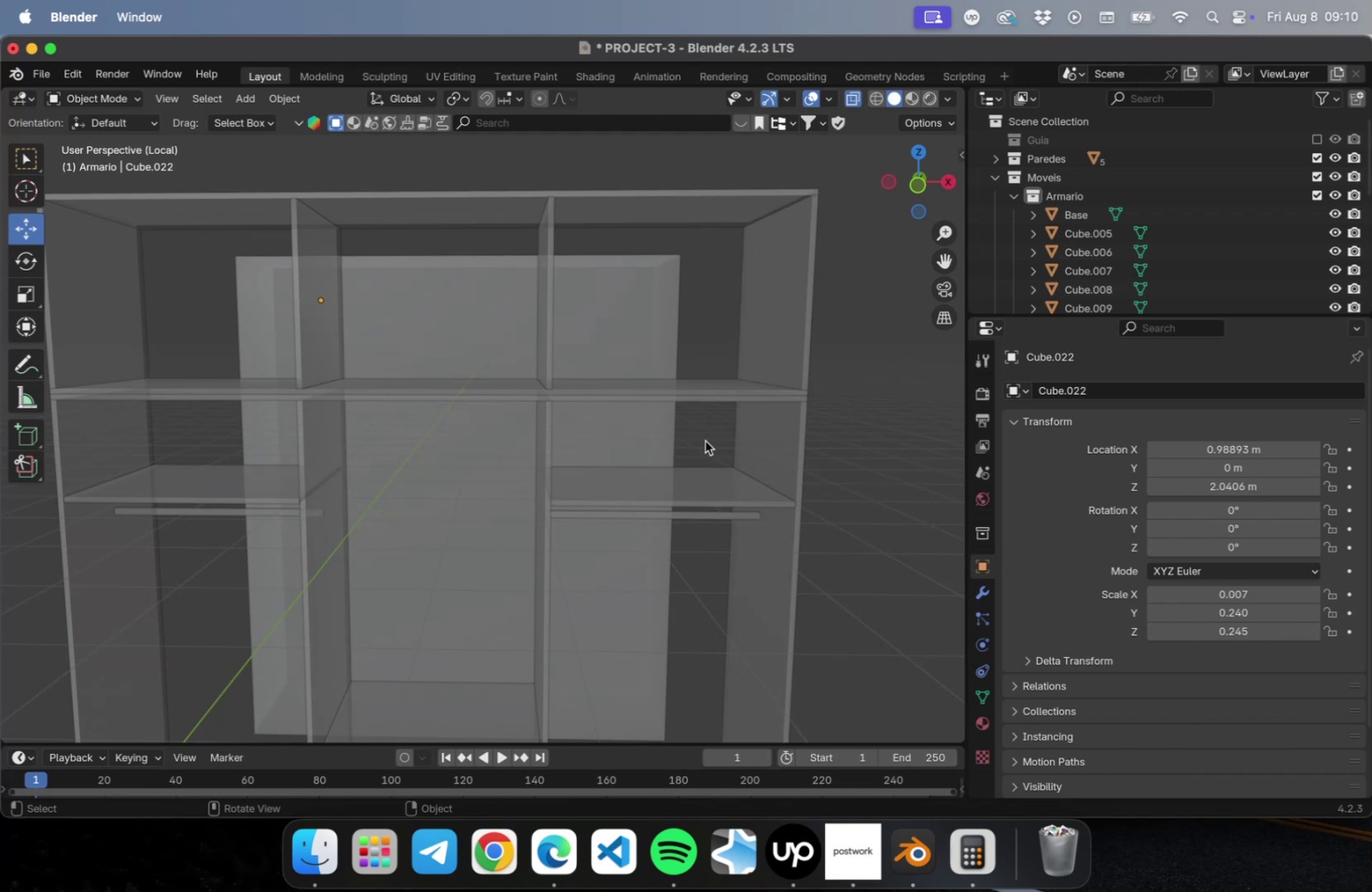 
scroll: coordinate [817, 426], scroll_direction: down, amount: 4.0
 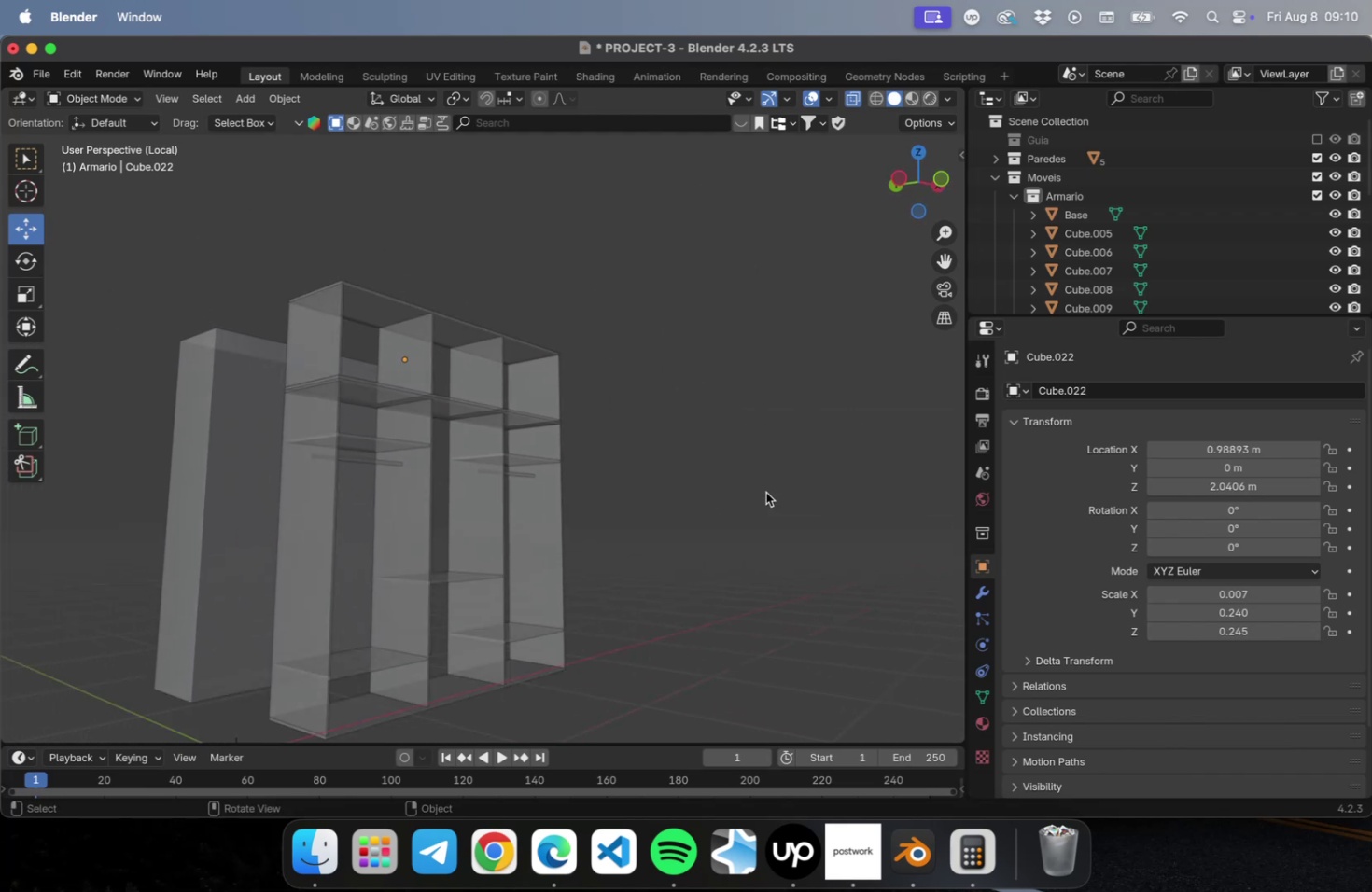 
hold_key(key=ShiftLeft, duration=0.35)
 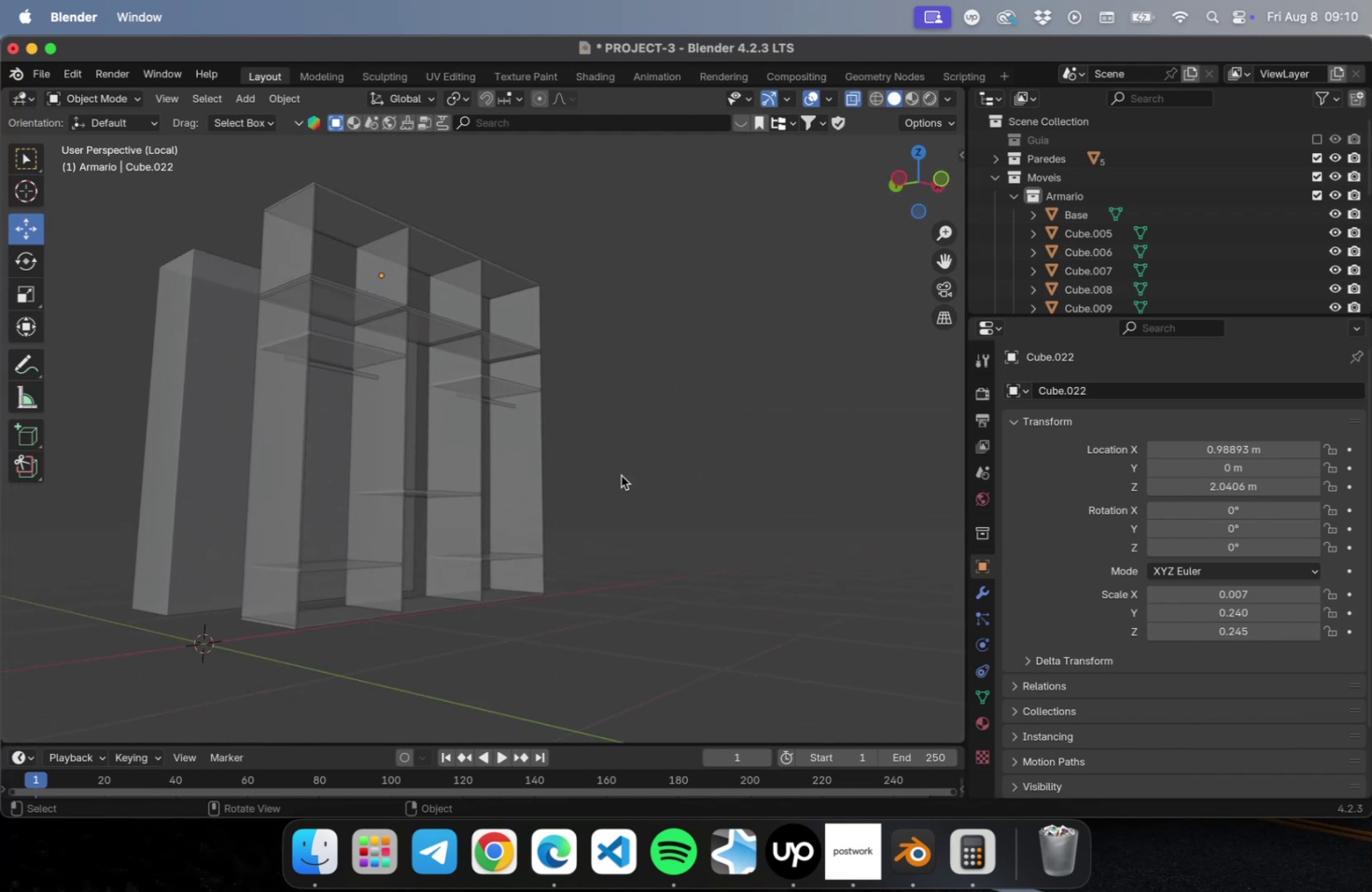 
key(Meta+CommandLeft)
 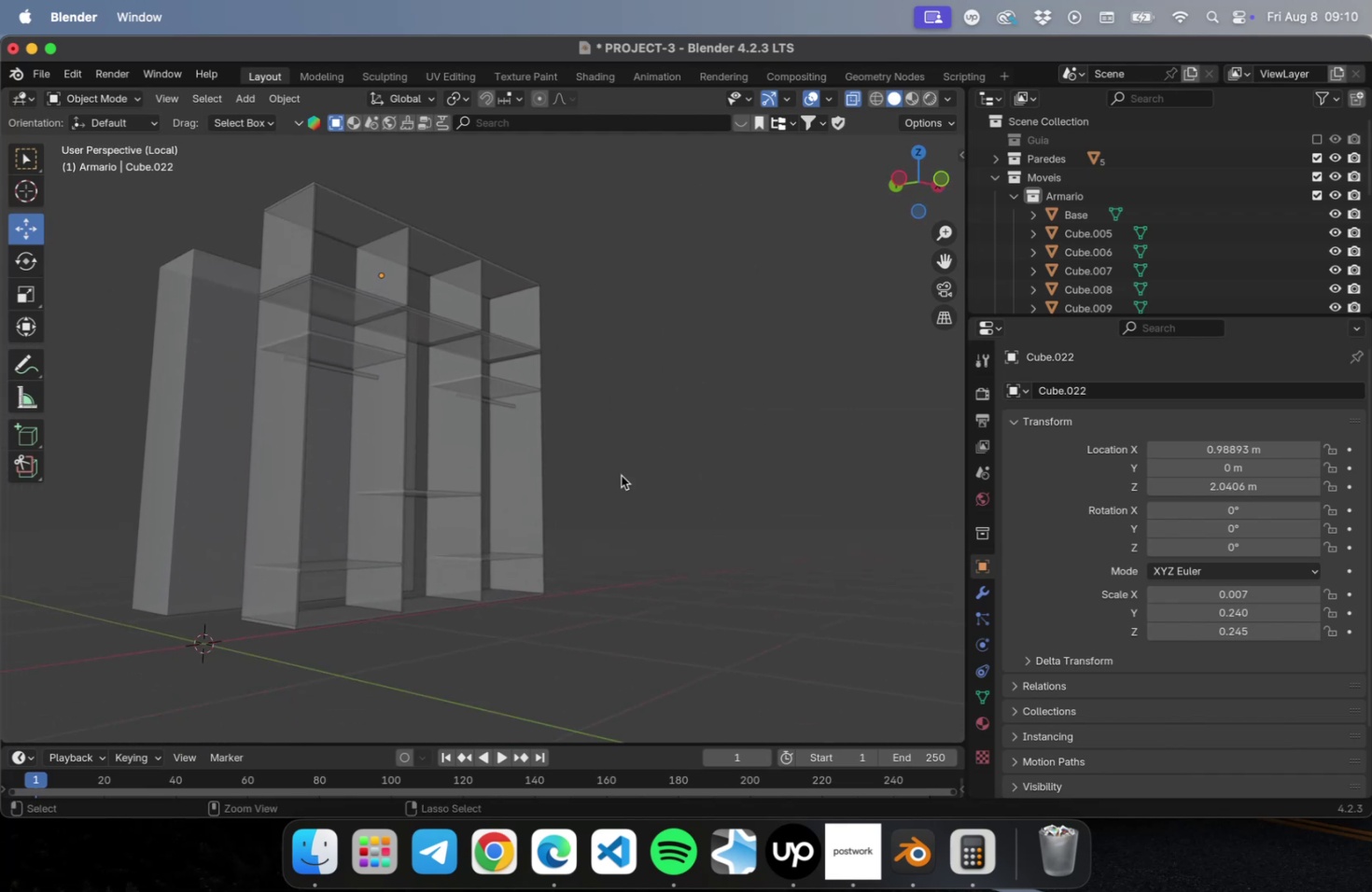 
key(Meta+S)
 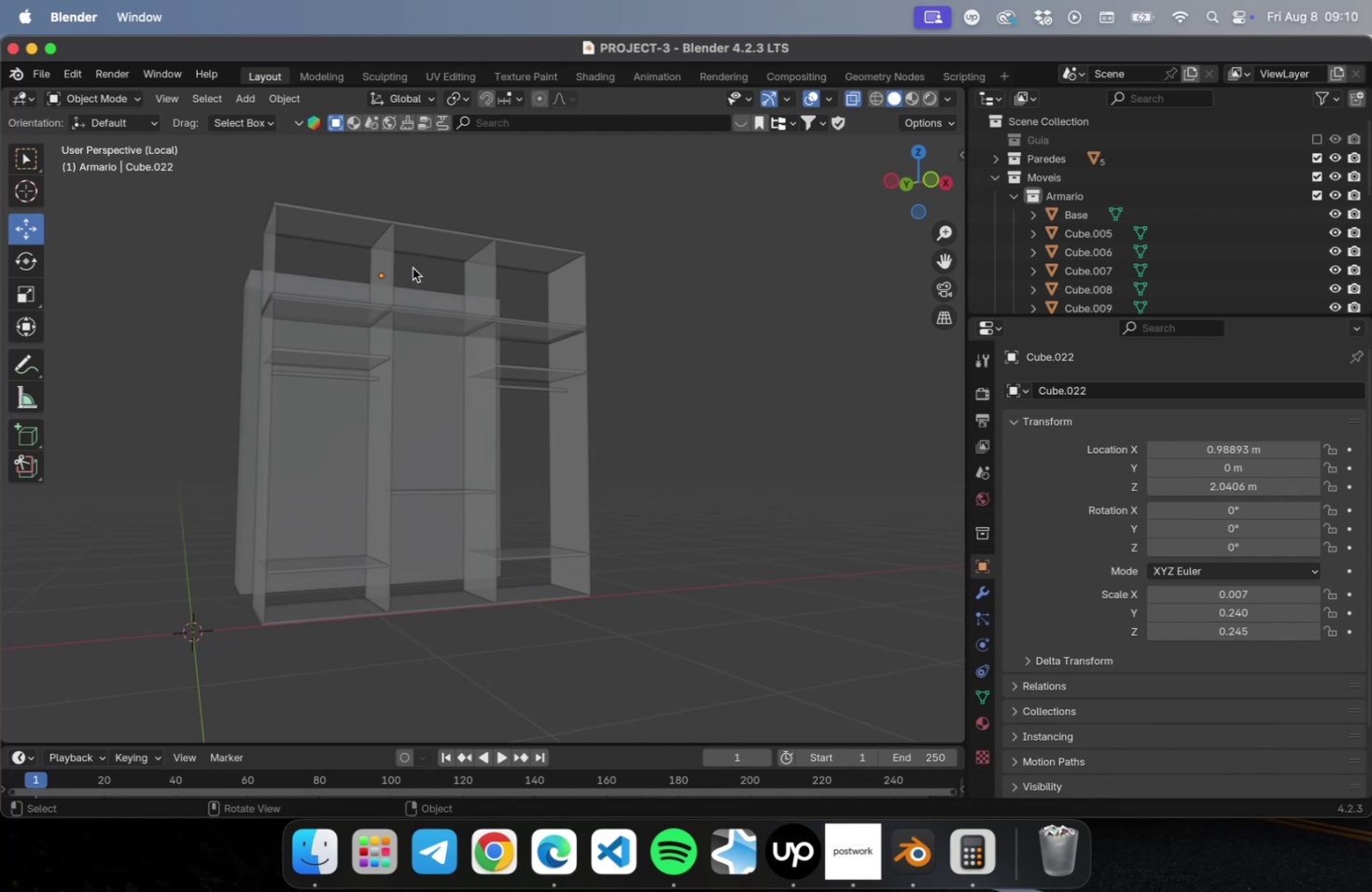 
wait(11.4)
 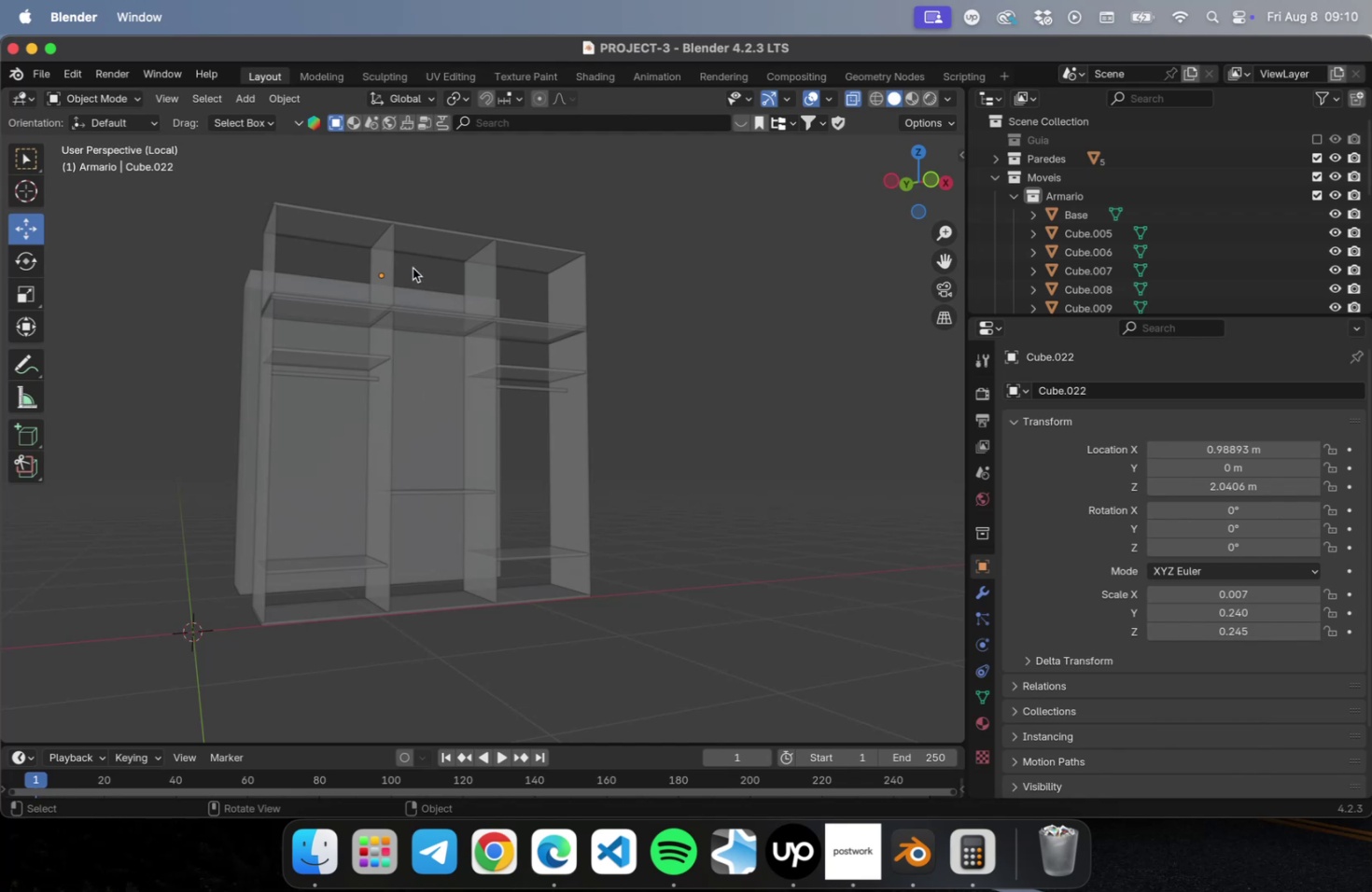 
left_click([321, 522])
 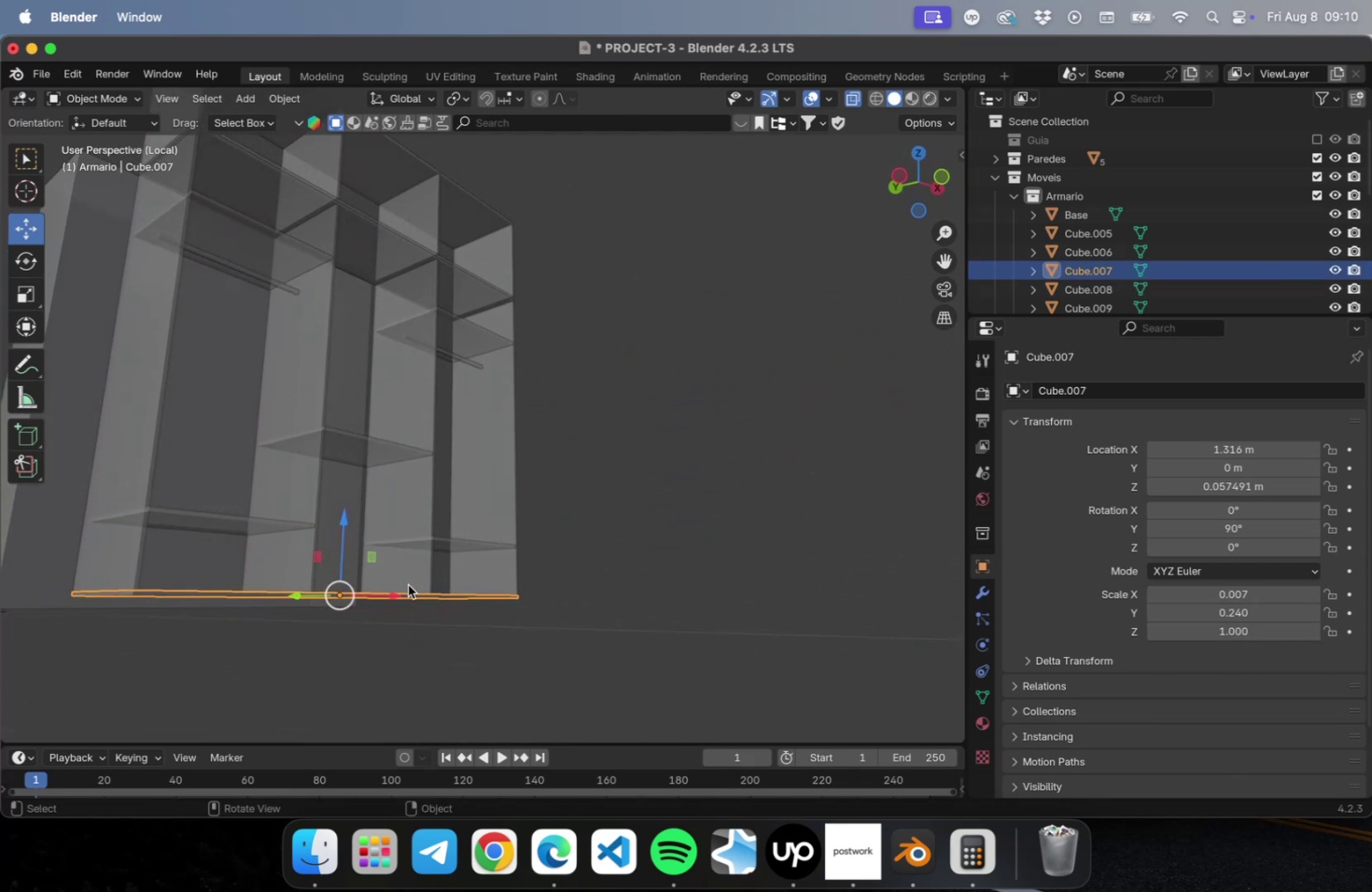 
scroll: coordinate [426, 566], scroll_direction: down, amount: 2.0
 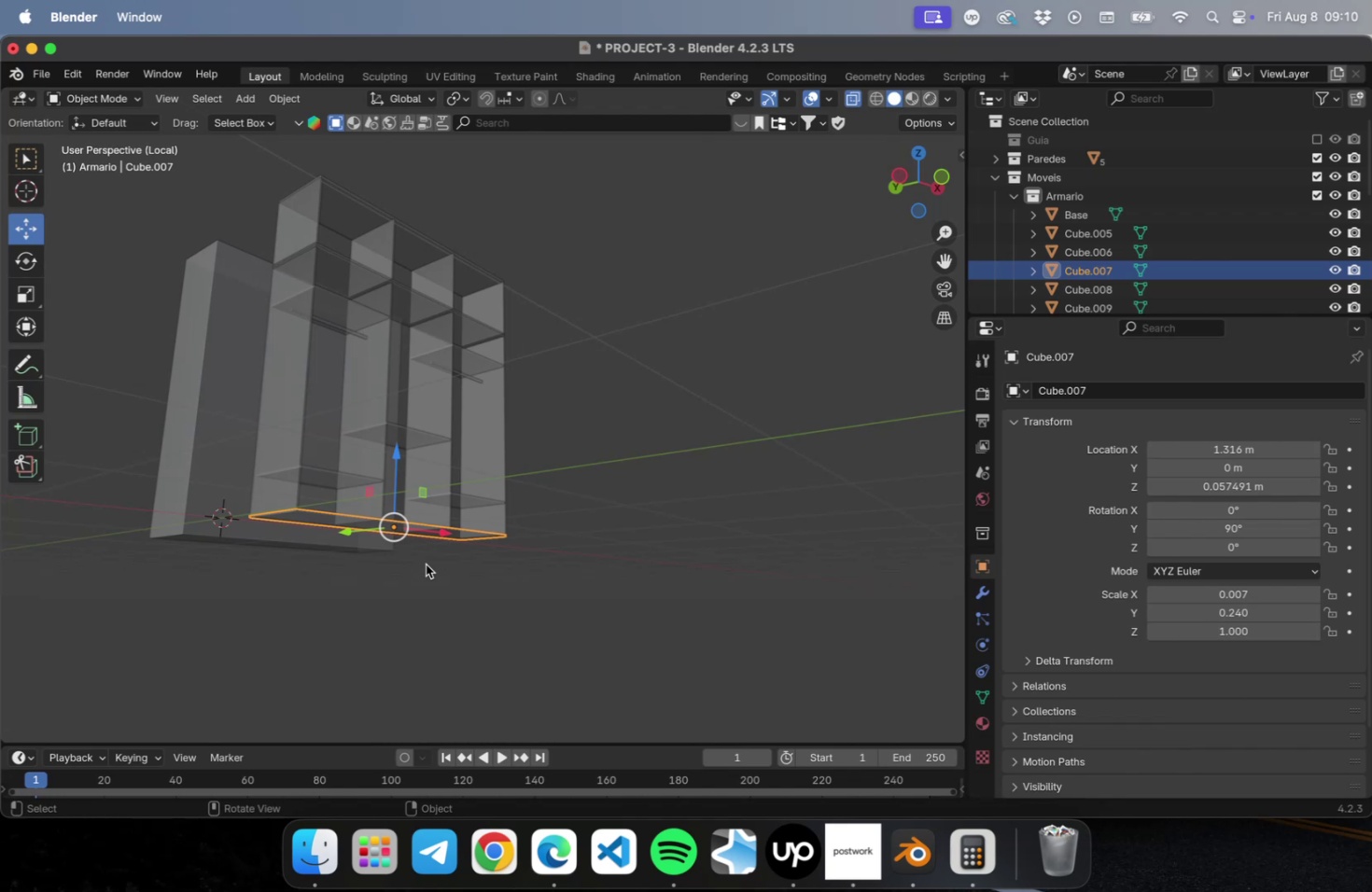 
key(NumLock)
 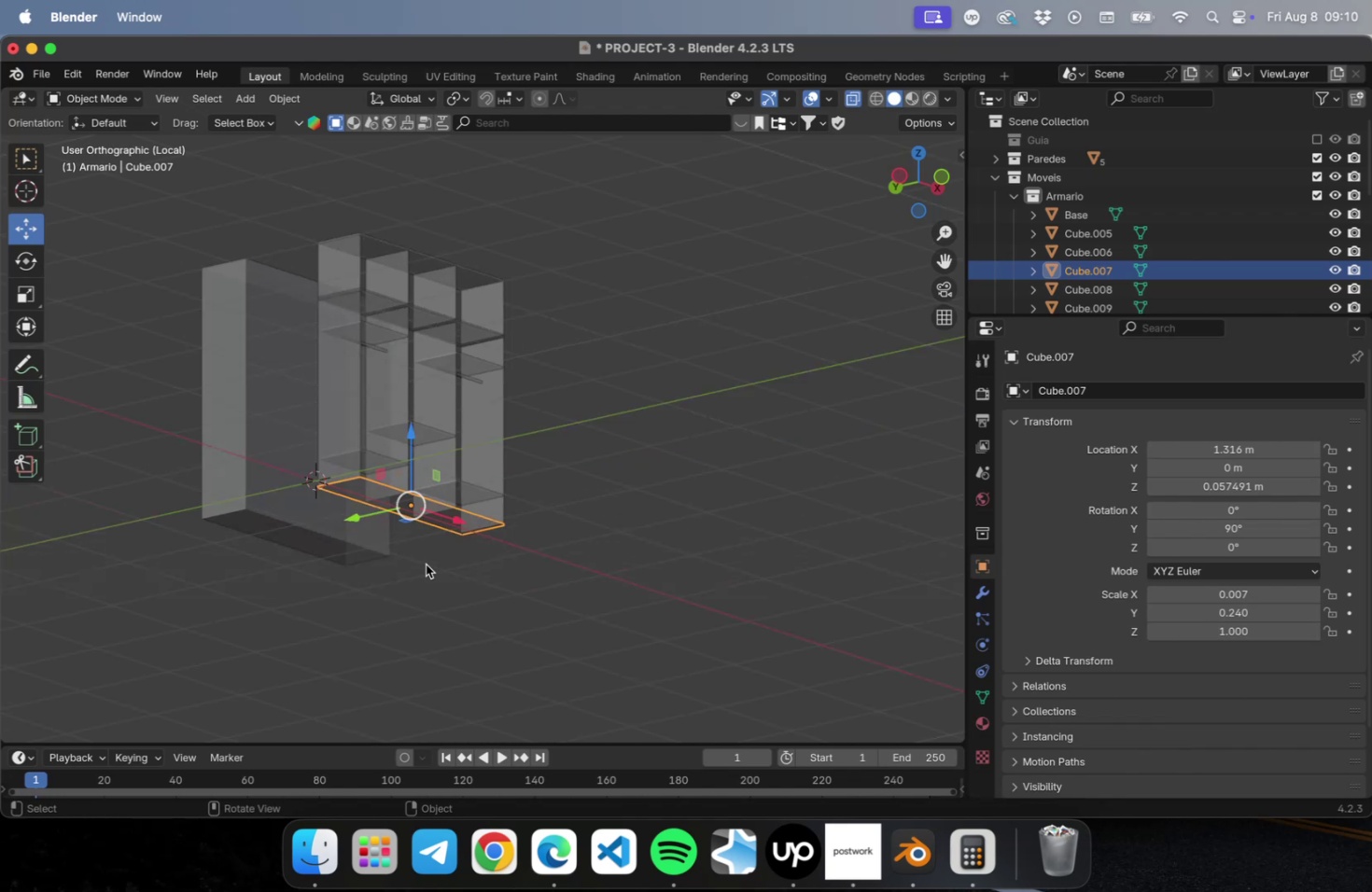 
key(Numpad1)
 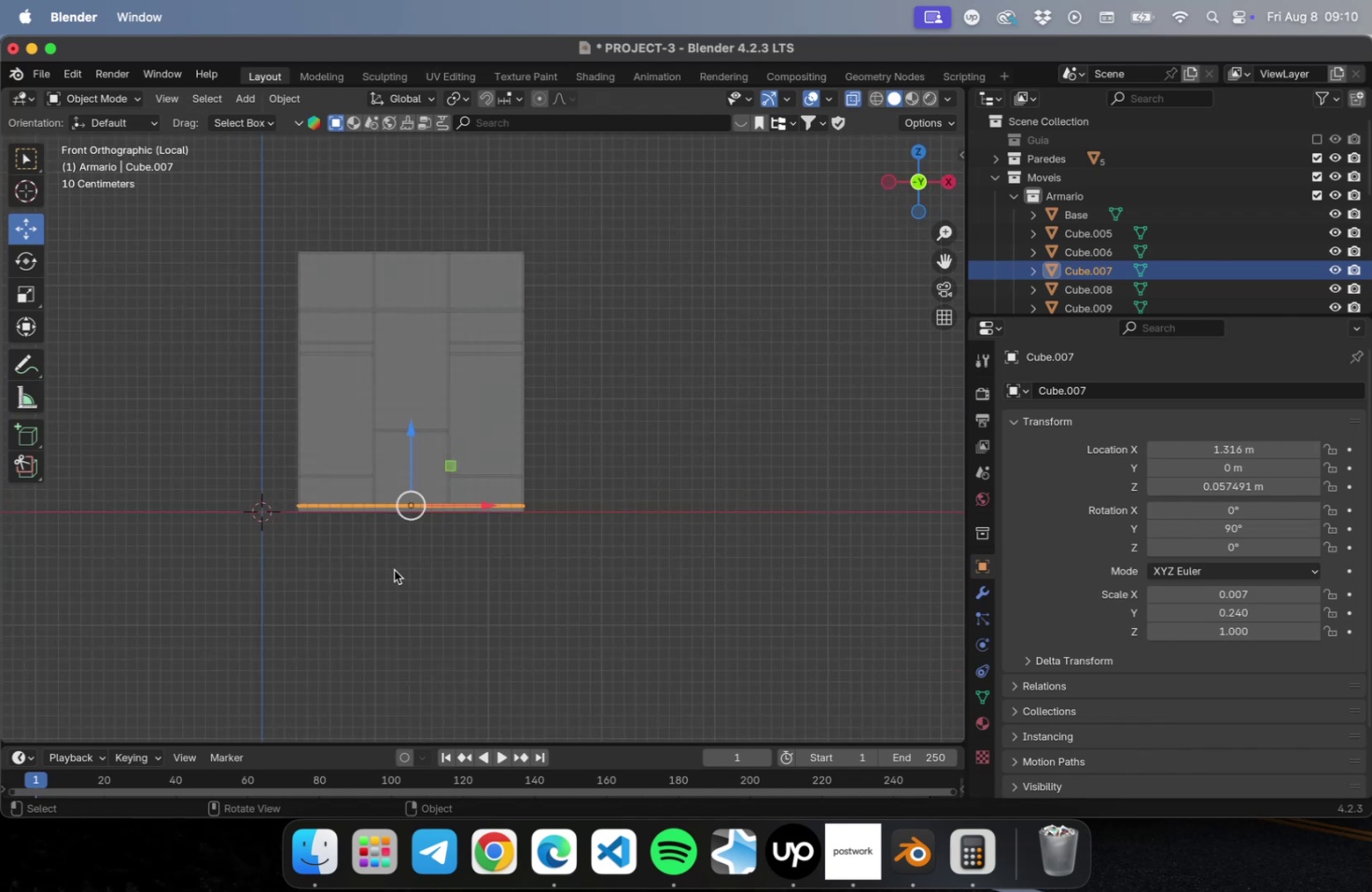 
scroll: coordinate [388, 569], scroll_direction: up, amount: 16.0
 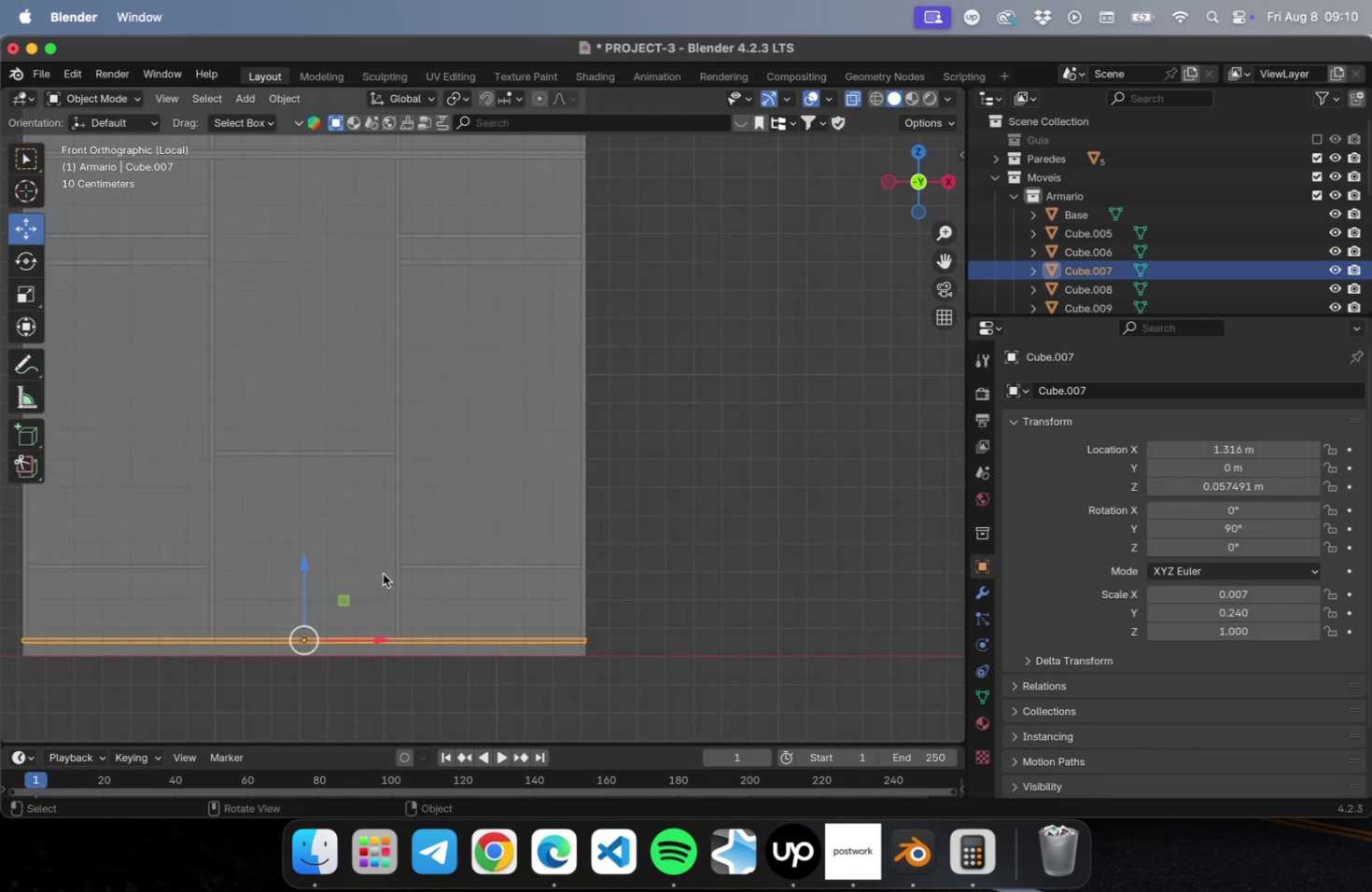 
hold_key(key=ShiftLeft, duration=0.54)
 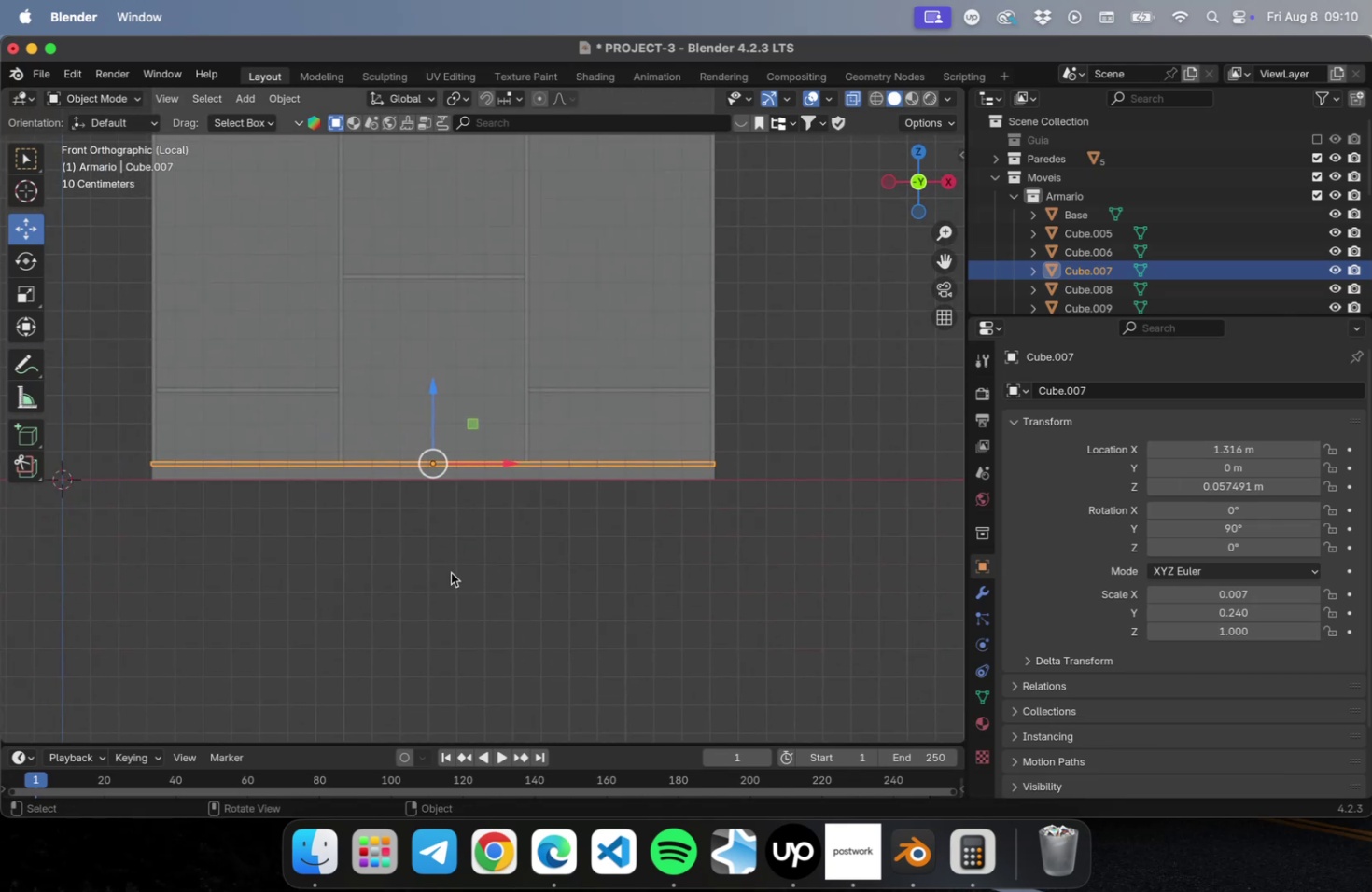 
scroll: coordinate [450, 568], scroll_direction: up, amount: 3.0
 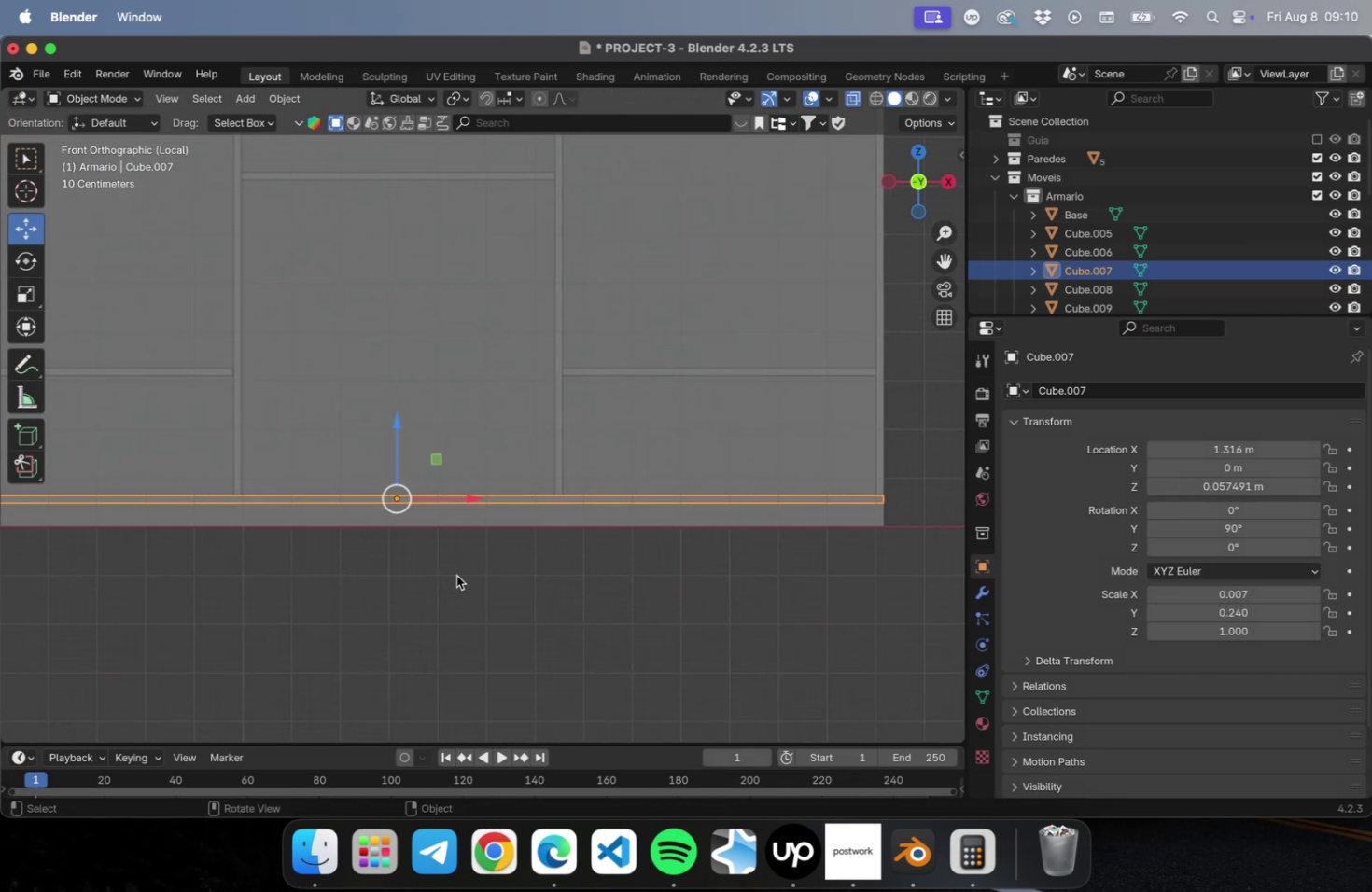 
wait(6.14)
 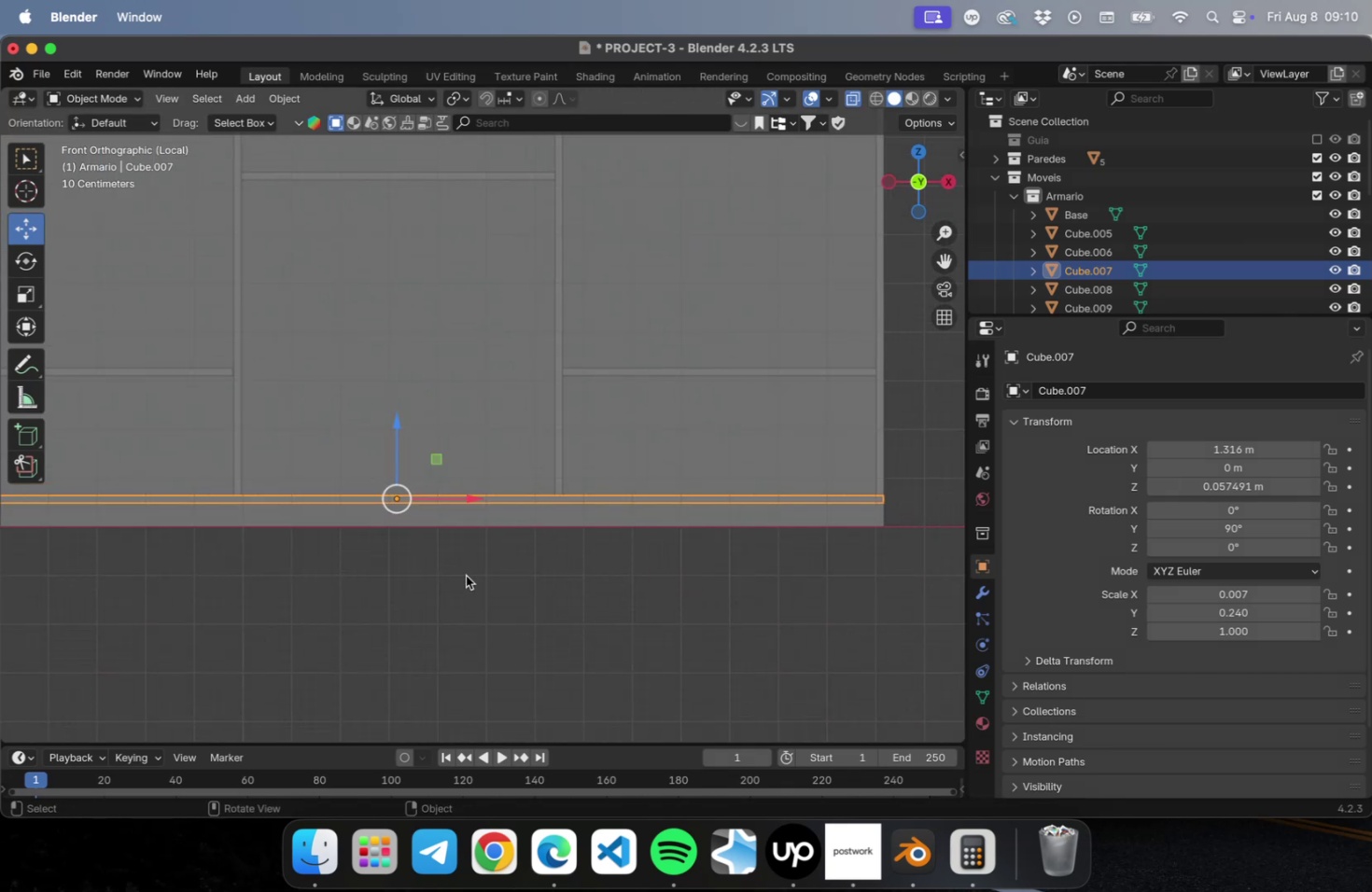 
type(Dz)
 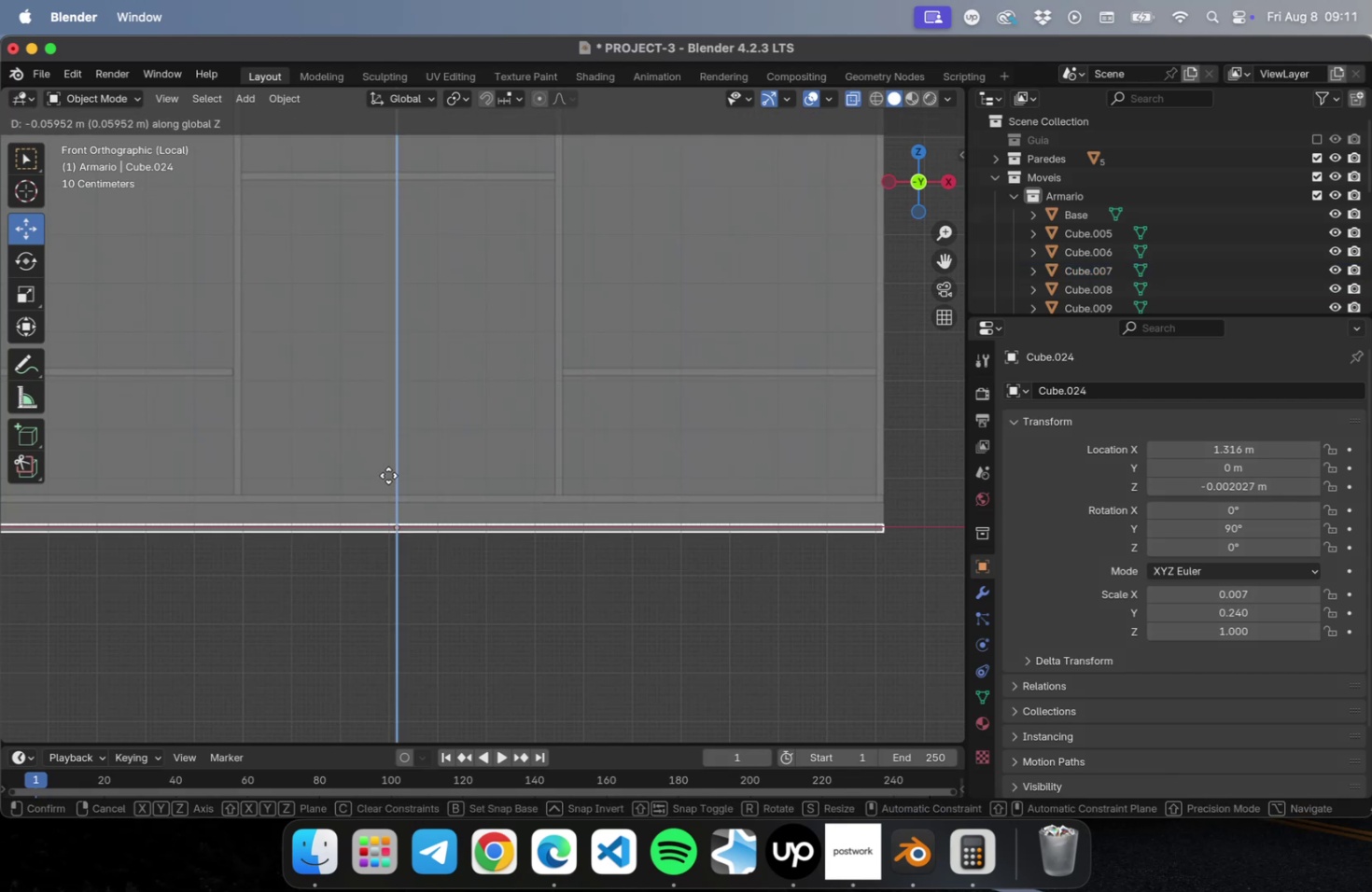 
left_click([388, 475])
 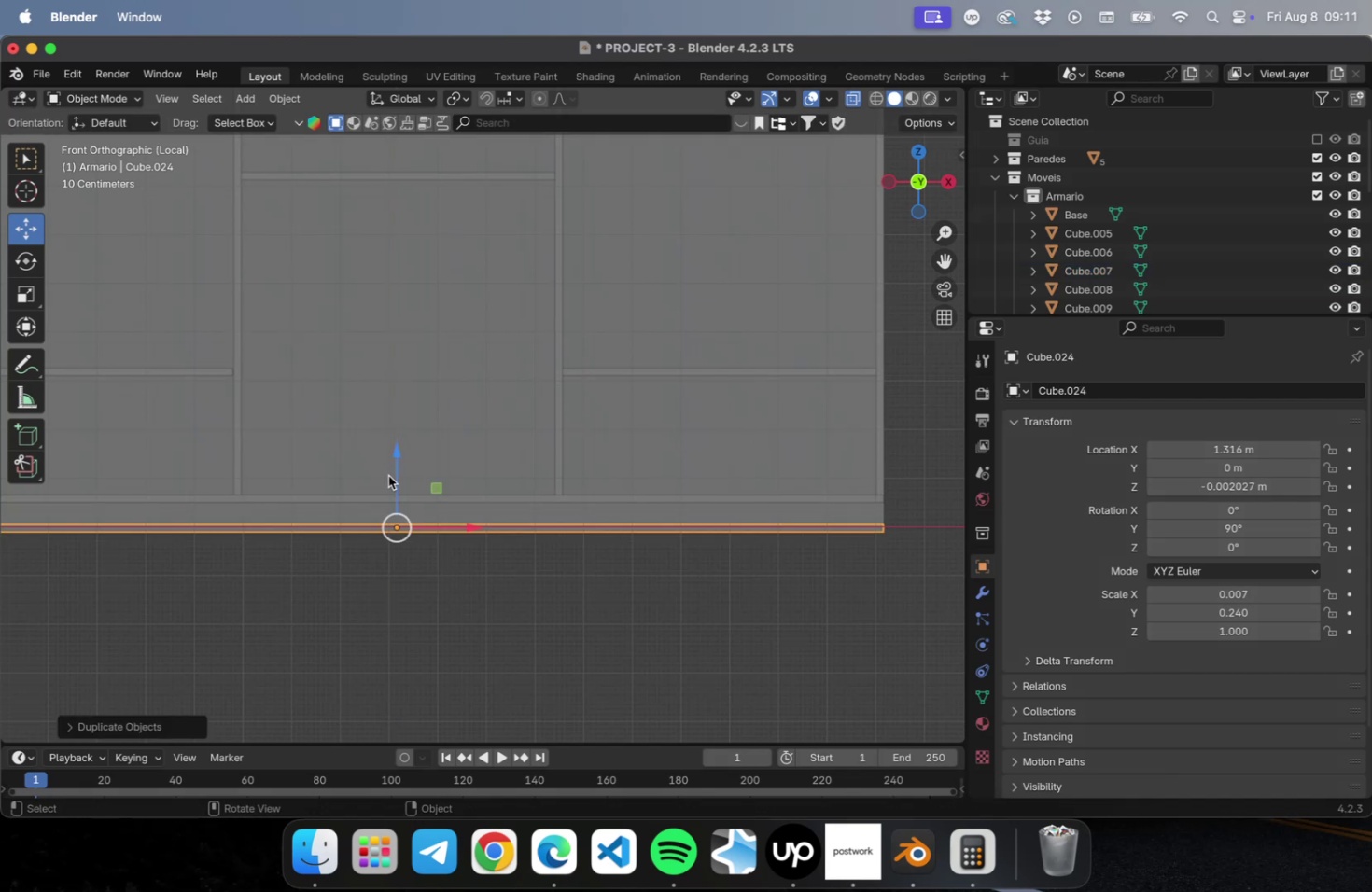 
key(N)
 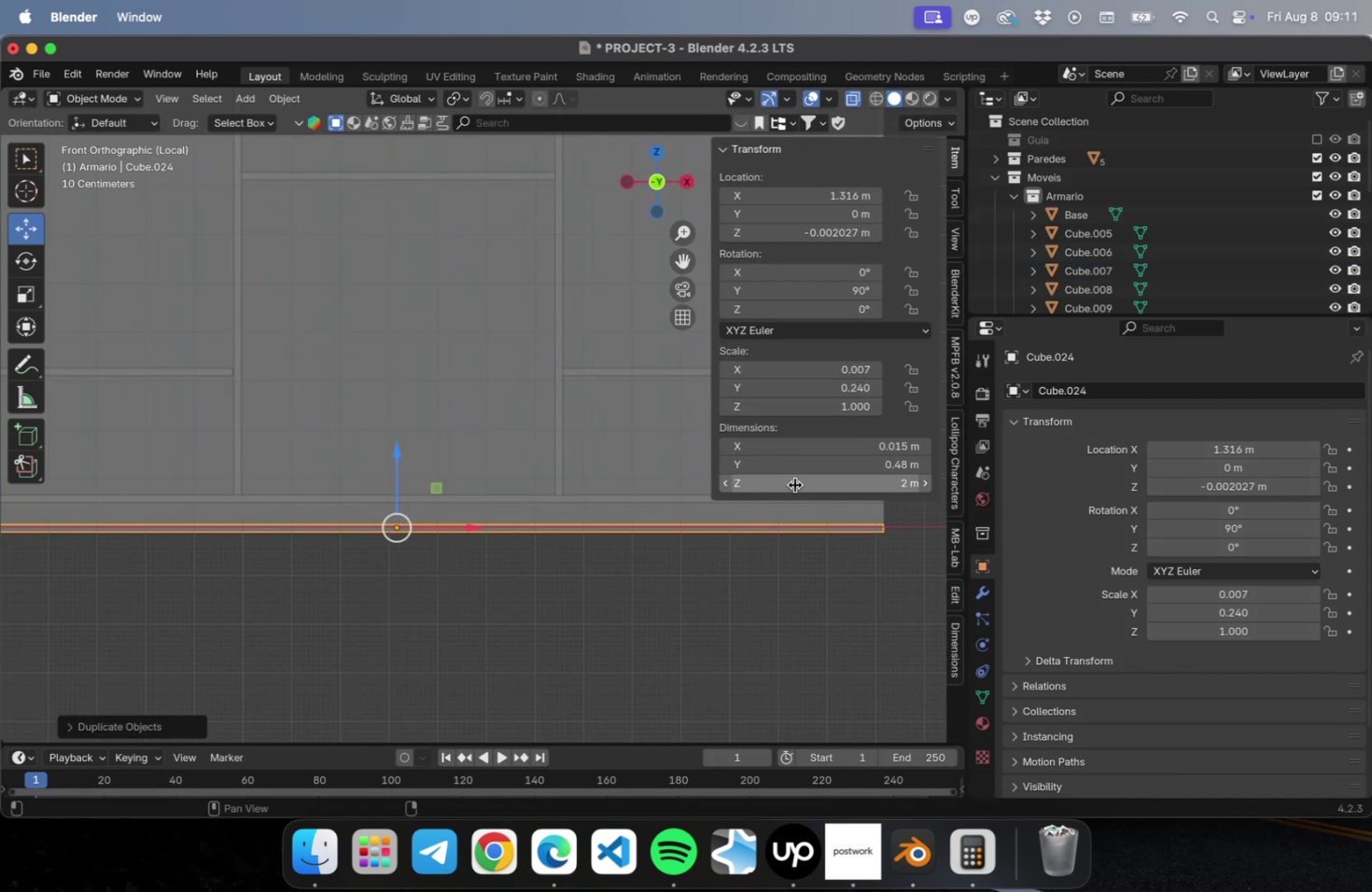 
left_click([789, 444])
 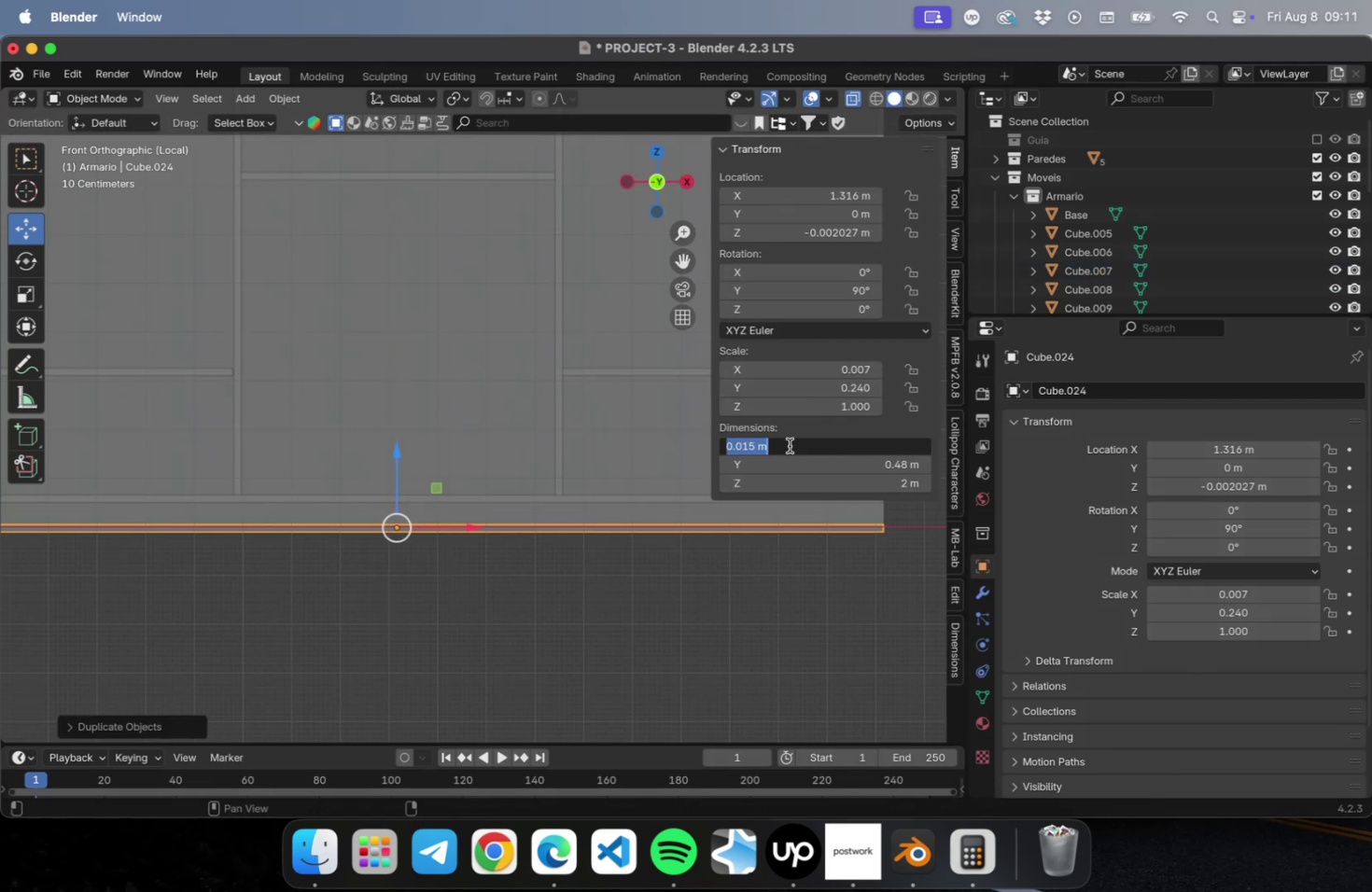 
key(Meta+C)
 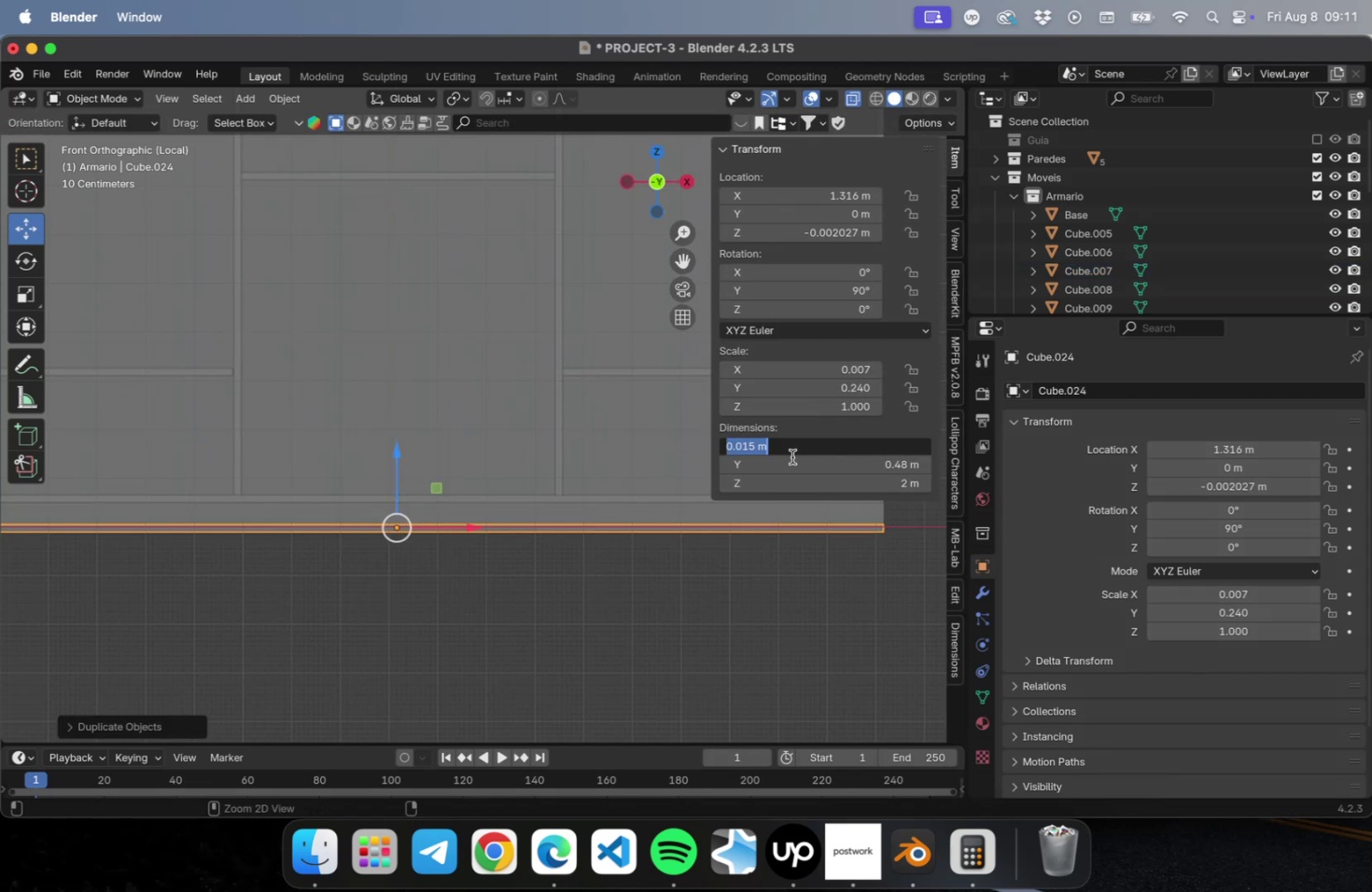 
key(Meta+C)
 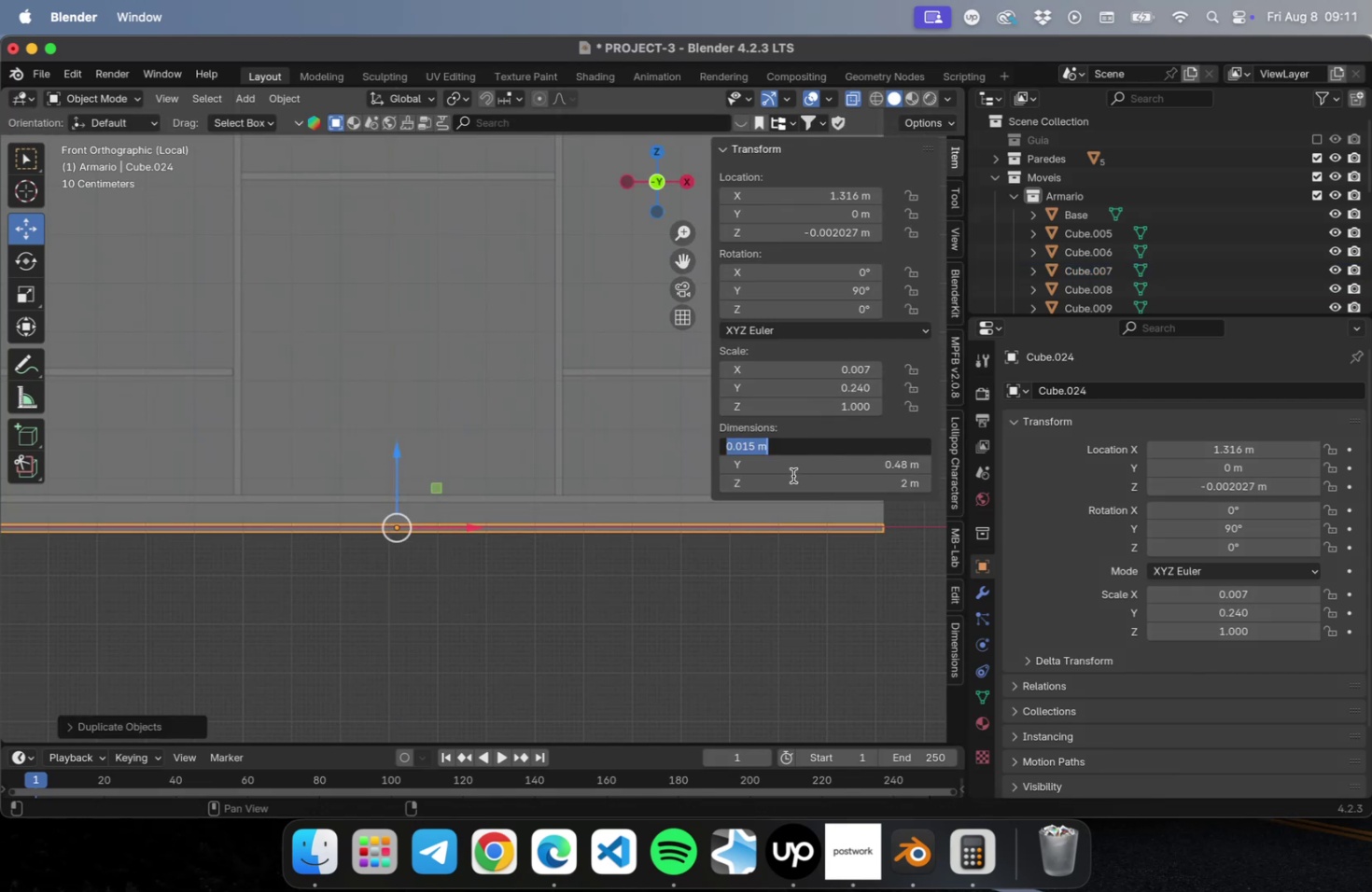 
left_click([792, 475])
 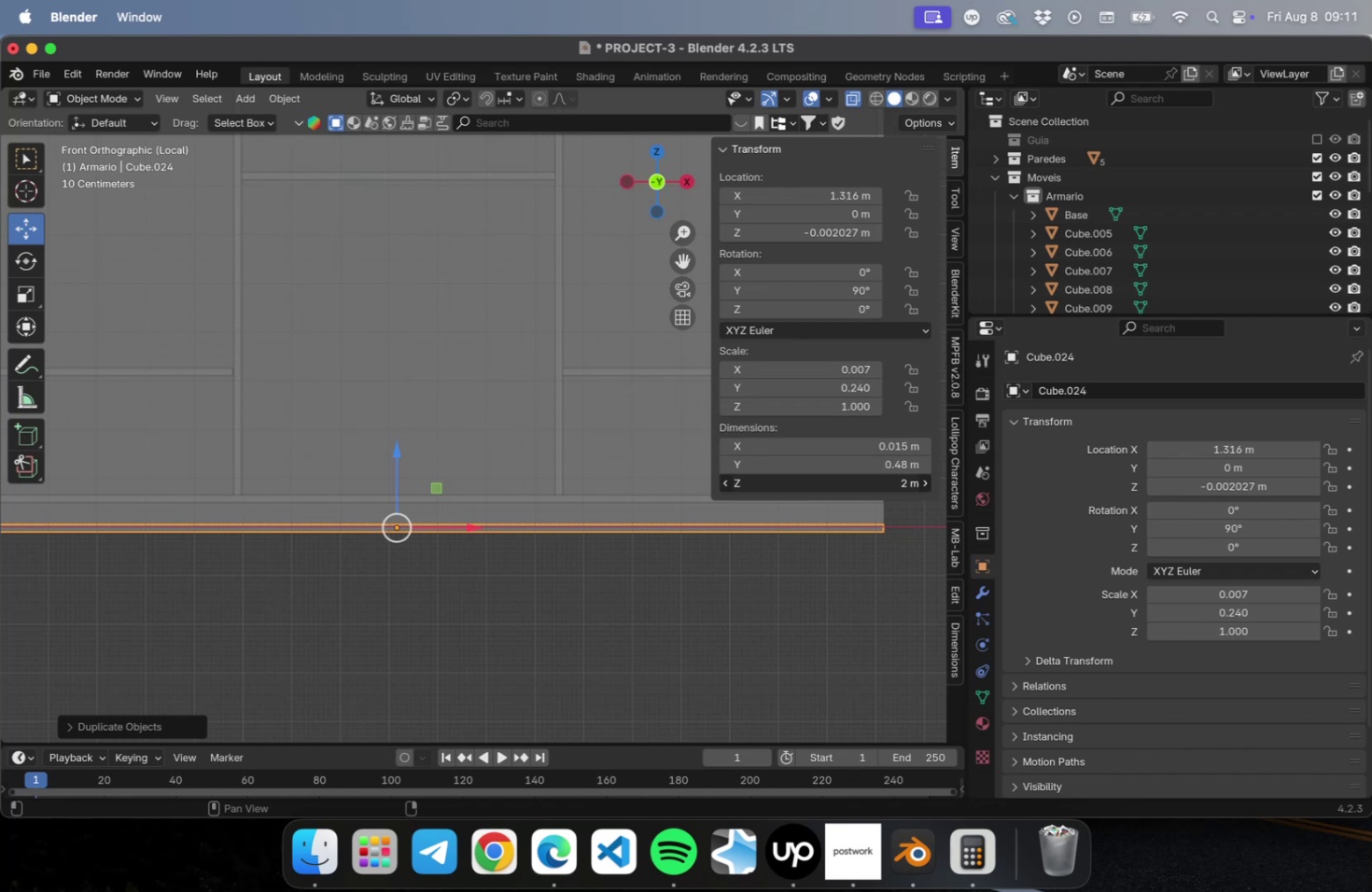 
key(Meta+CommandLeft)
 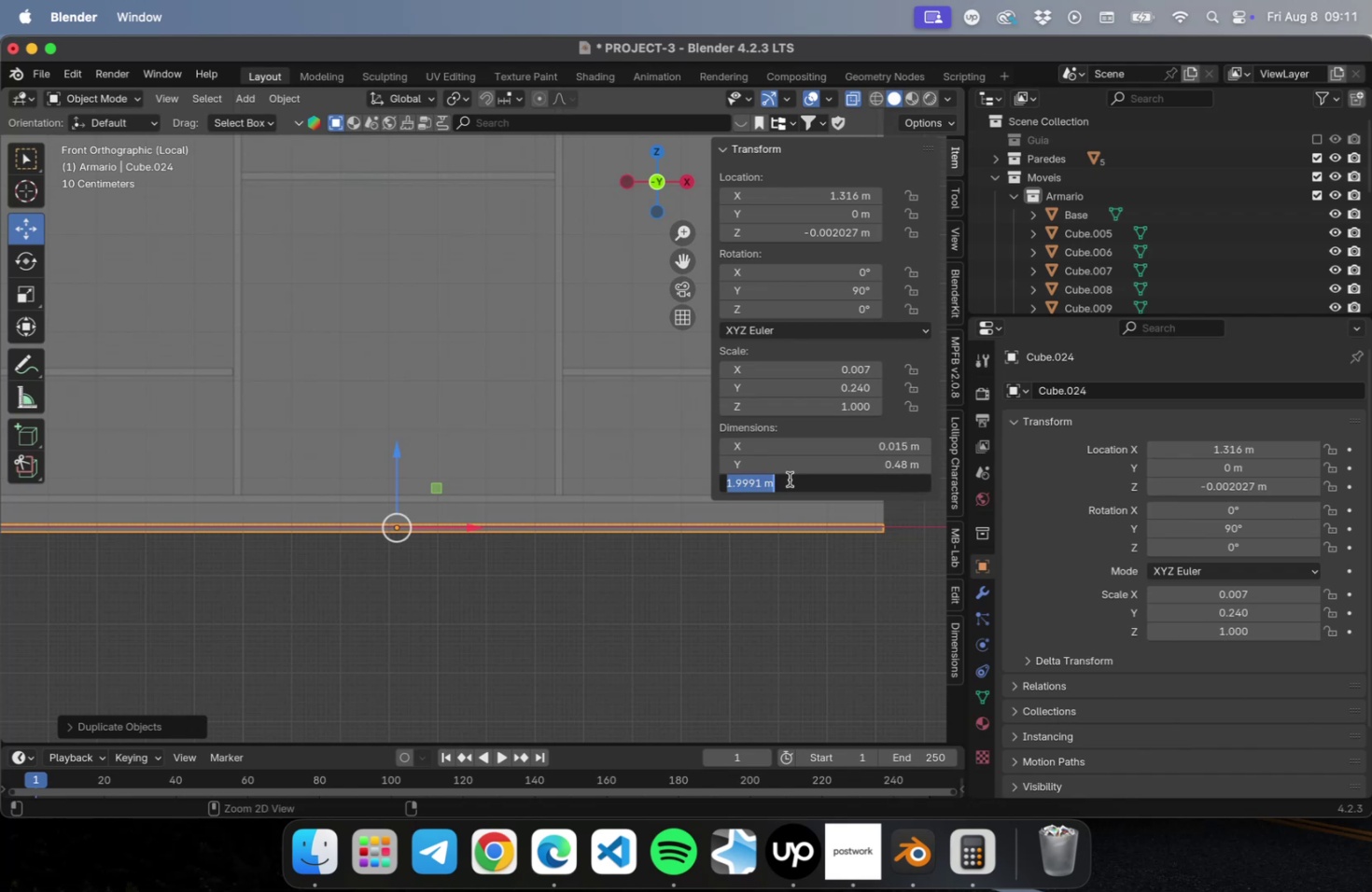 
key(Meta+V)
 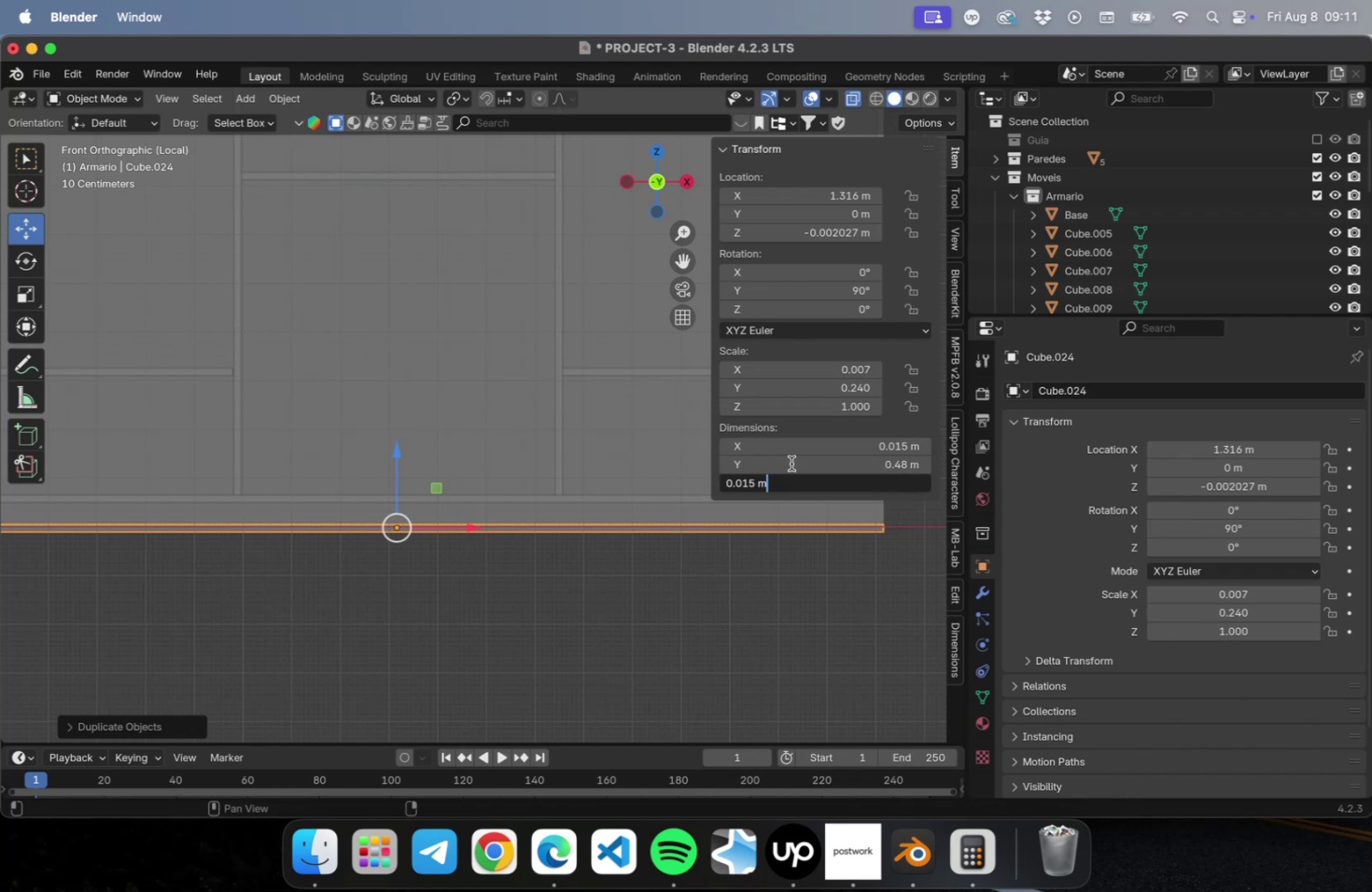 
key(Tab)
 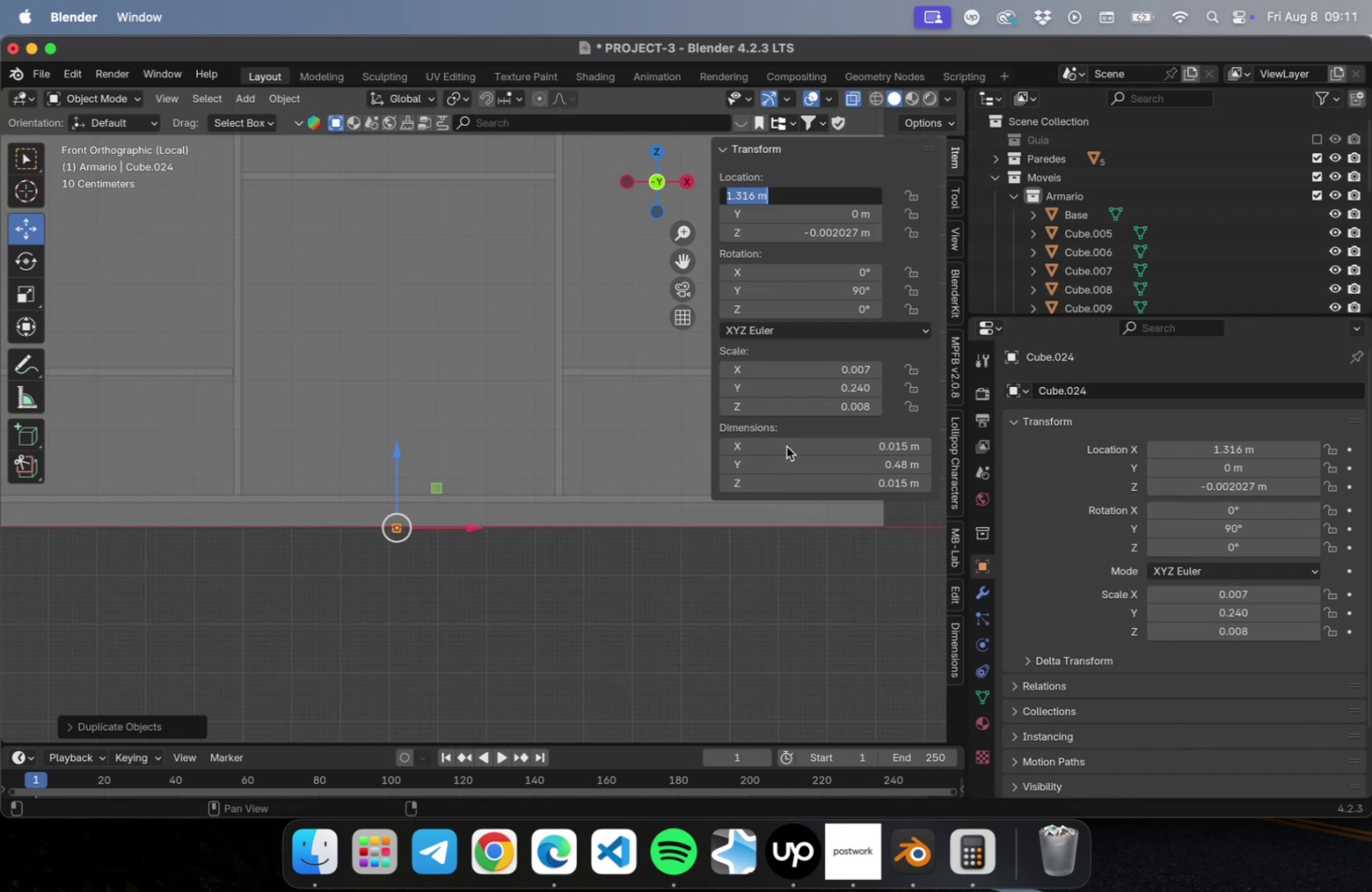 
left_click([786, 446])
 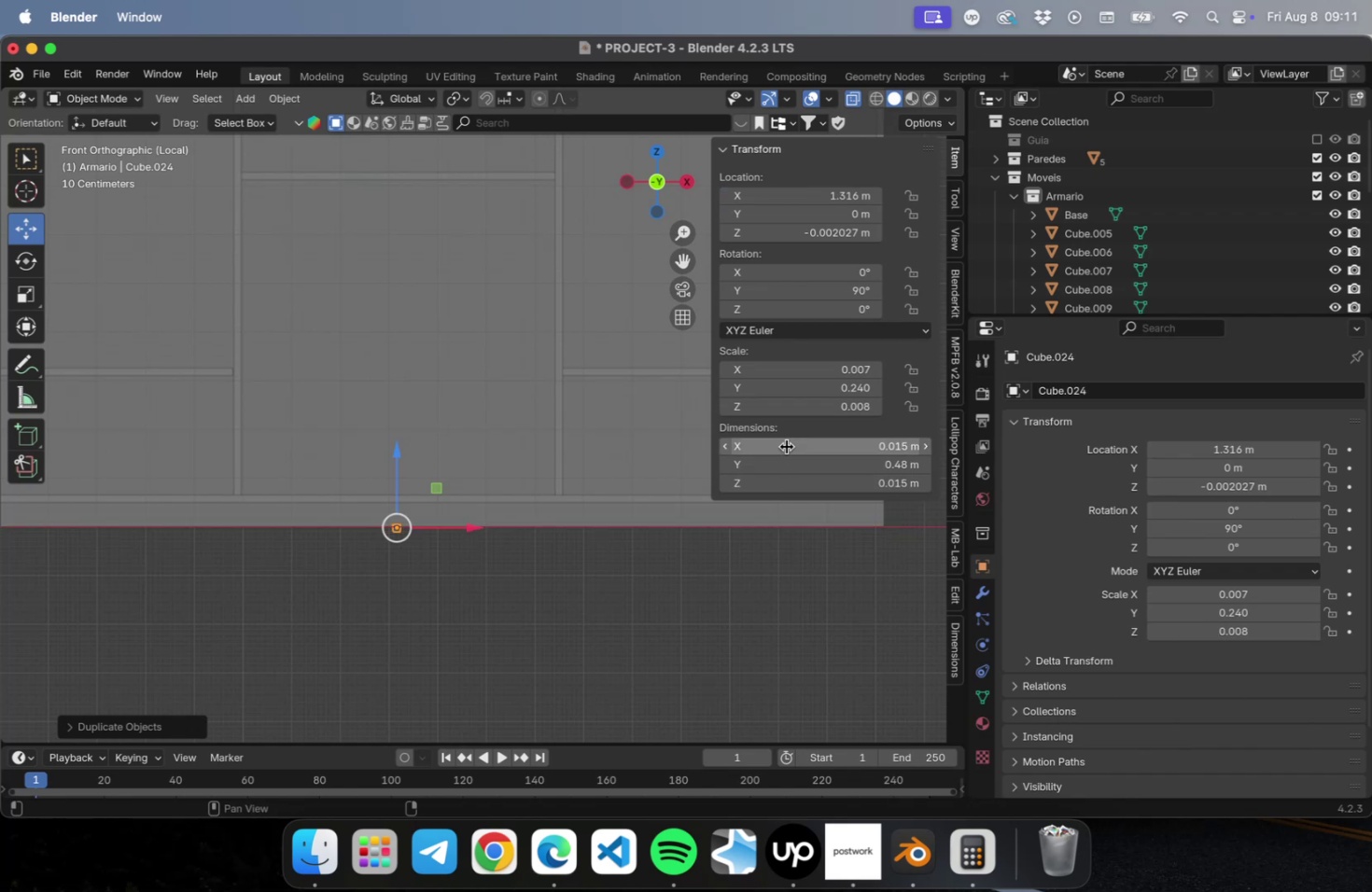 
left_click([786, 446])
 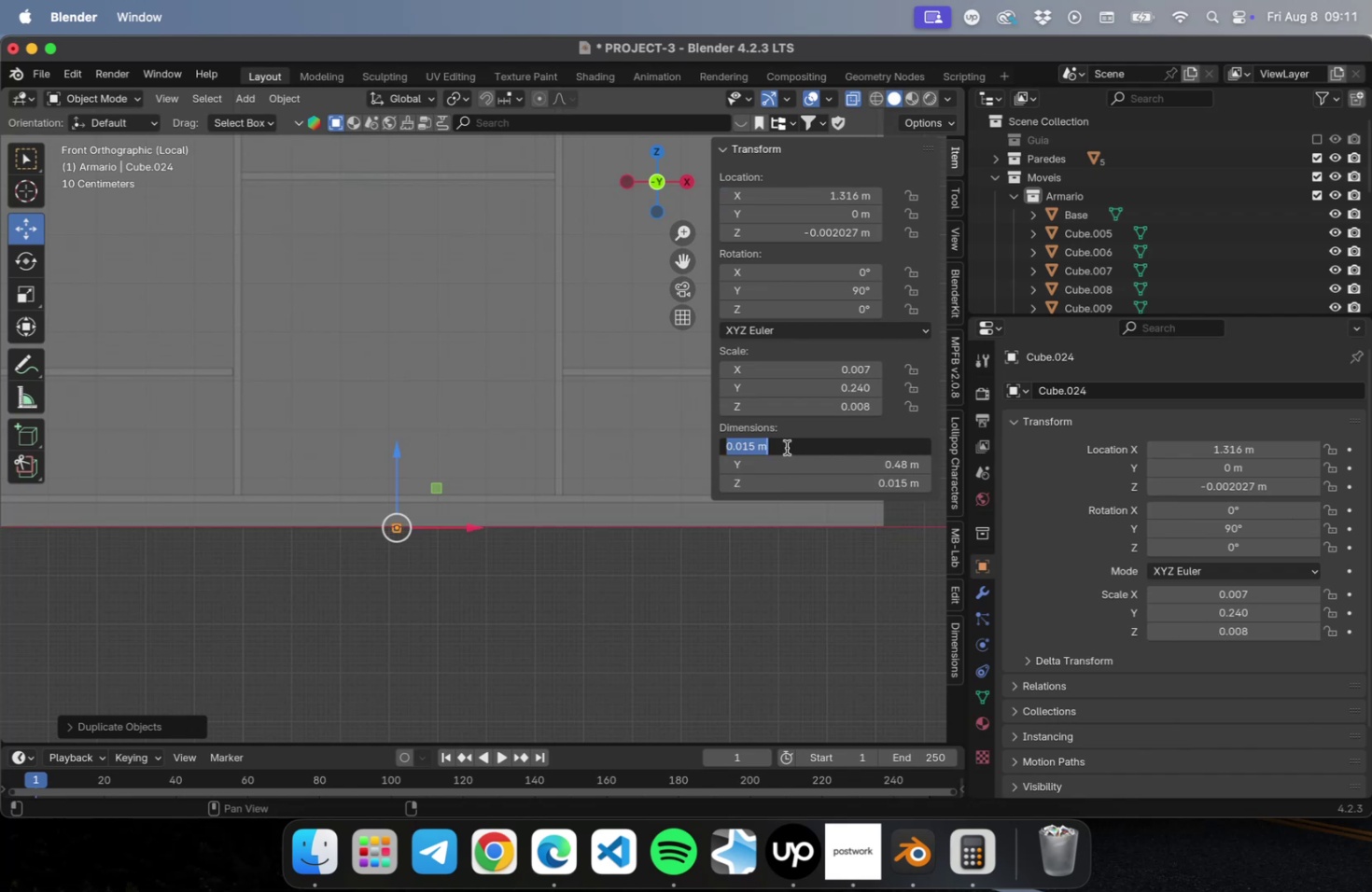 
key(0)
 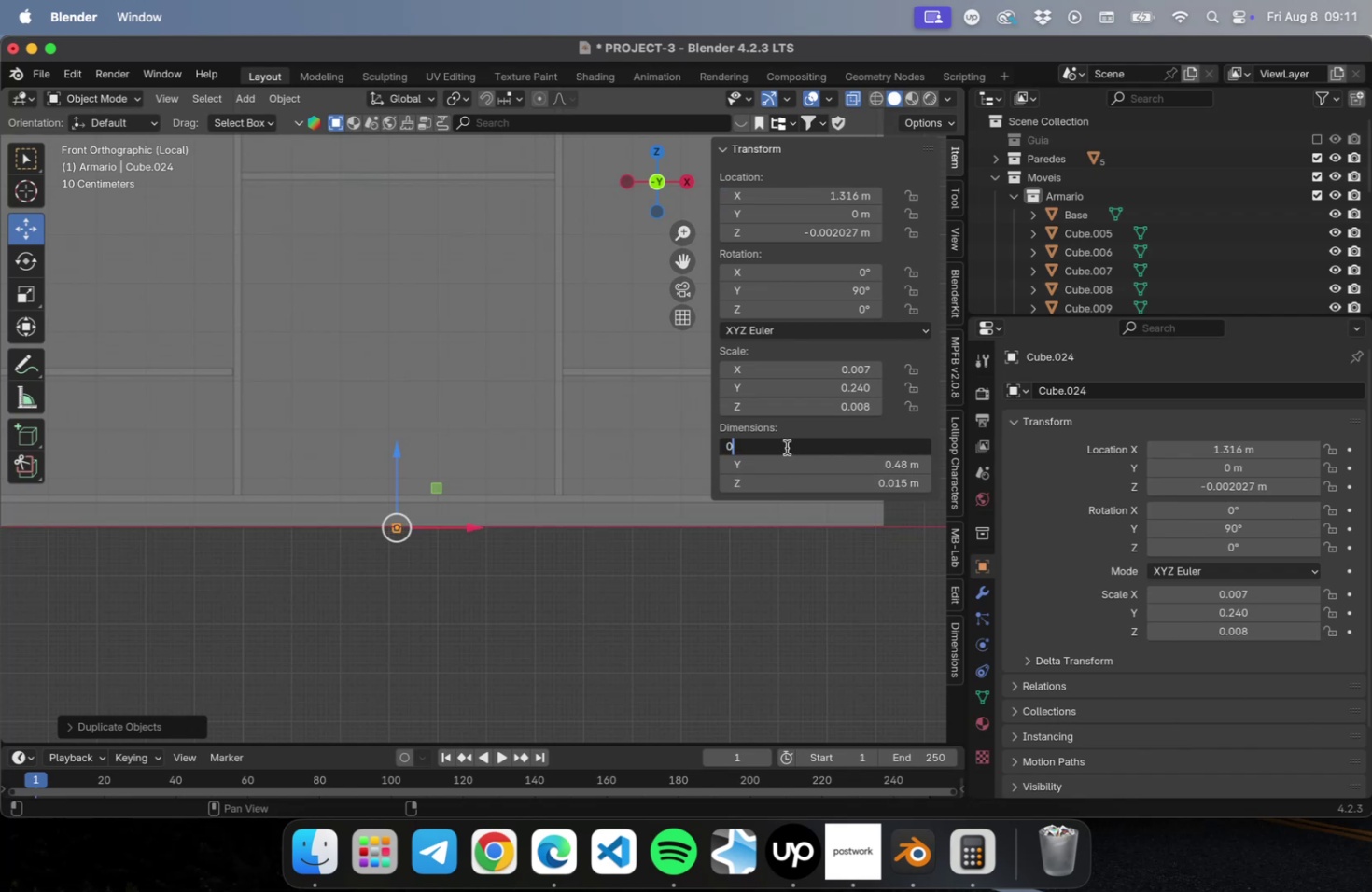 
key(Period)
 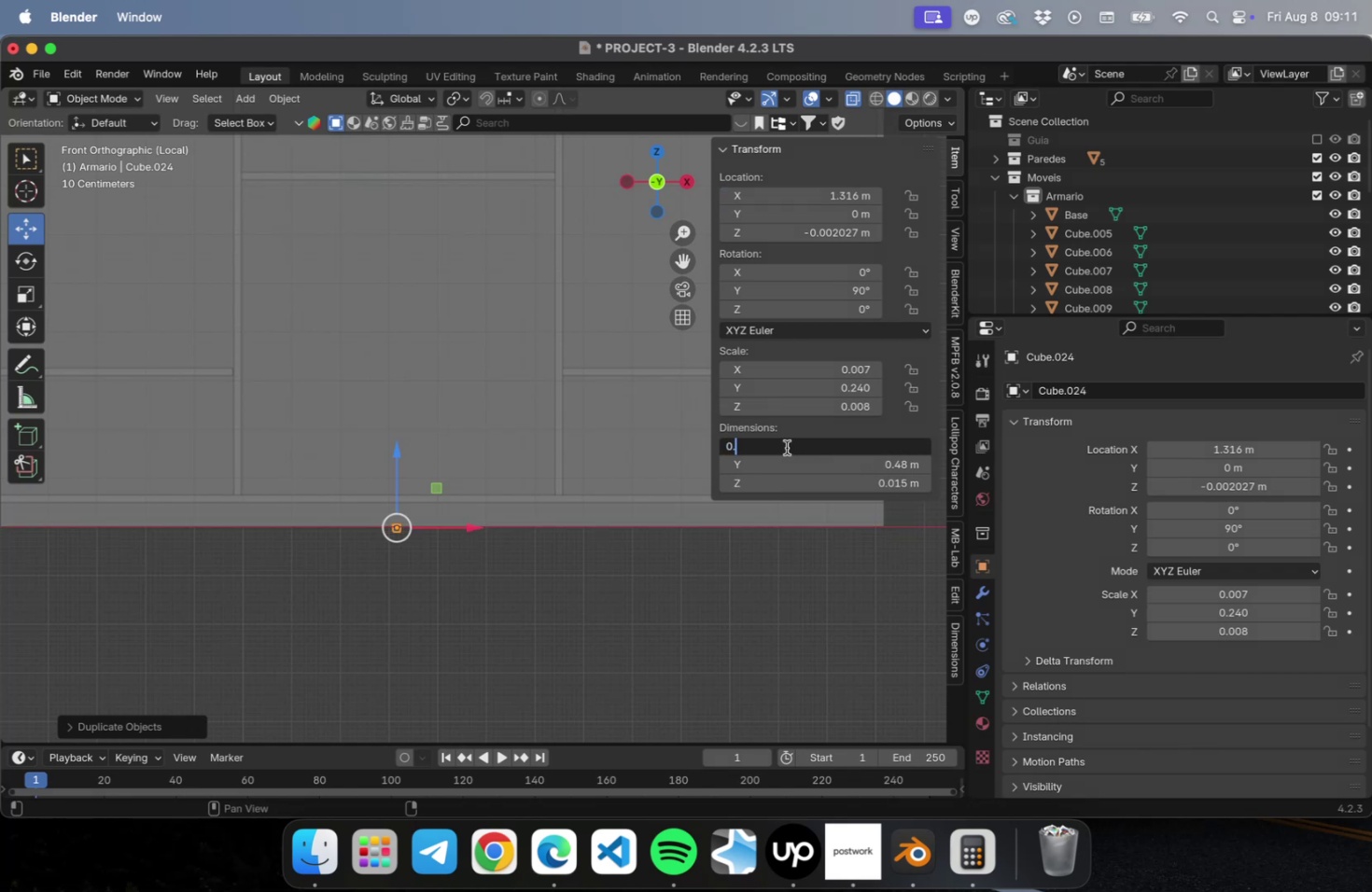 
key(1)
 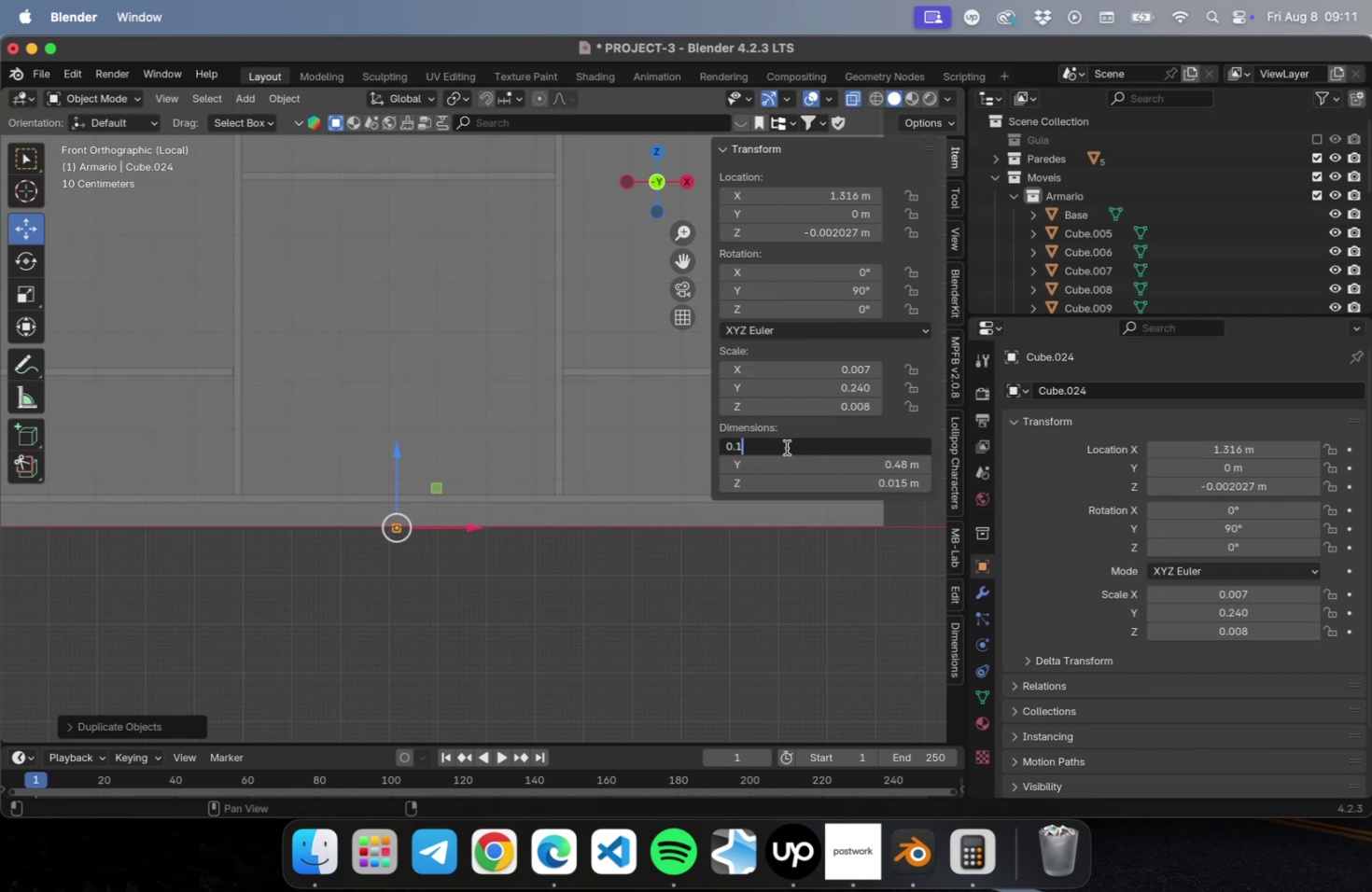 
key(Enter)
 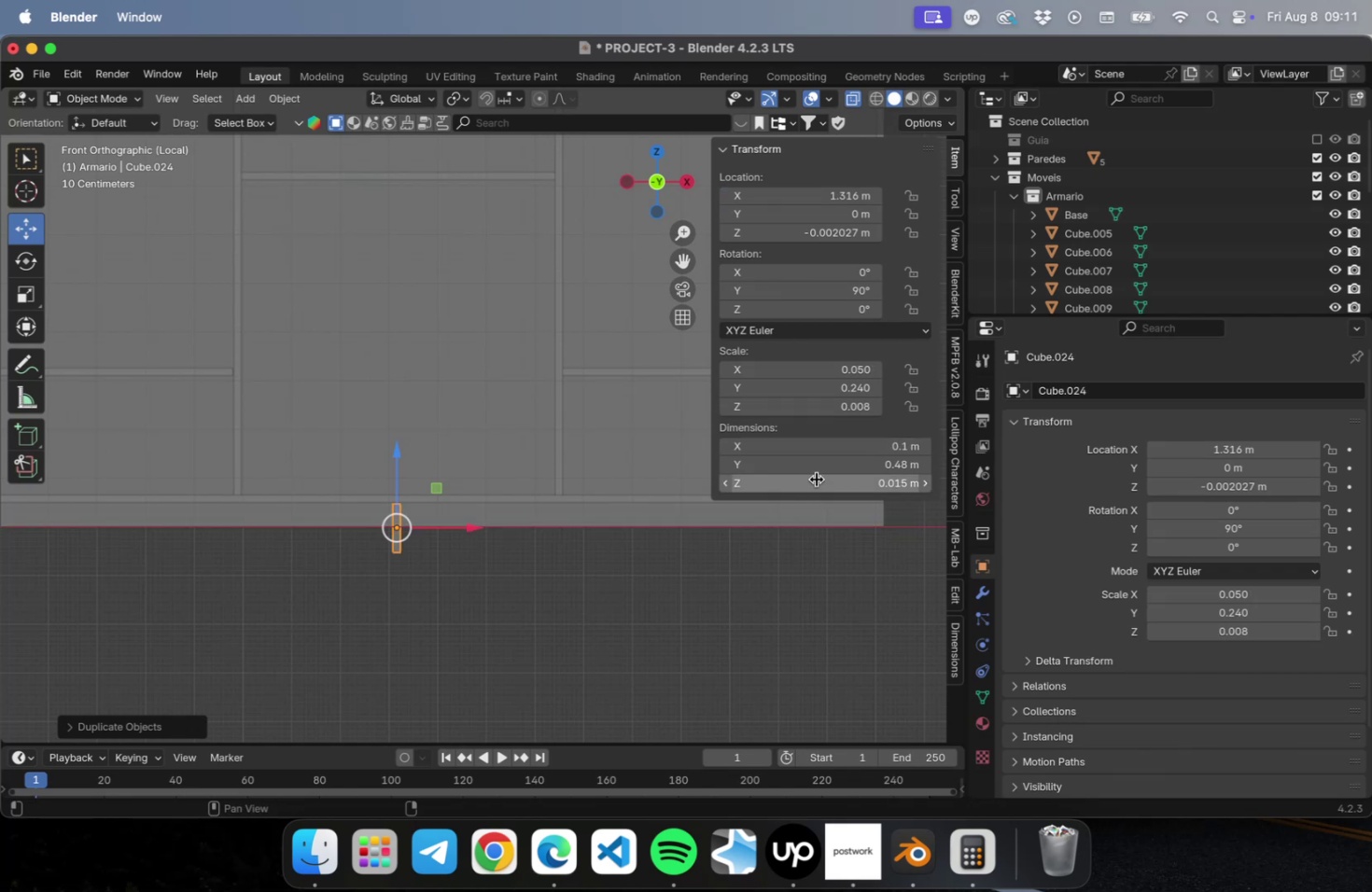 
key(2)
 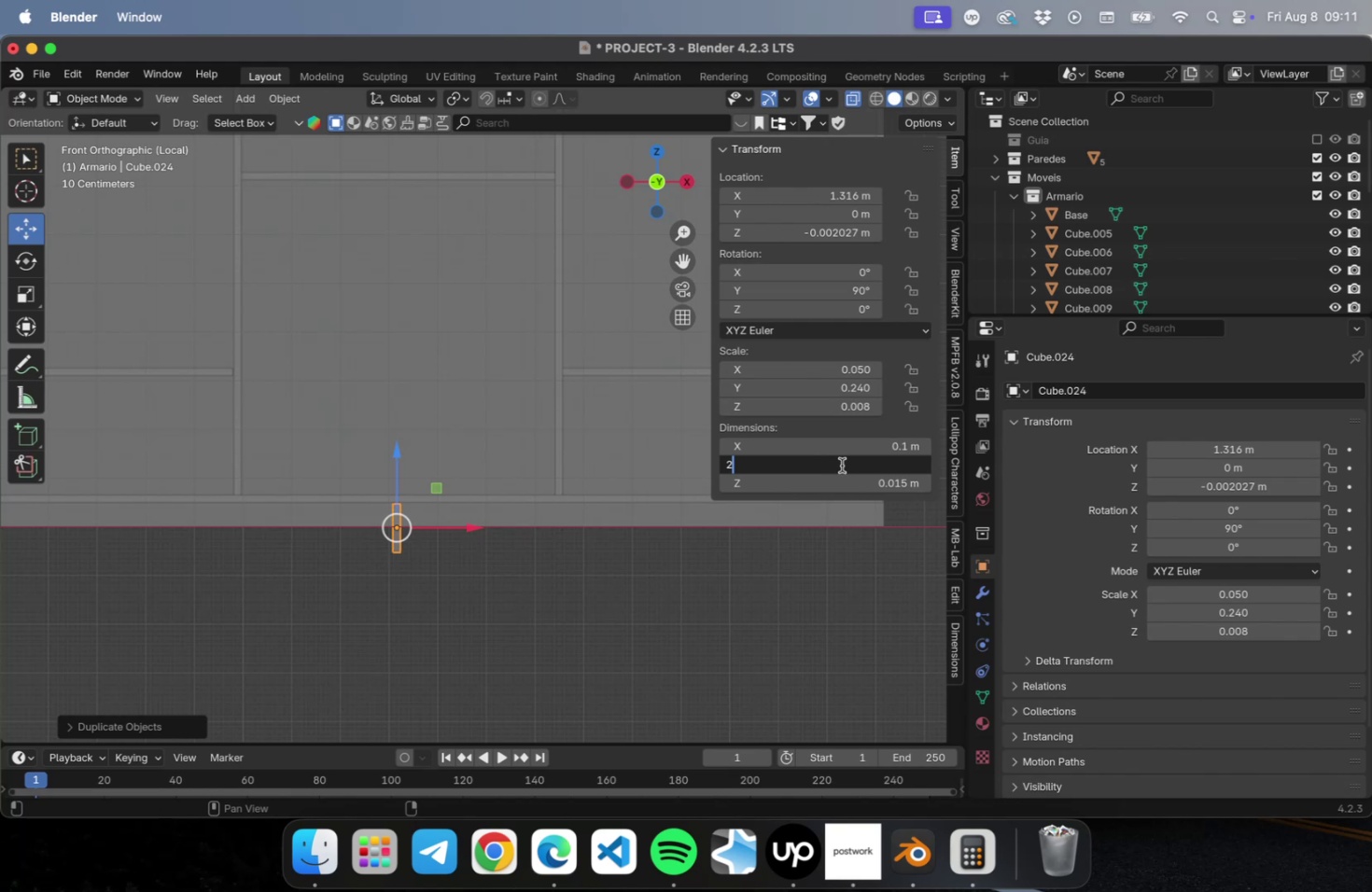 
key(Tab)
 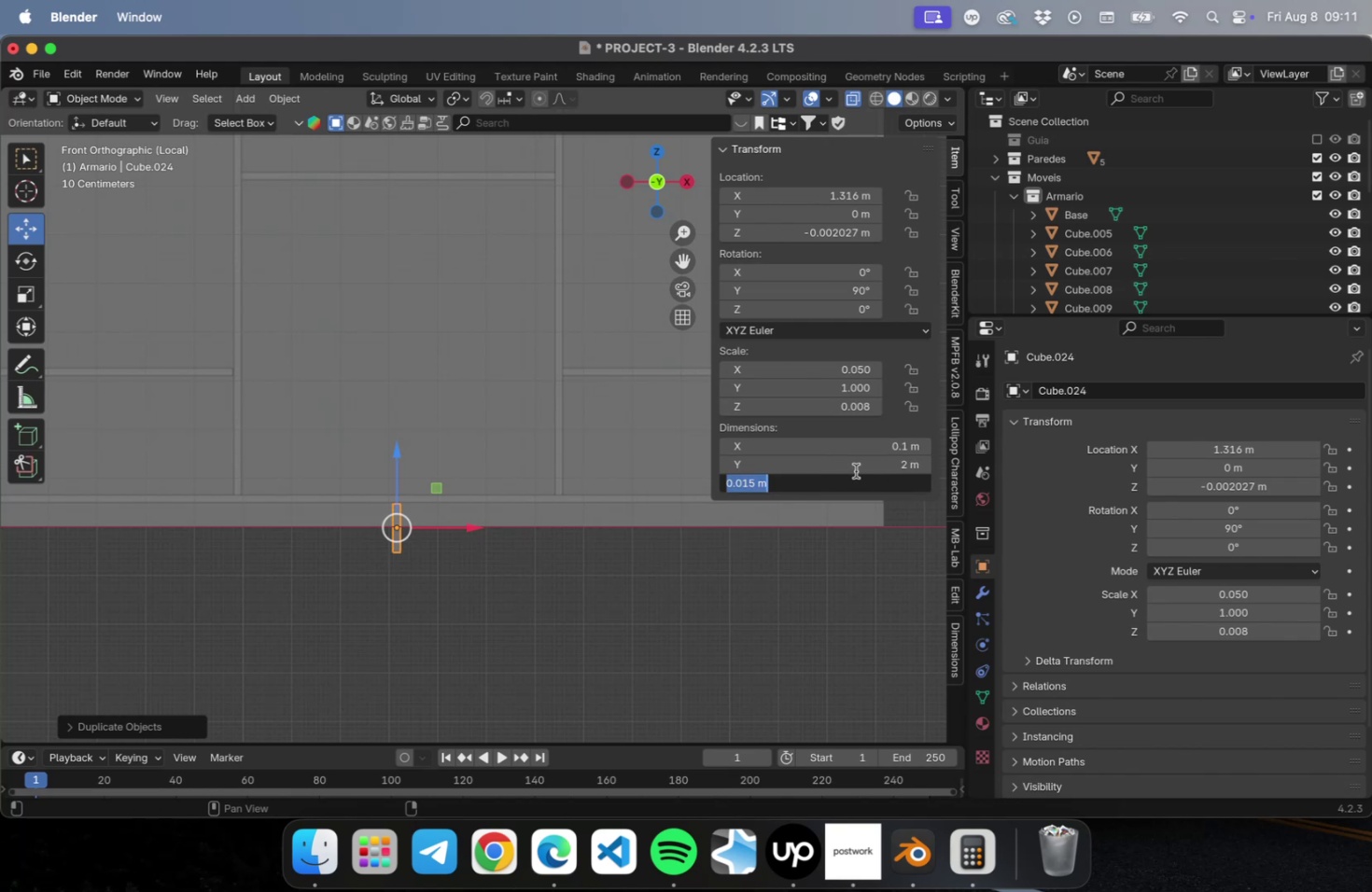 
key(2)
 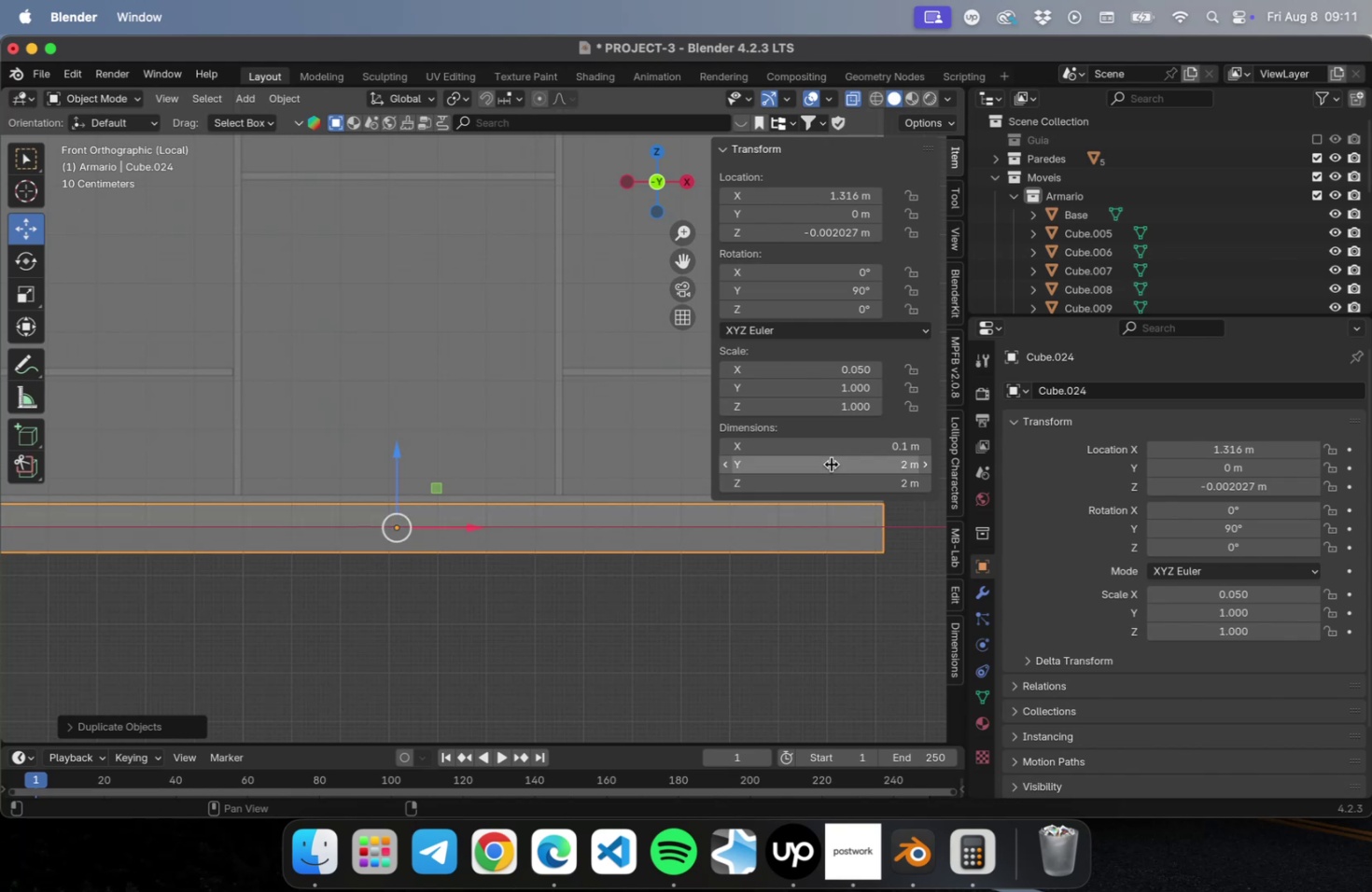 
double_click([830, 464])
 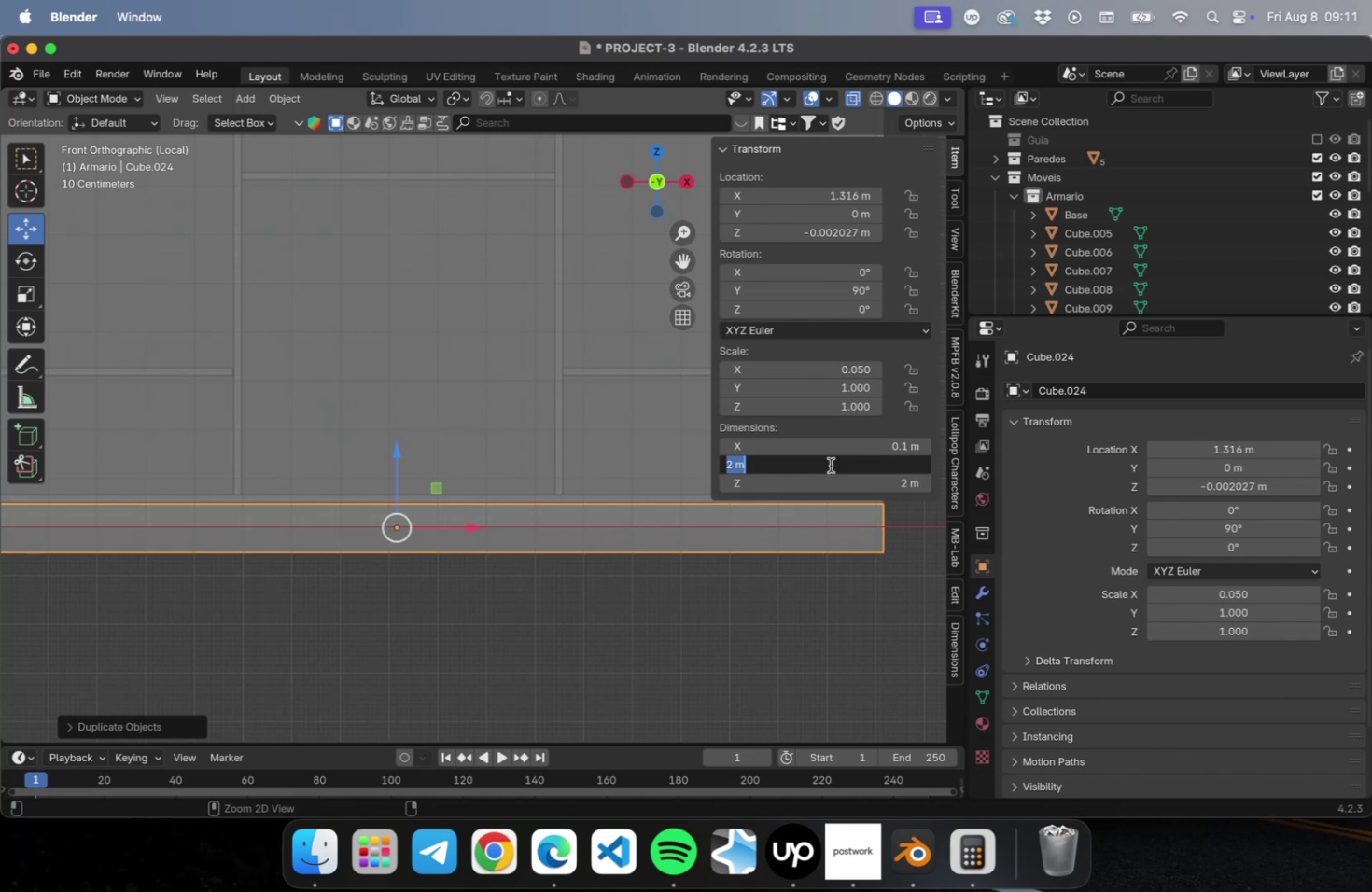 
key(Meta+CommandLeft)
 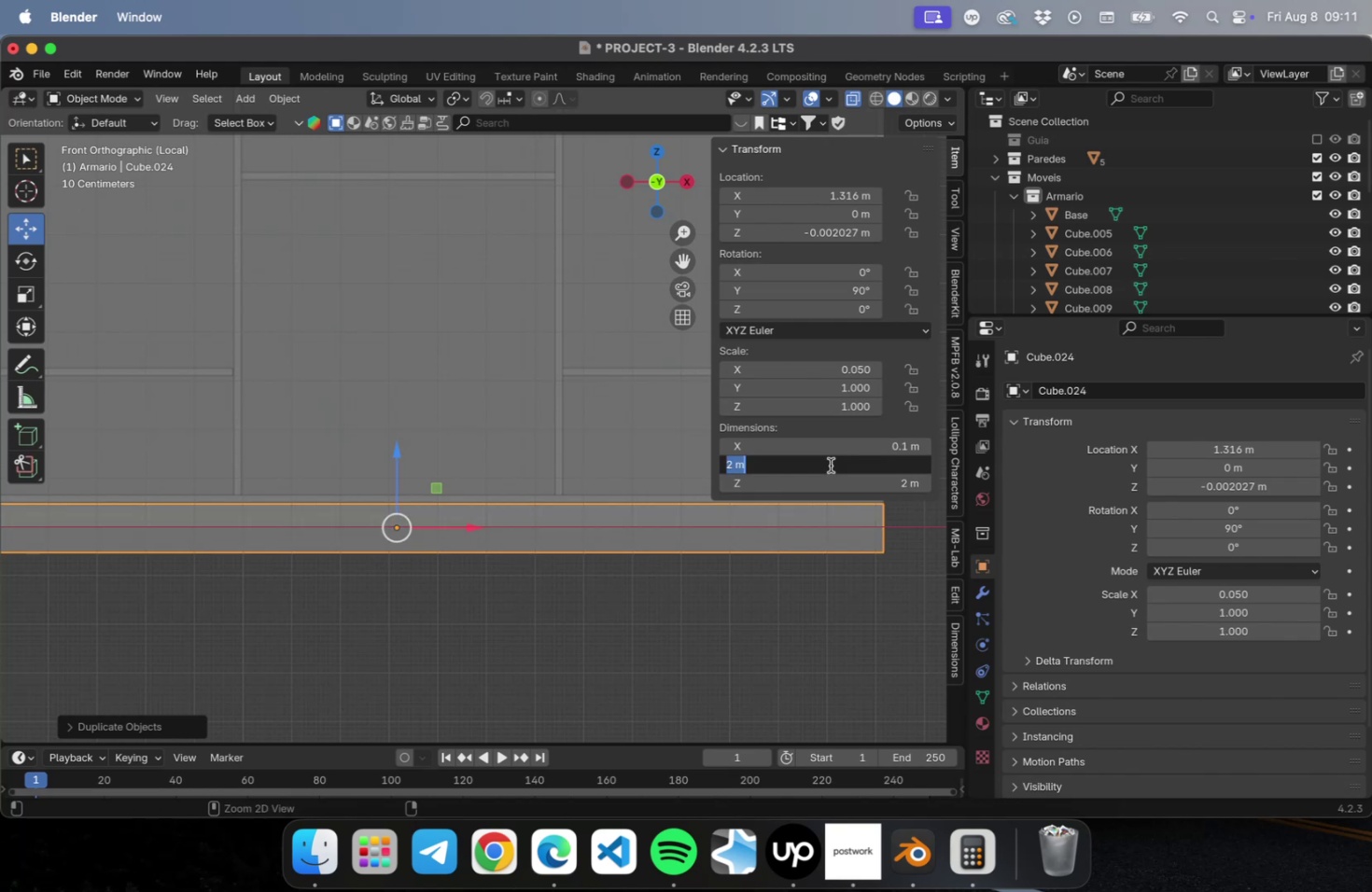 
key(Meta+V)
 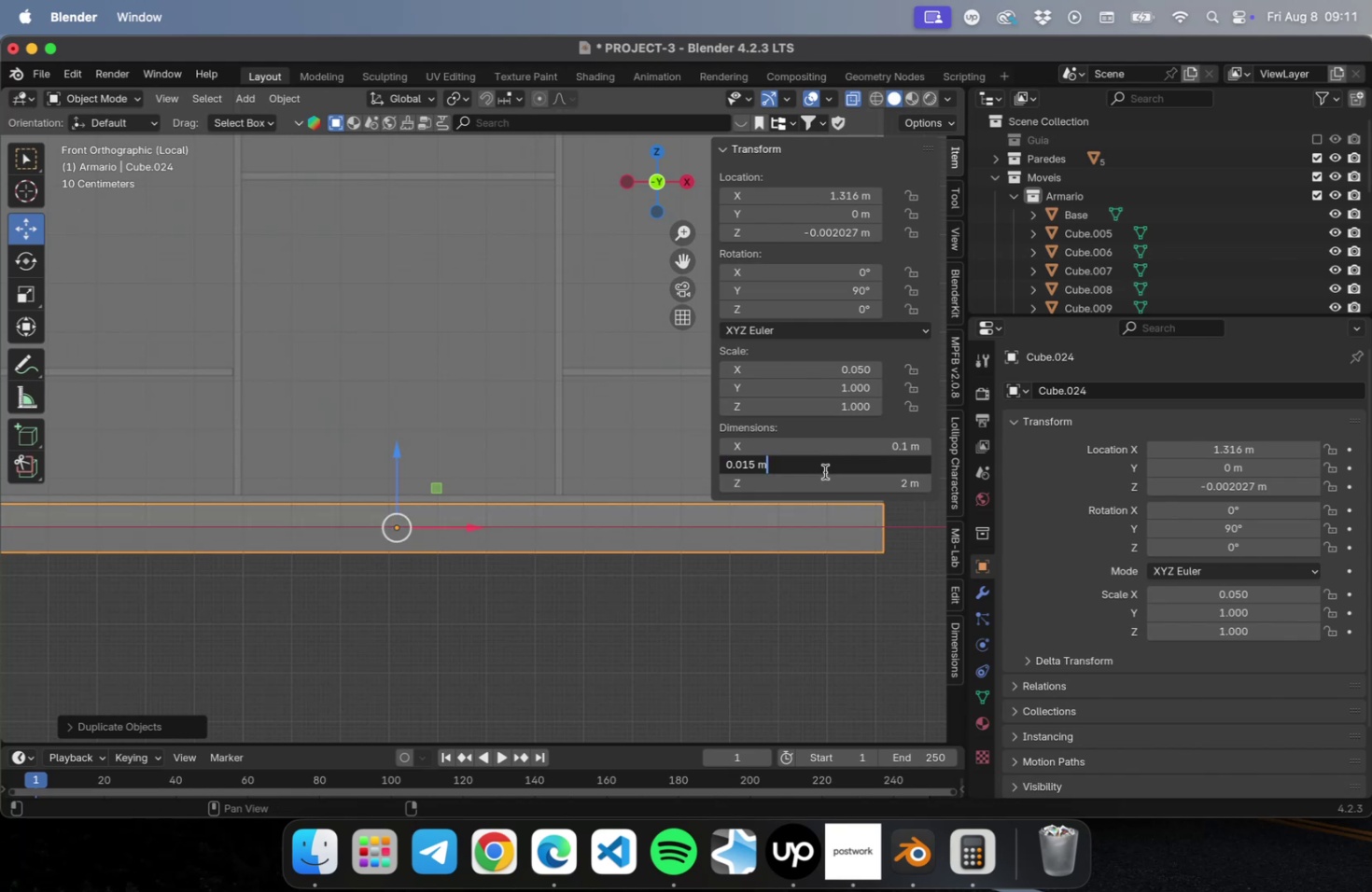 
key(Tab)
 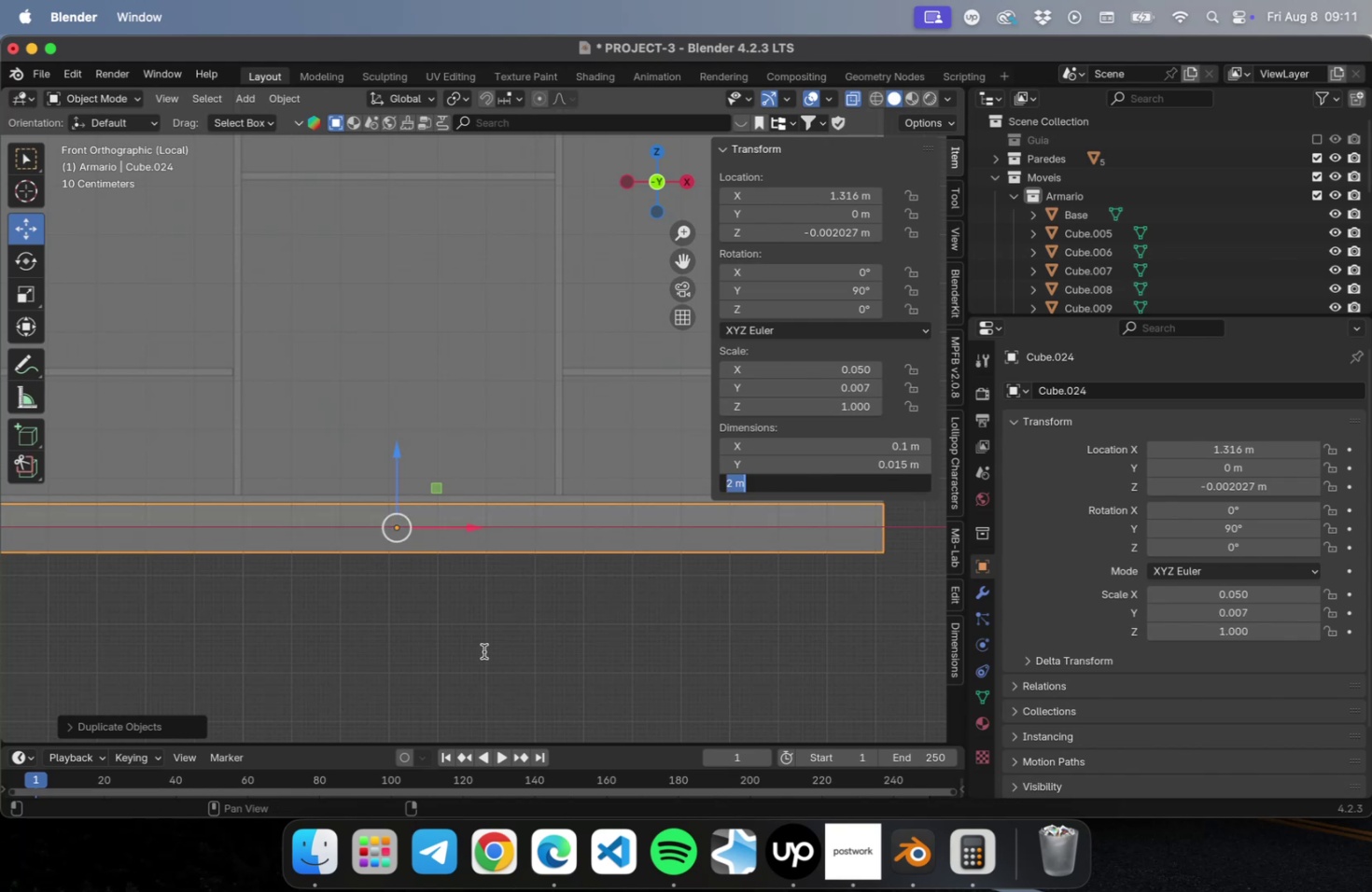 
left_click([483, 650])
 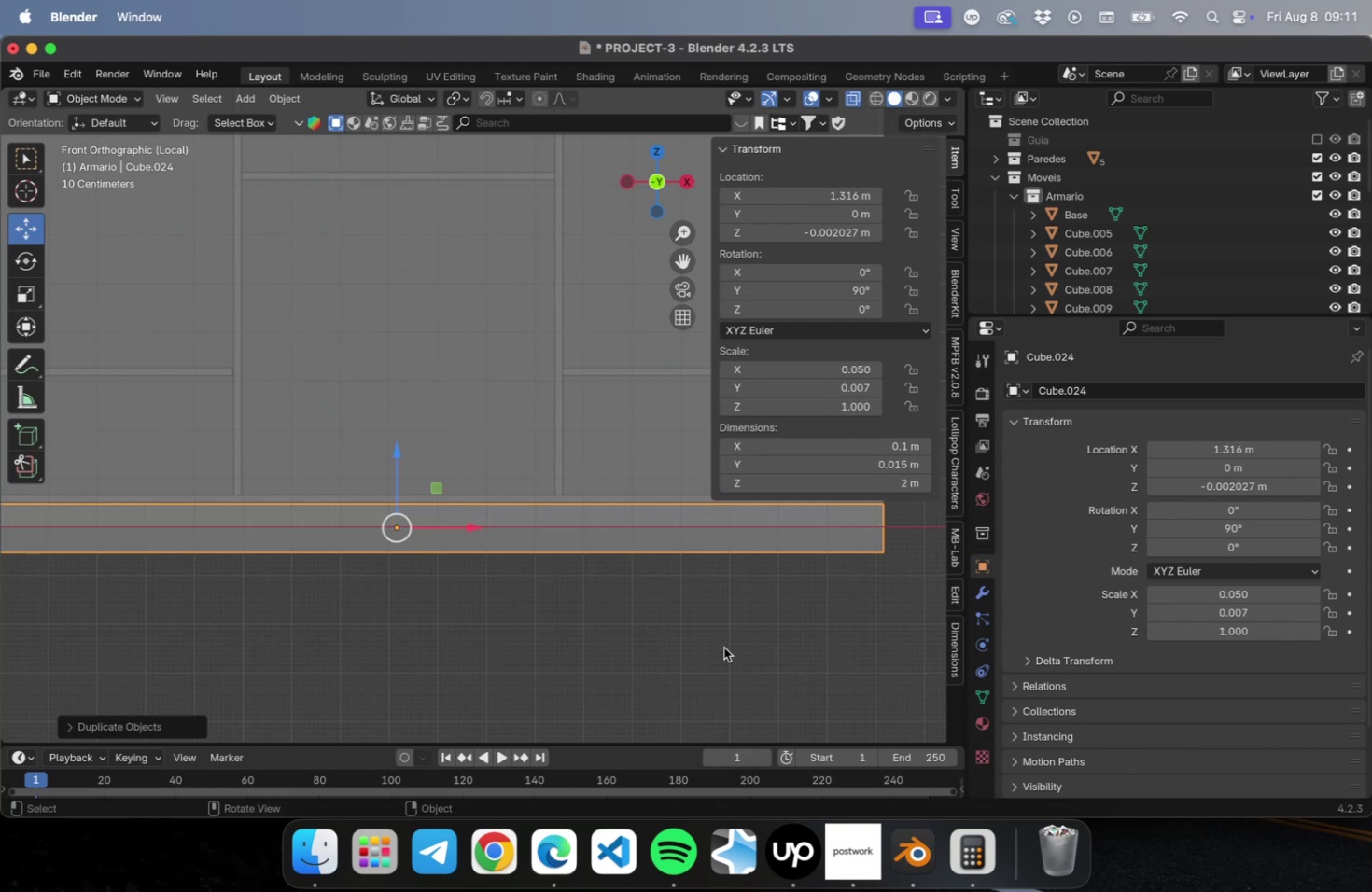 
double_click([658, 549])
 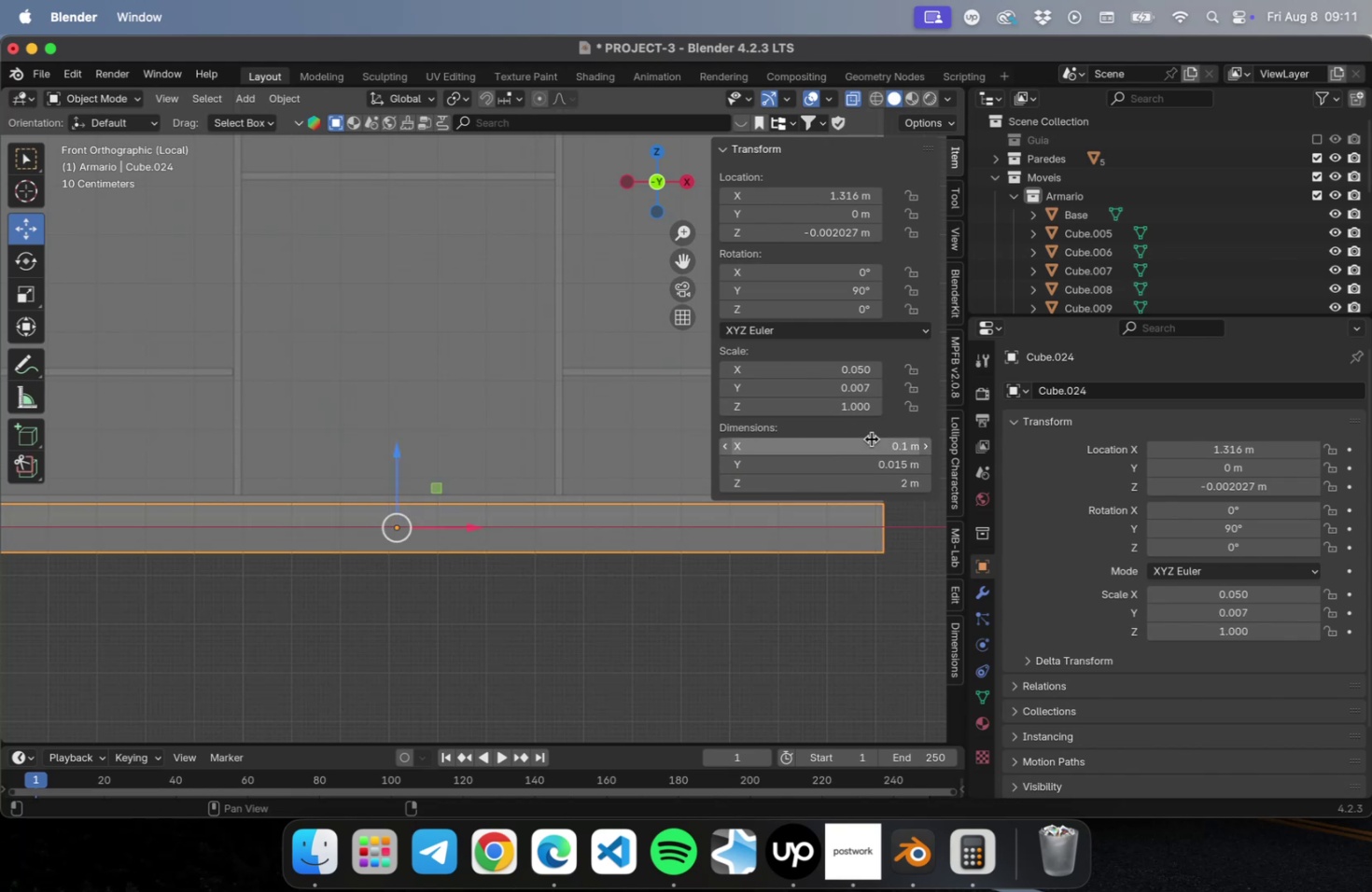 
left_click([871, 439])
 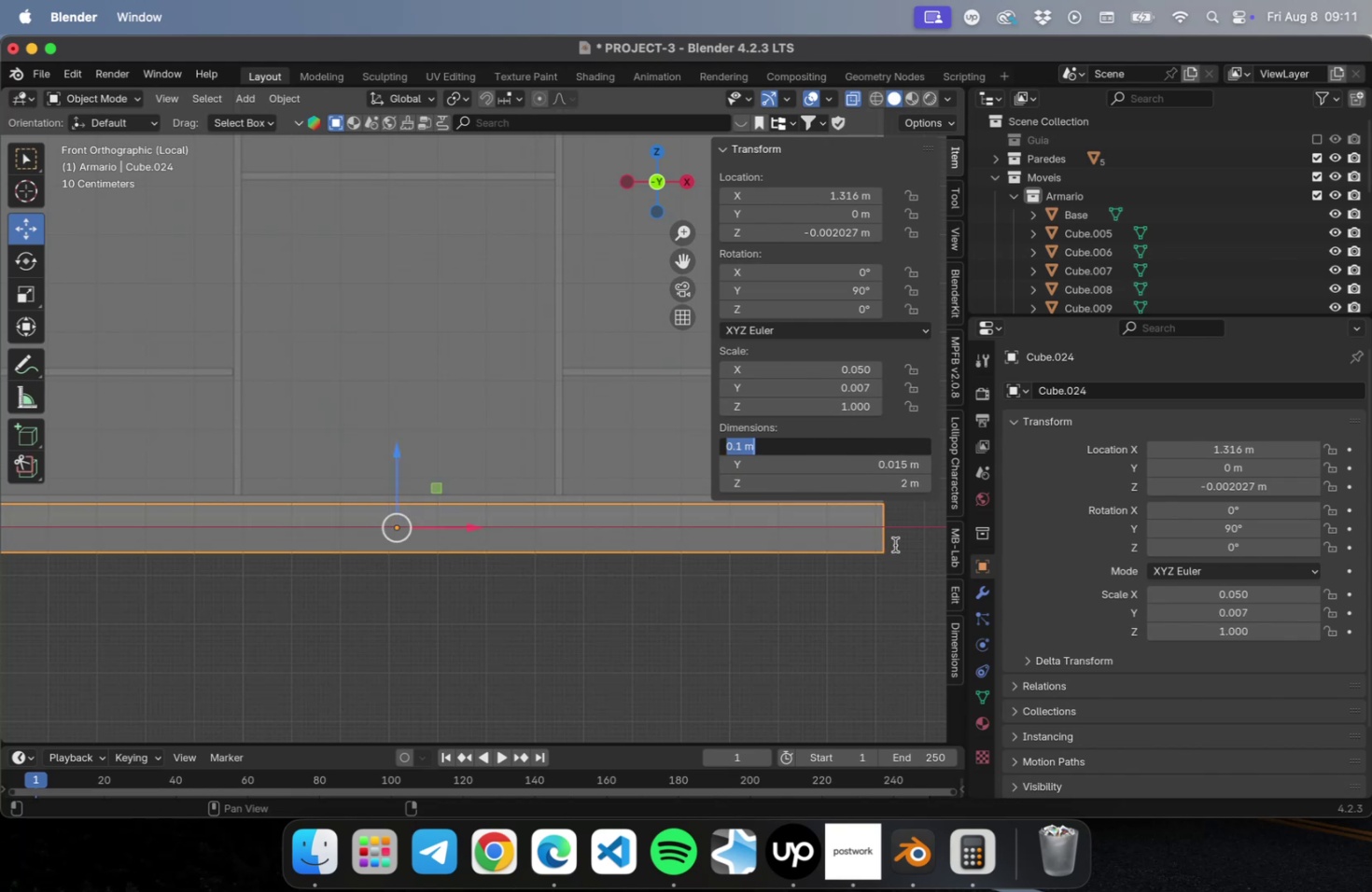 
type(0.05)
 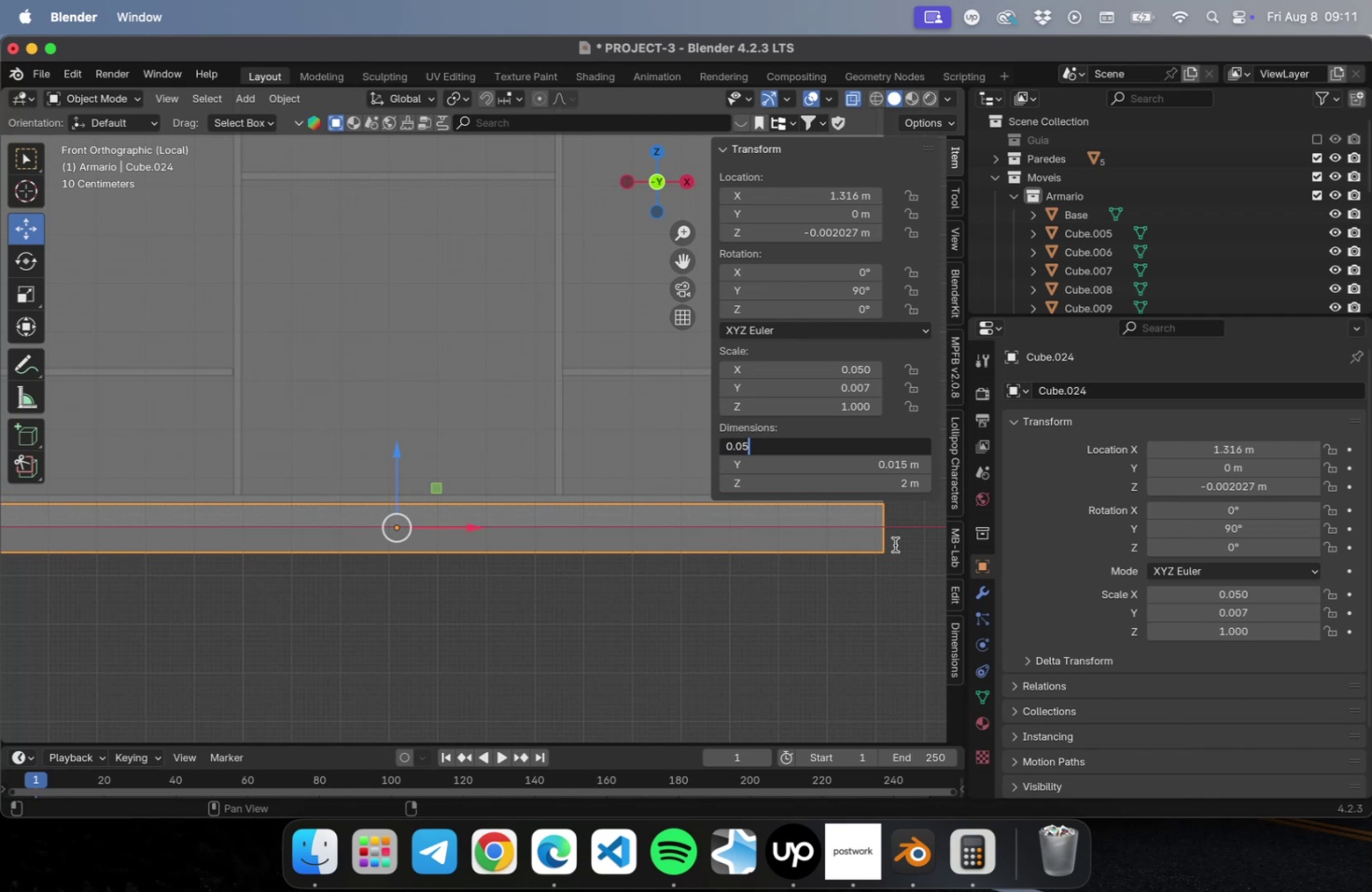 
key(Enter)
 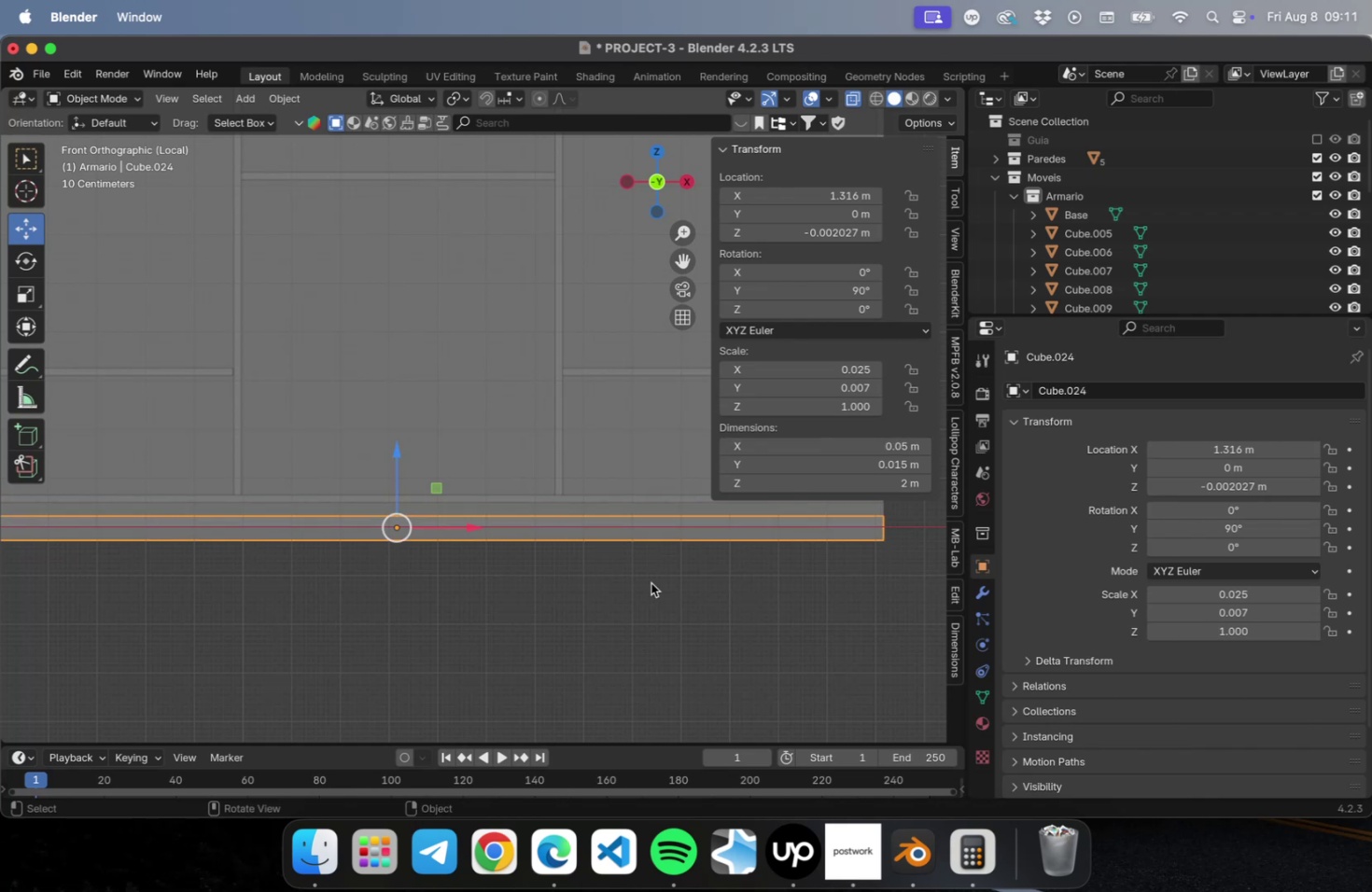 
scroll: coordinate [318, 588], scroll_direction: up, amount: 15.0
 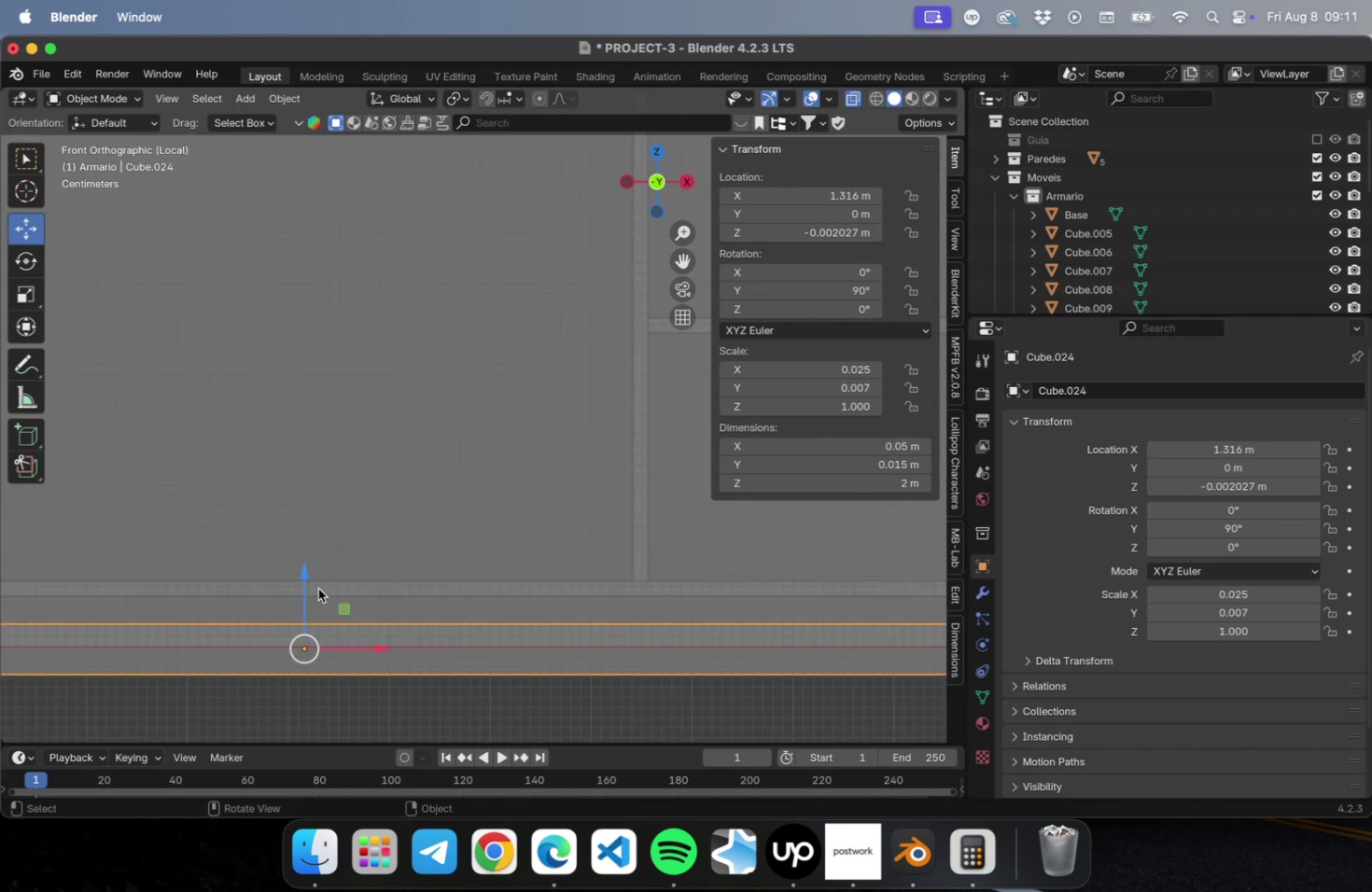 
hold_key(key=ShiftLeft, duration=0.66)
 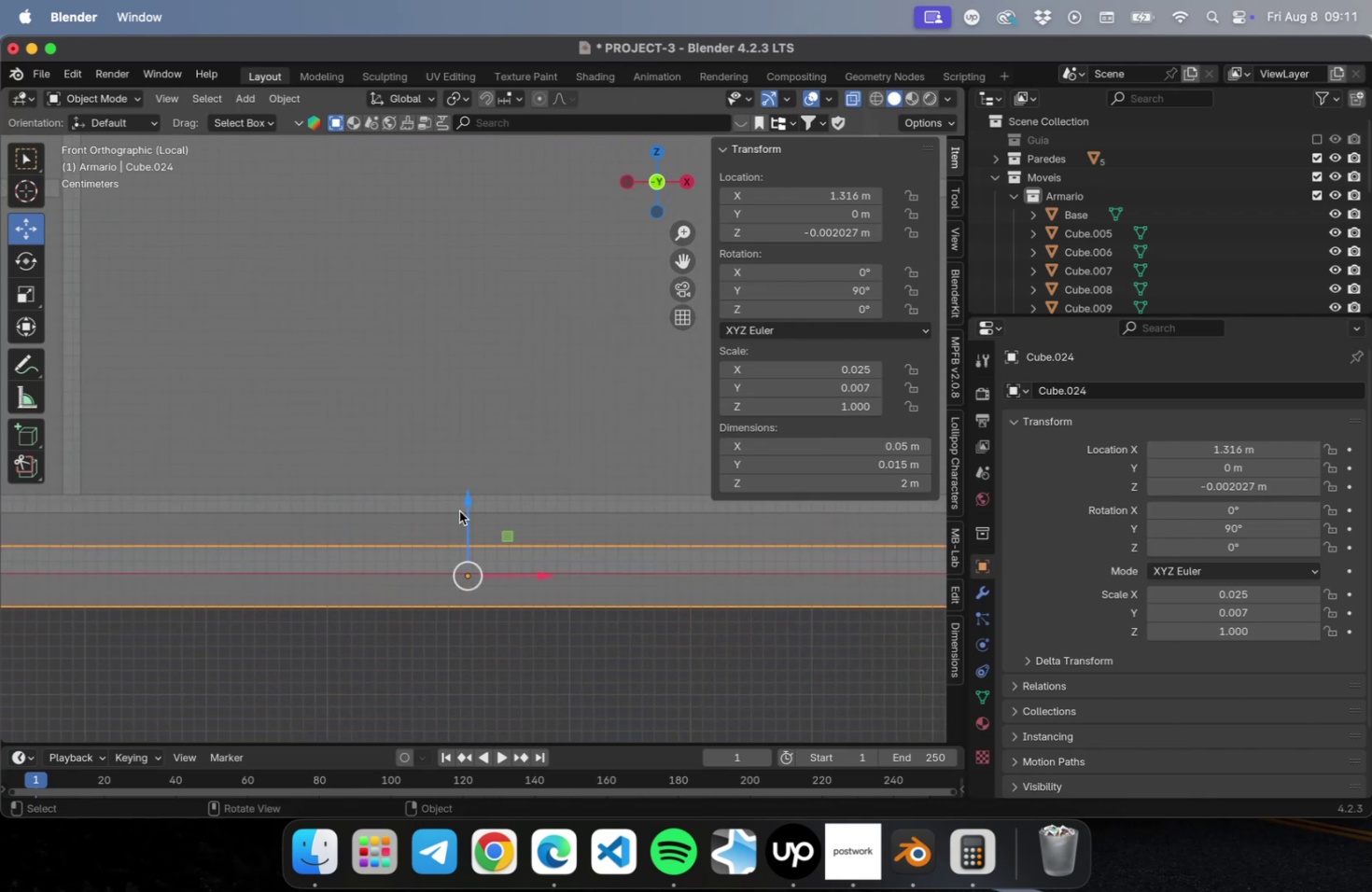 
left_click_drag(start_coordinate=[465, 505], to_coordinate=[483, 470])
 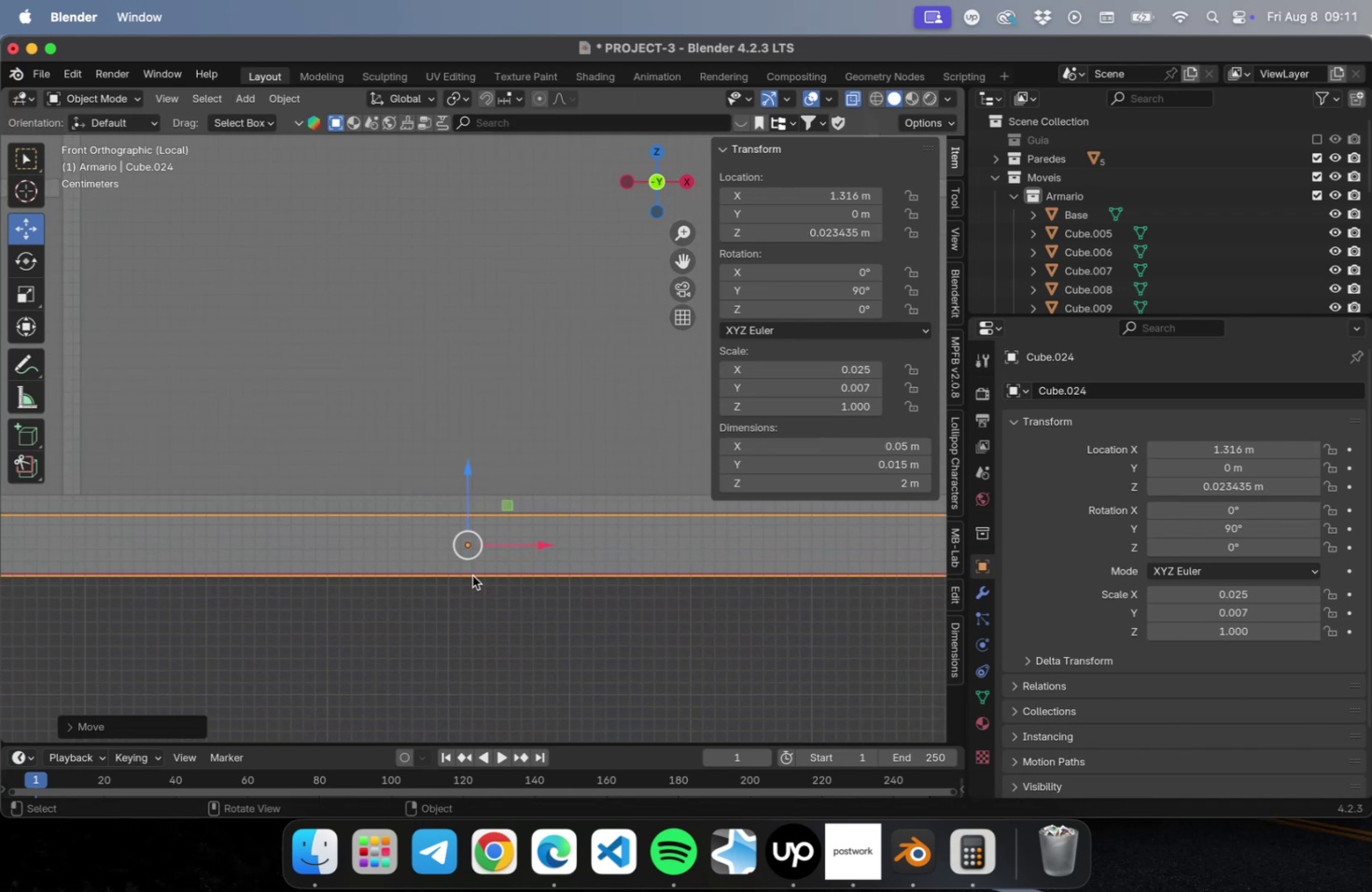 
scroll: coordinate [470, 574], scroll_direction: up, amount: 23.0
 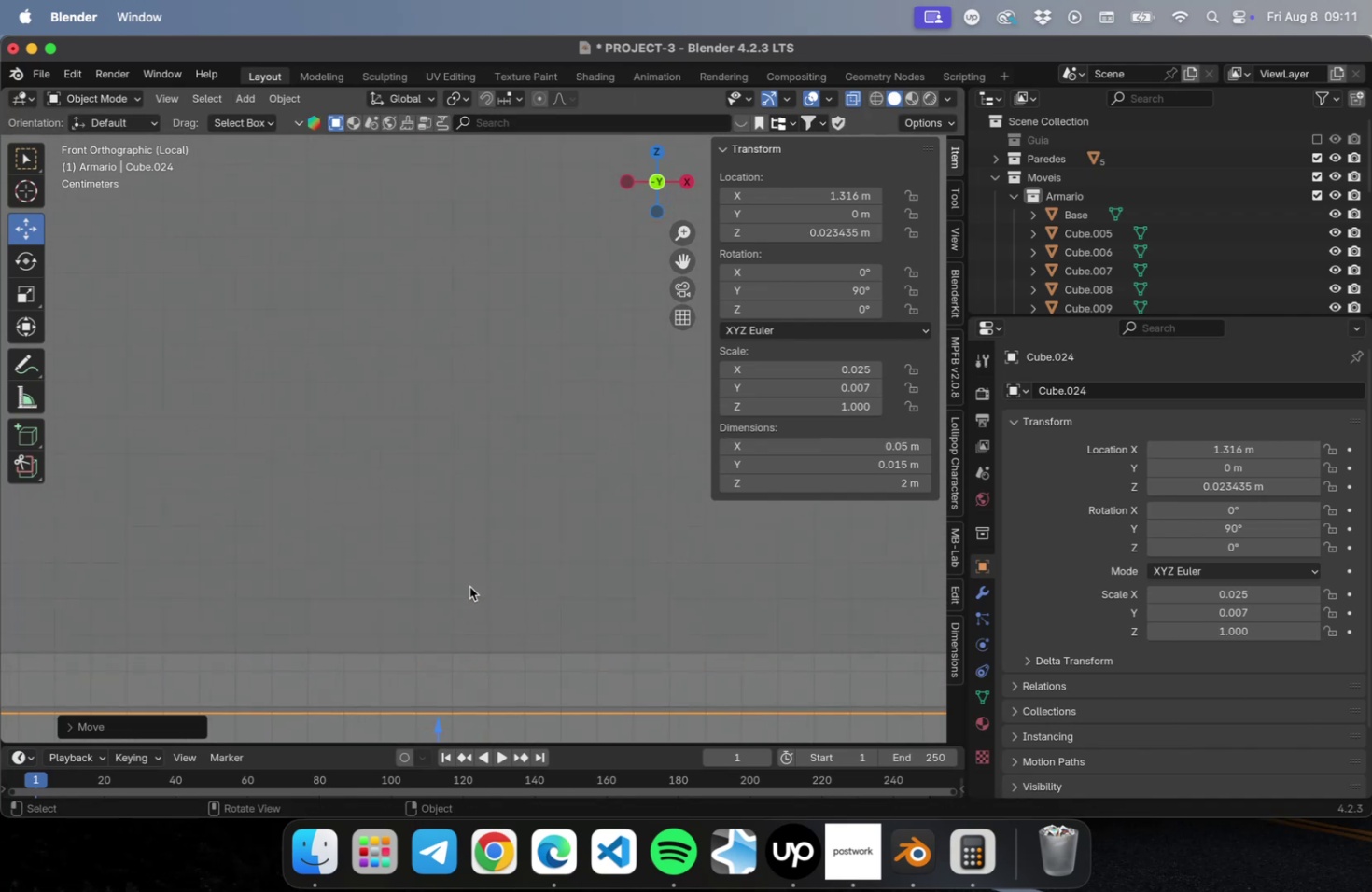 
hold_key(key=ShiftLeft, duration=0.54)
 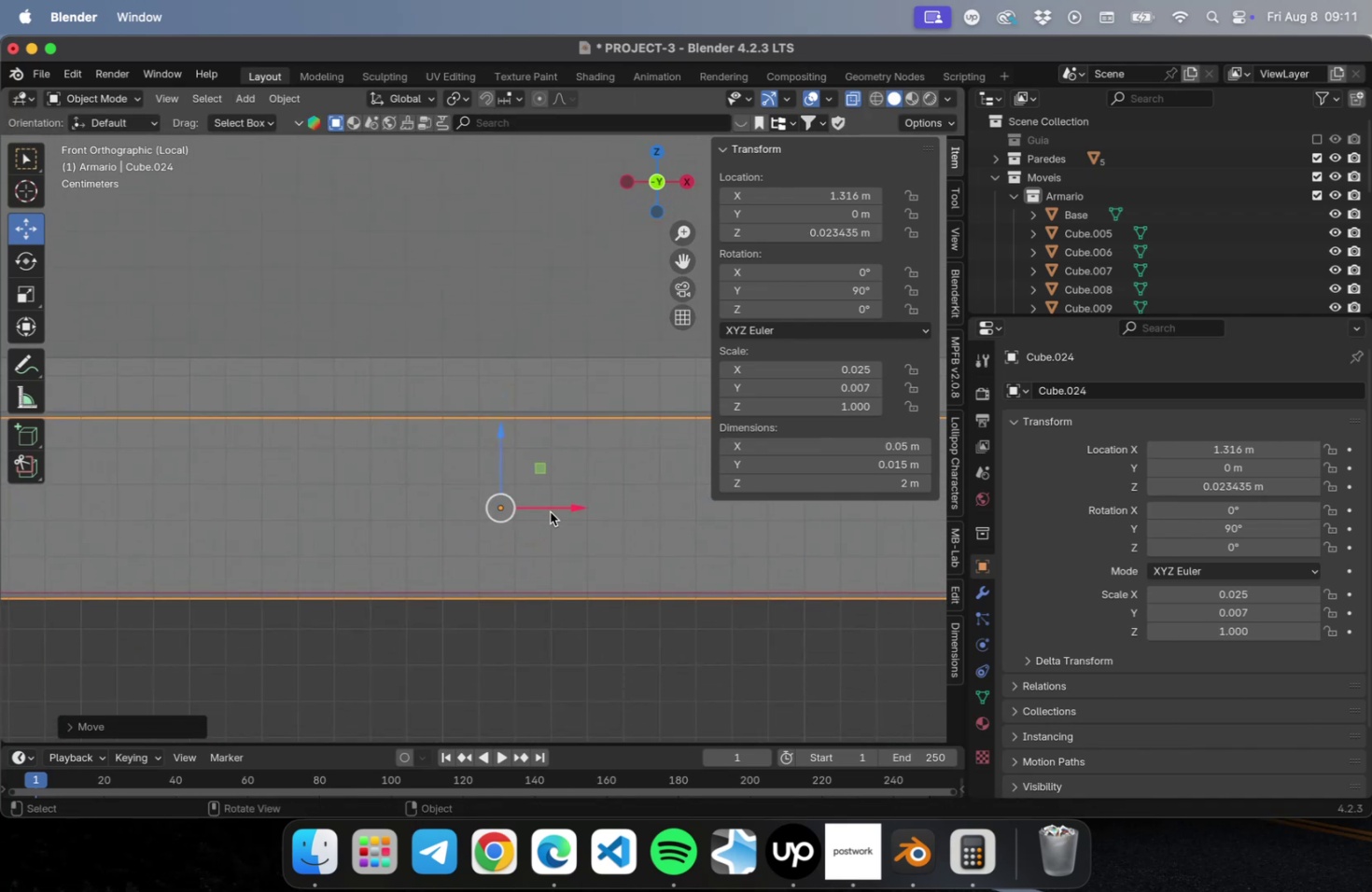 
scroll: coordinate [549, 510], scroll_direction: up, amount: 9.0
 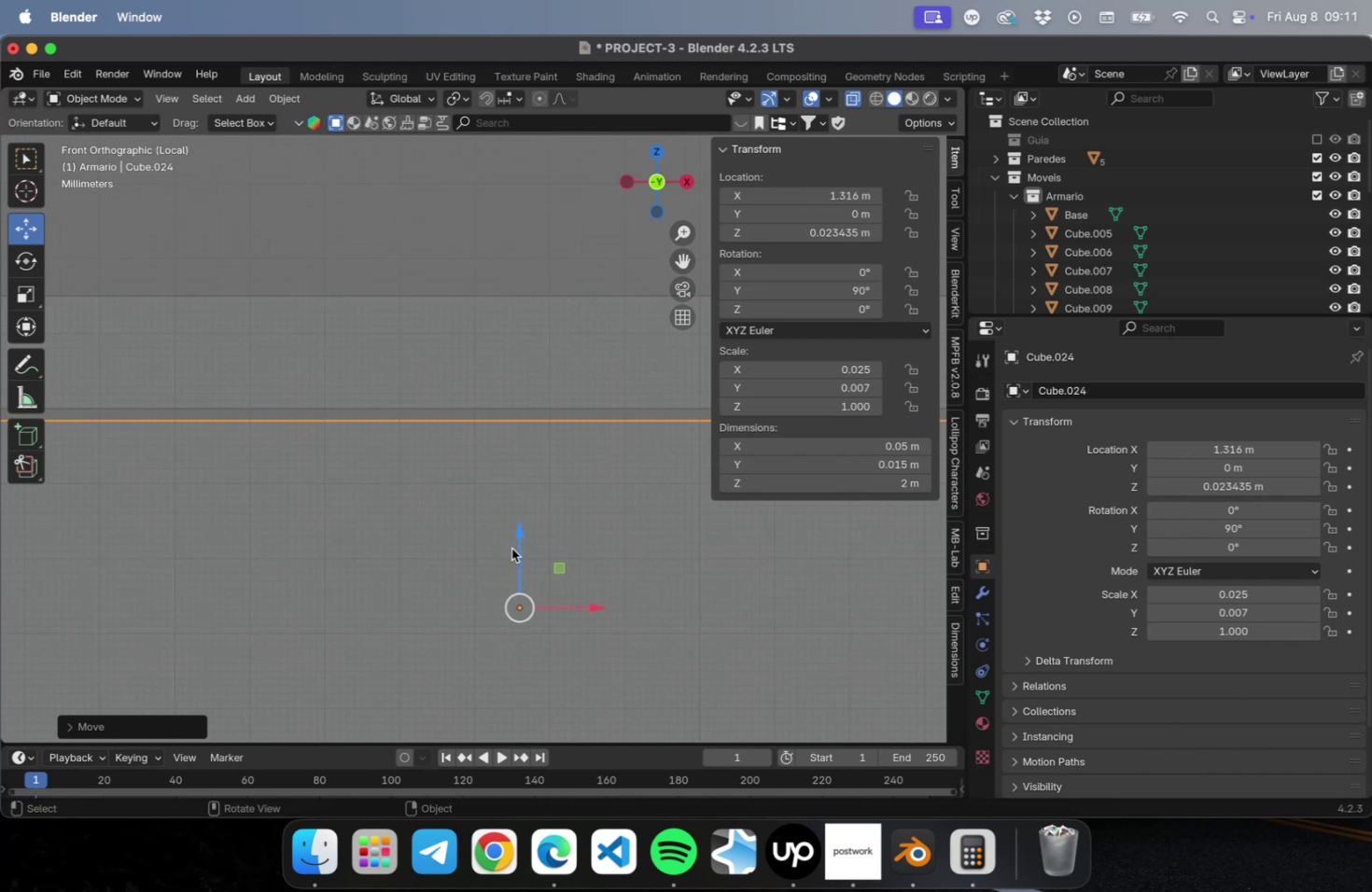 
left_click_drag(start_coordinate=[517, 535], to_coordinate=[525, 520])
 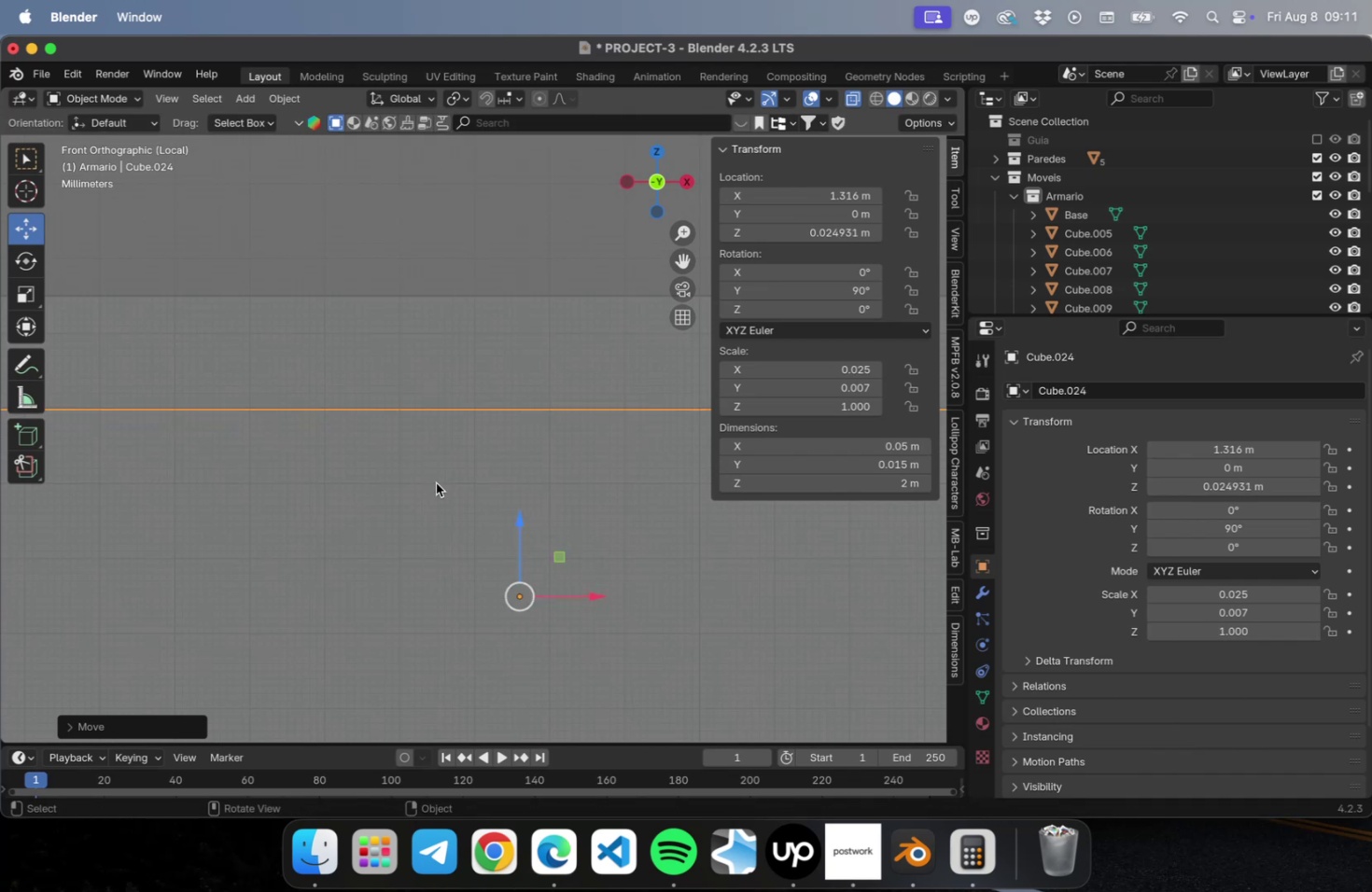 
scroll: coordinate [427, 505], scroll_direction: down, amount: 47.0
 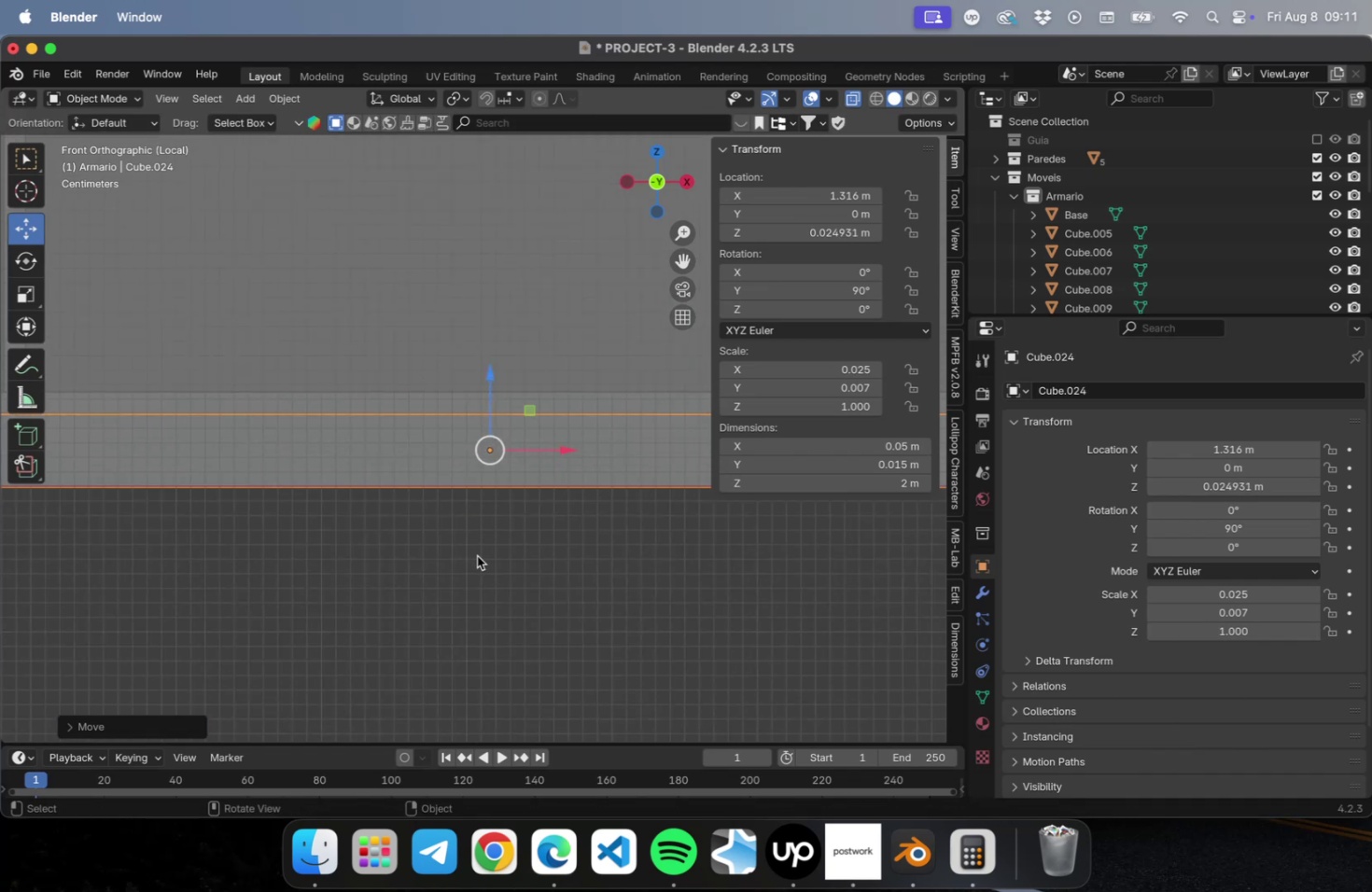 
left_click([477, 555])
 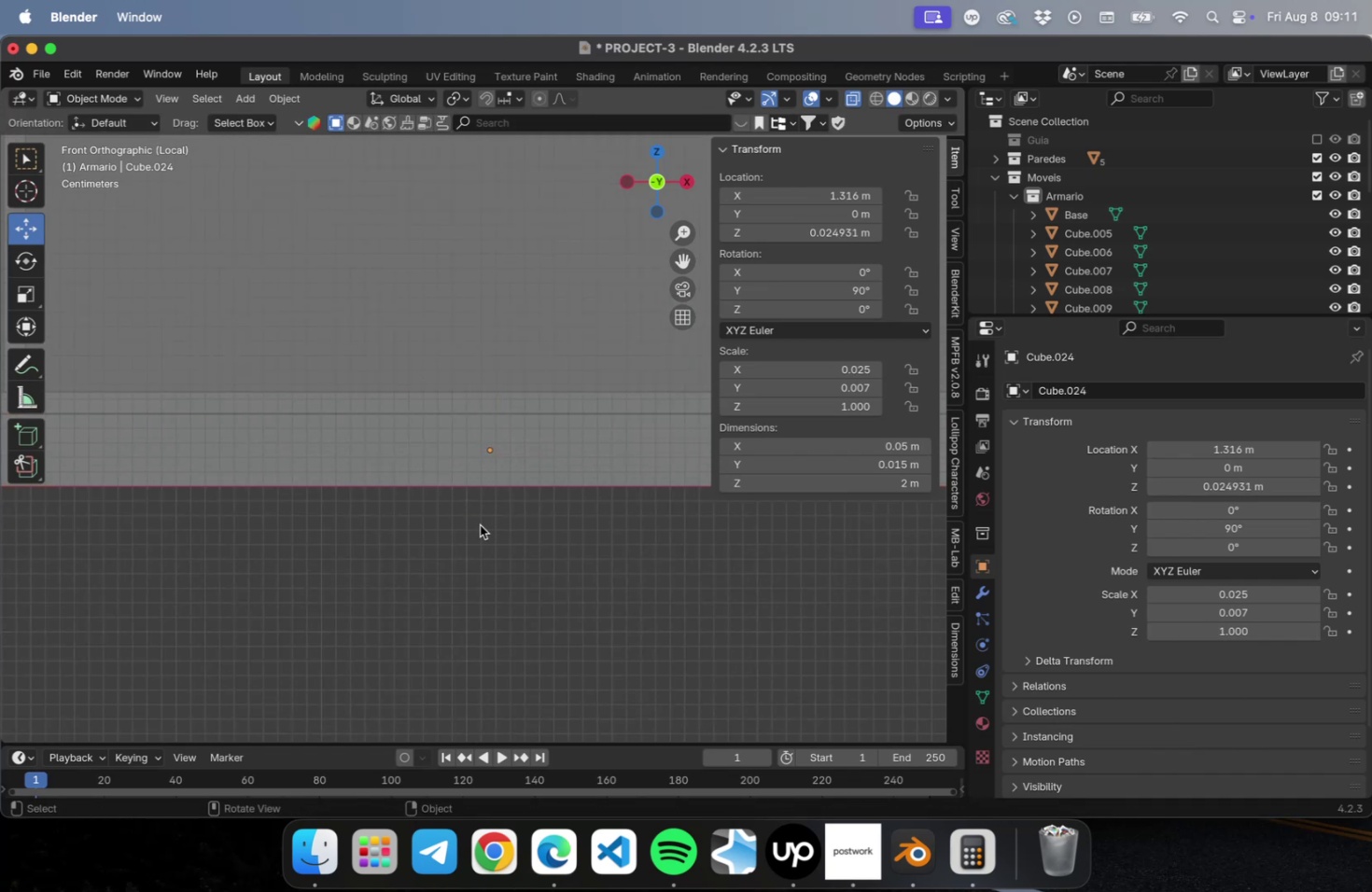 
scroll: coordinate [489, 459], scroll_direction: down, amount: 16.0
 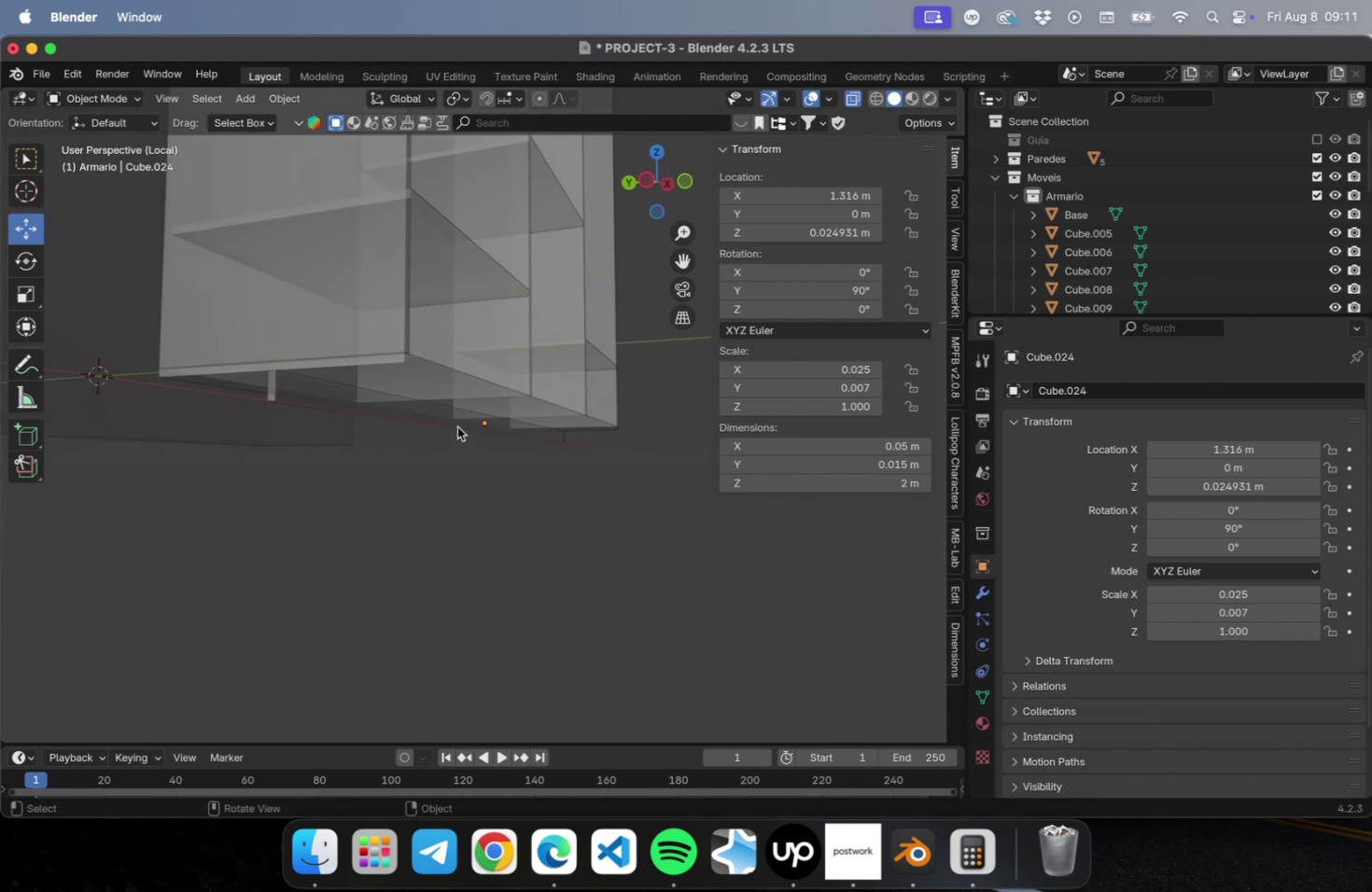 
left_click([456, 417])
 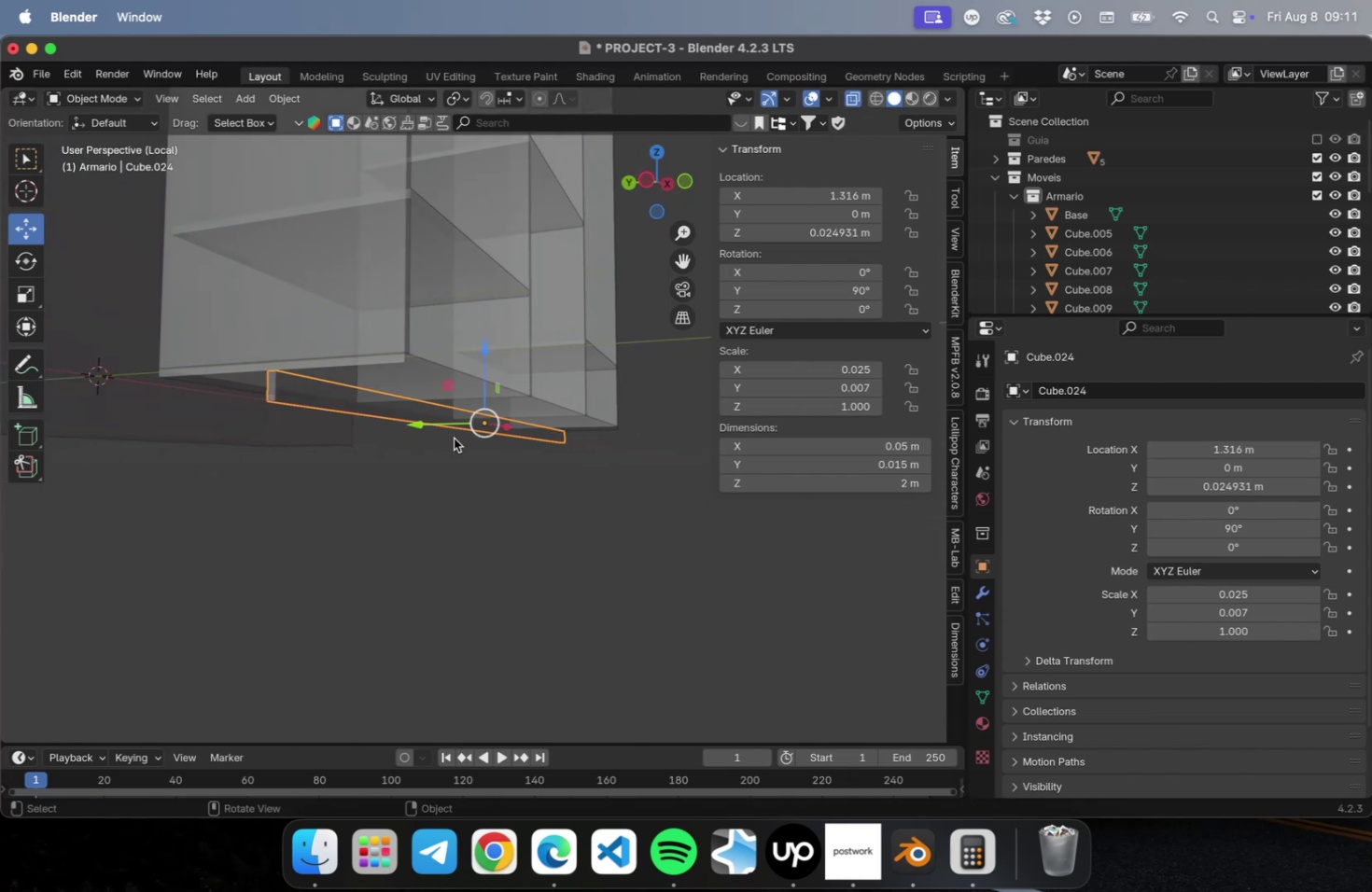 
scroll: coordinate [459, 441], scroll_direction: down, amount: 2.0
 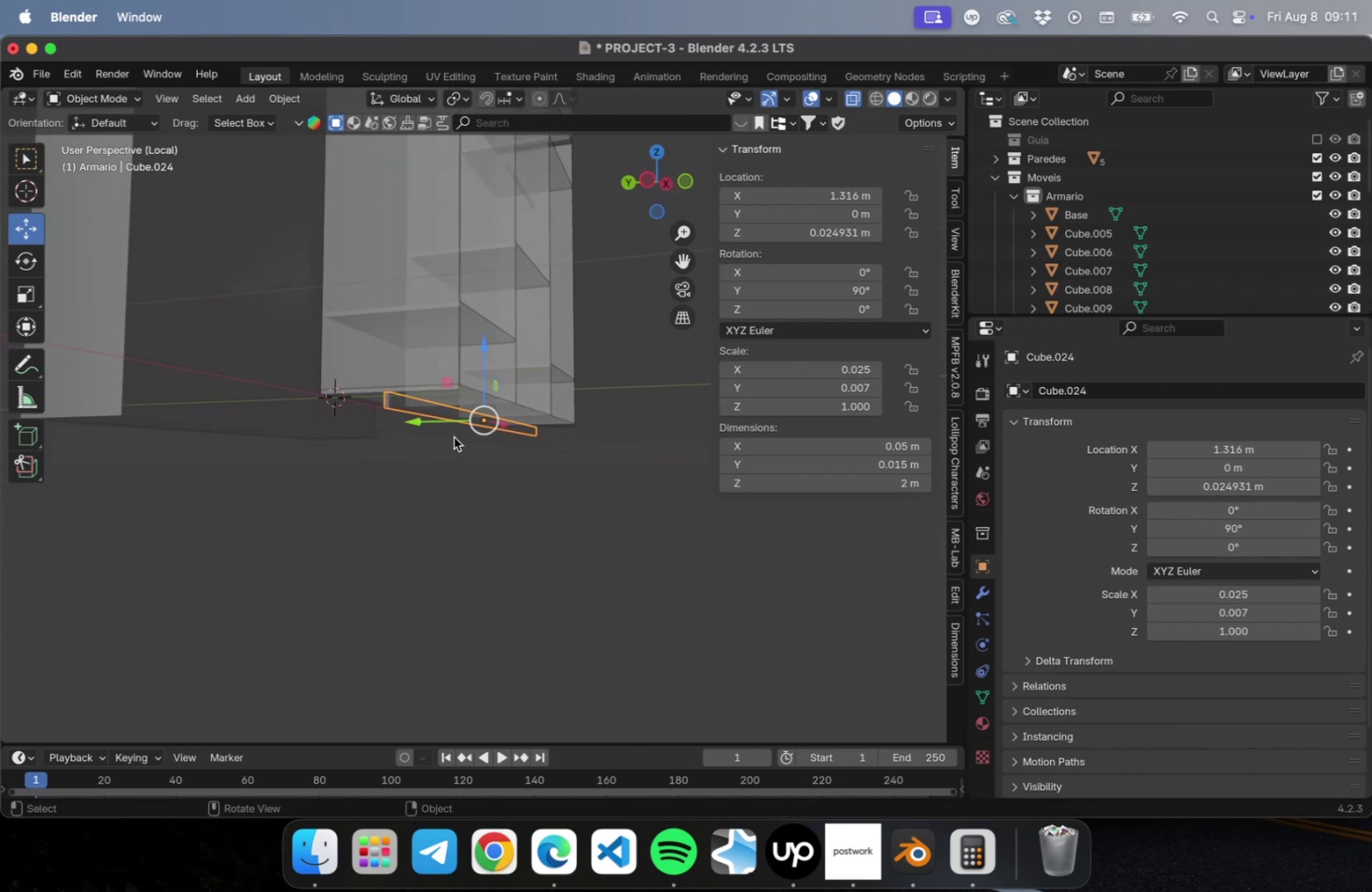 
key(NumLock)
 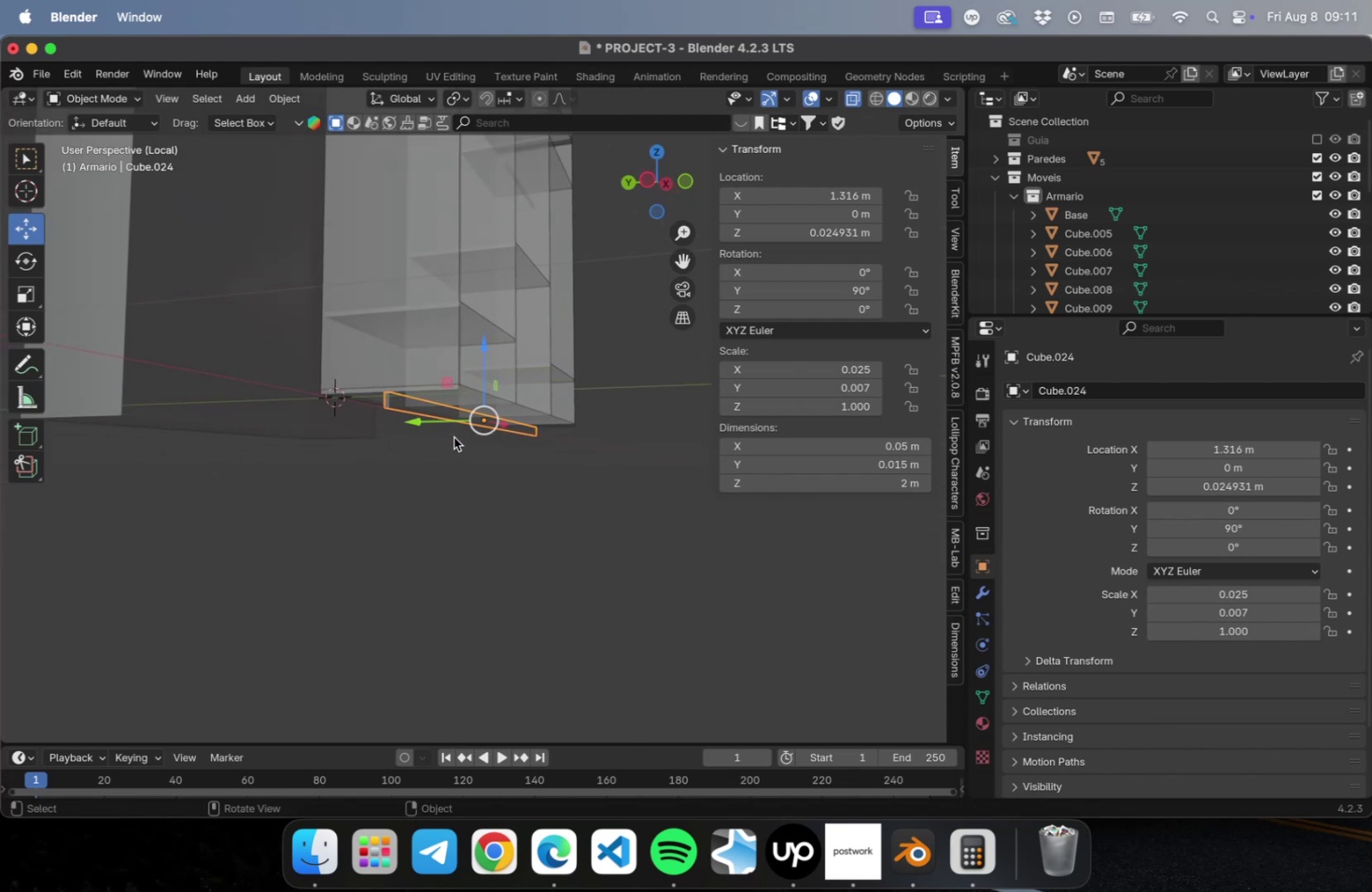 
key(Numpad1)
 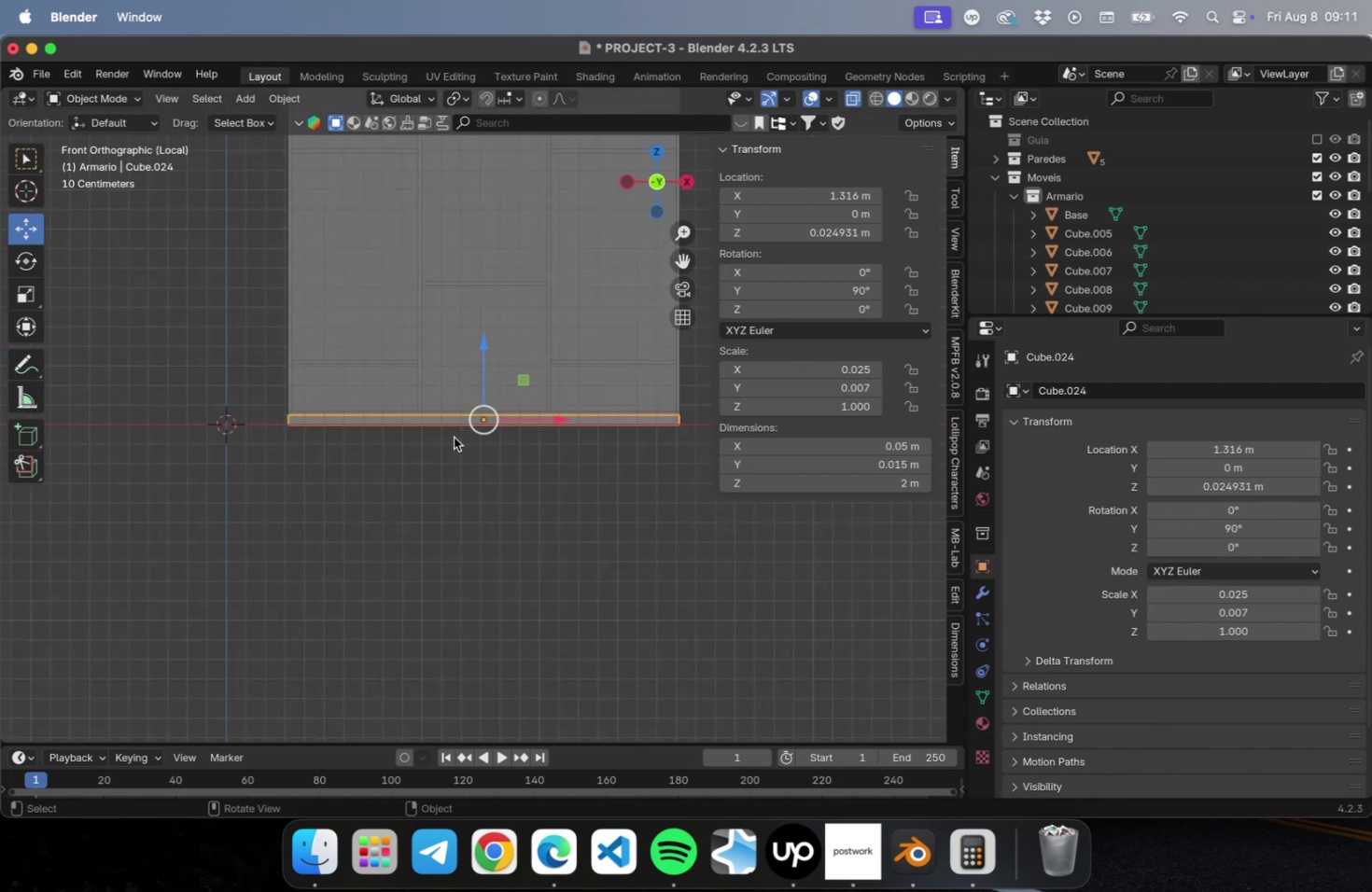 
key(NumLock)
 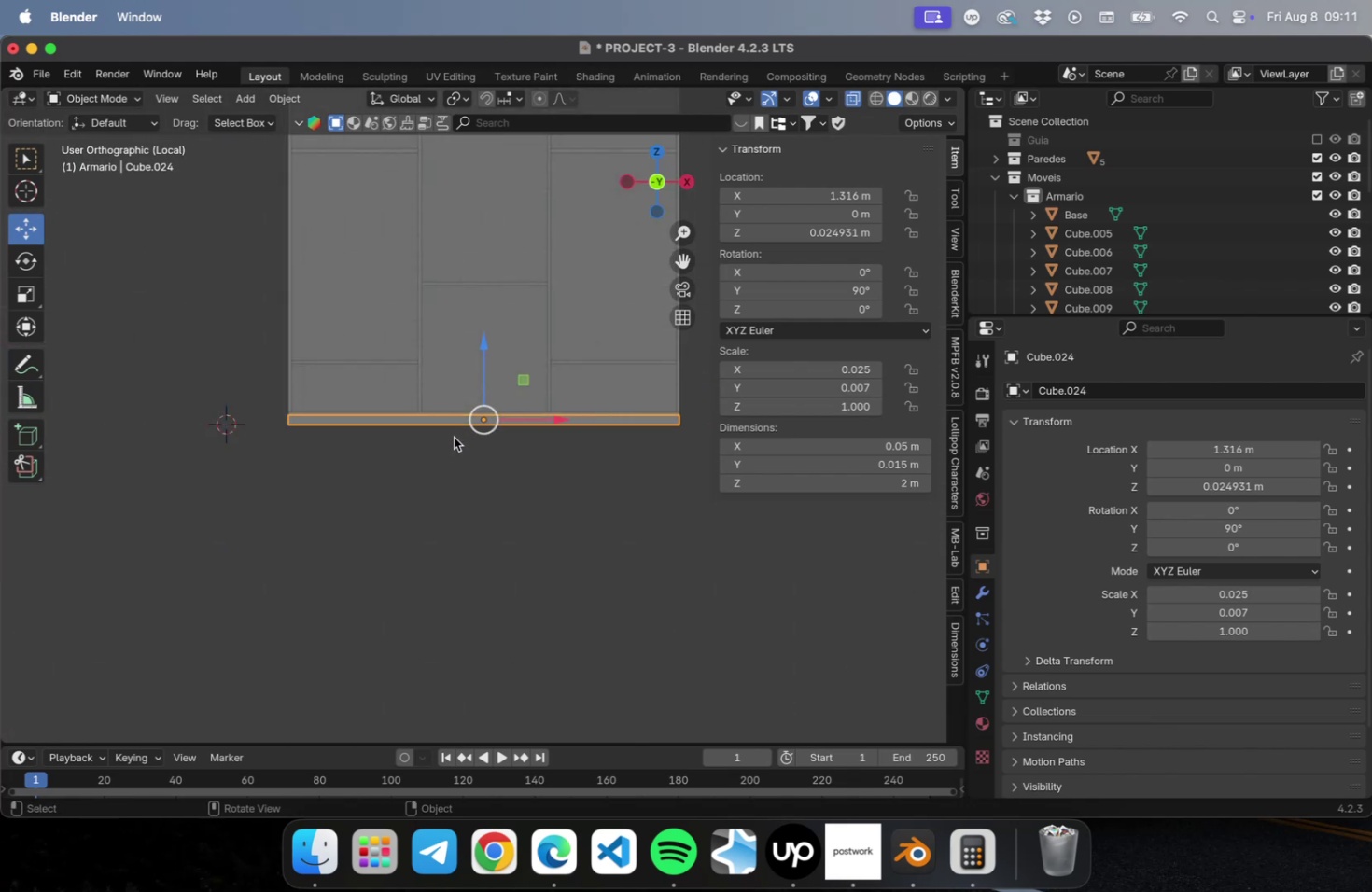 
key(Numpad3)
 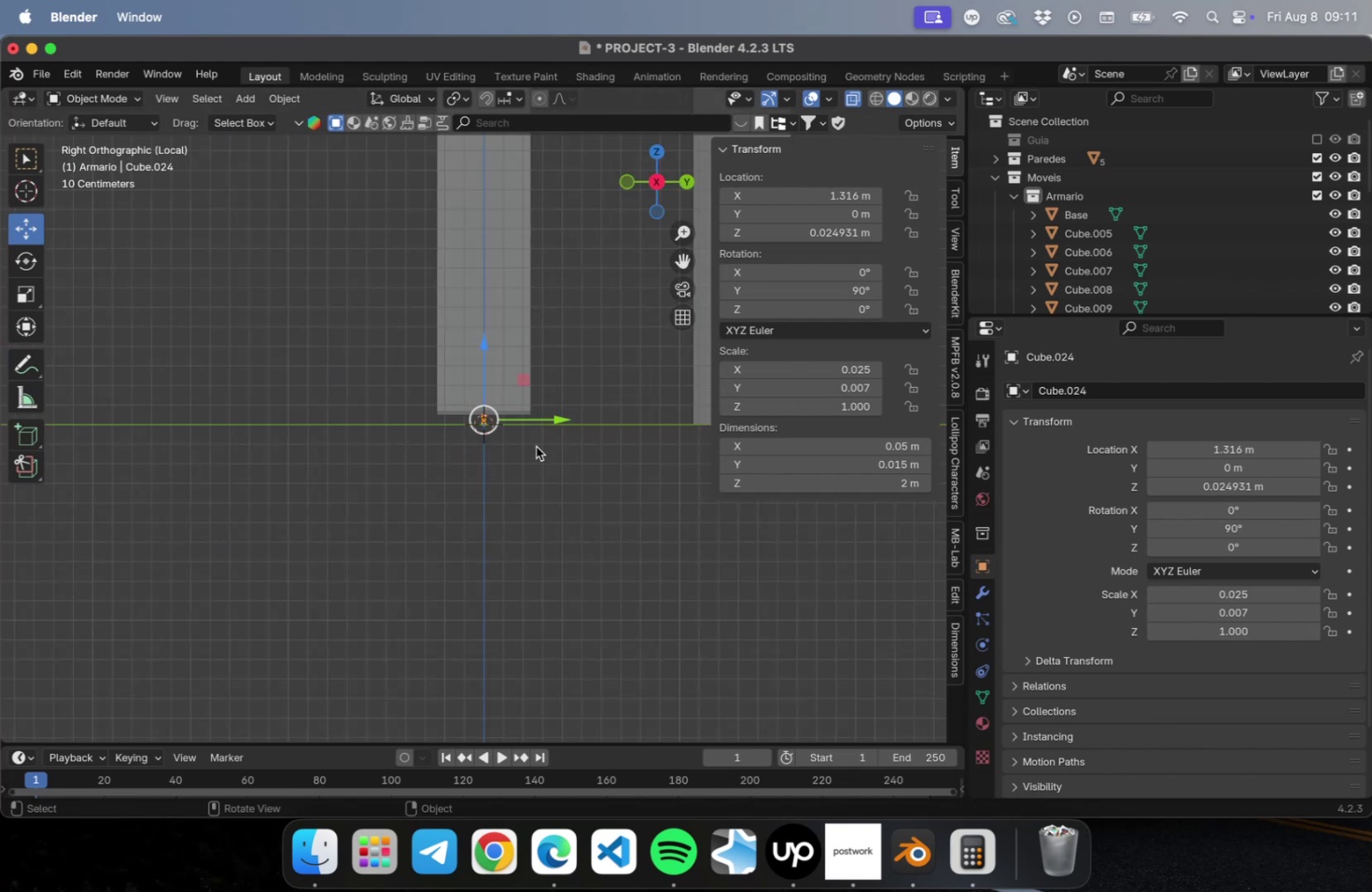 
scroll: coordinate [505, 455], scroll_direction: up, amount: 30.0
 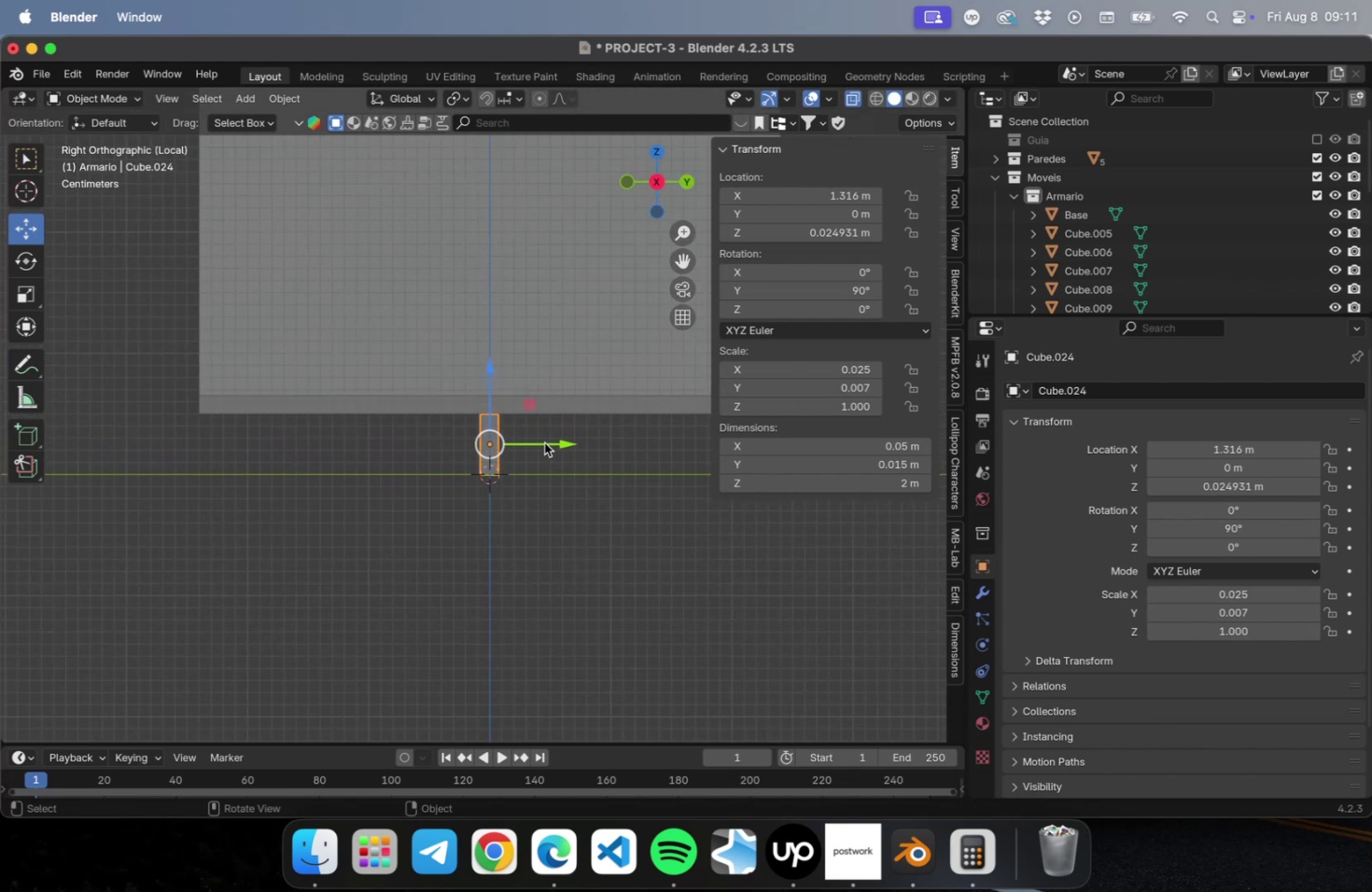 
left_click_drag(start_coordinate=[547, 443], to_coordinate=[260, 484])
 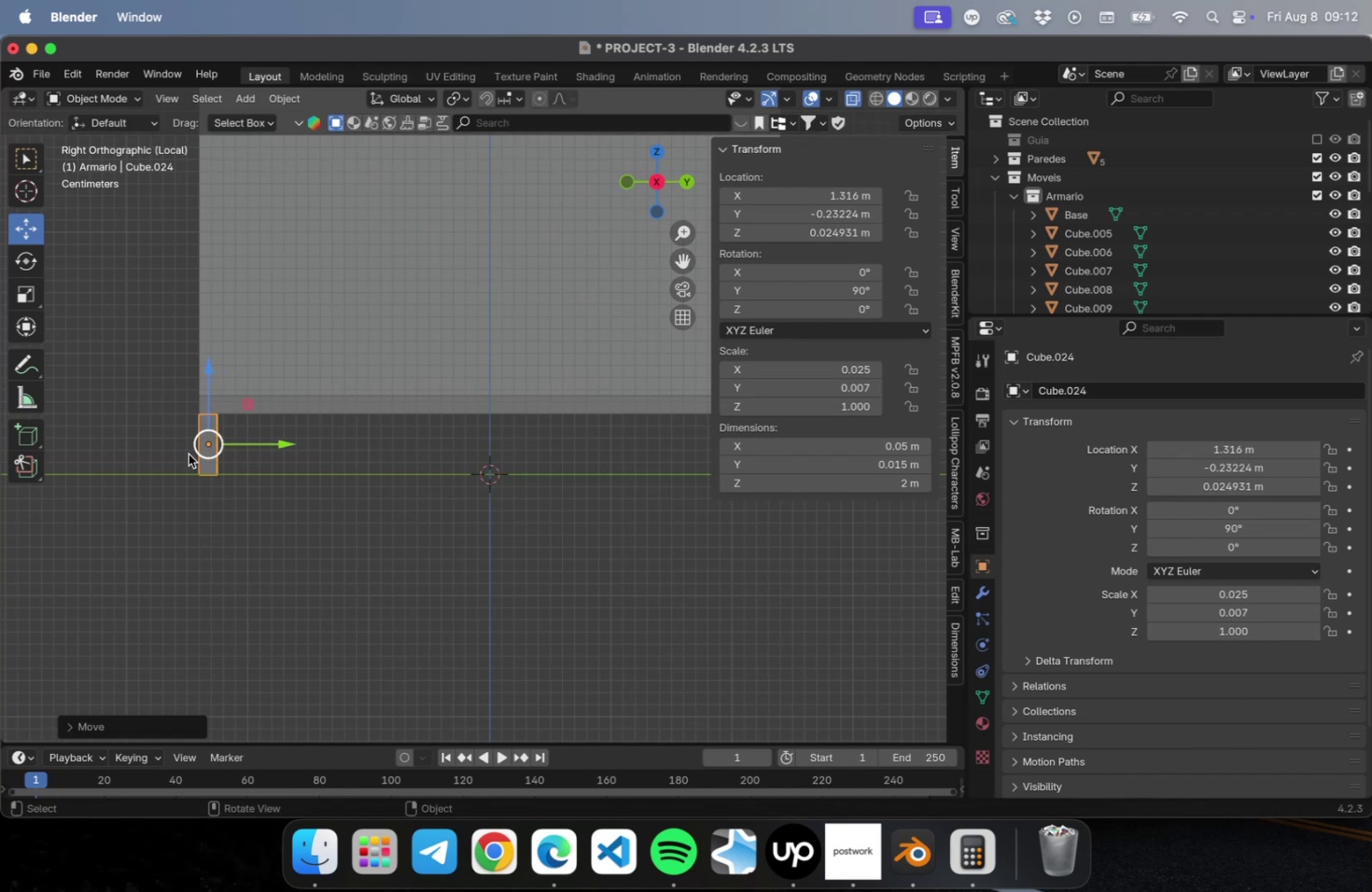 
scroll: coordinate [189, 453], scroll_direction: up, amount: 15.0
 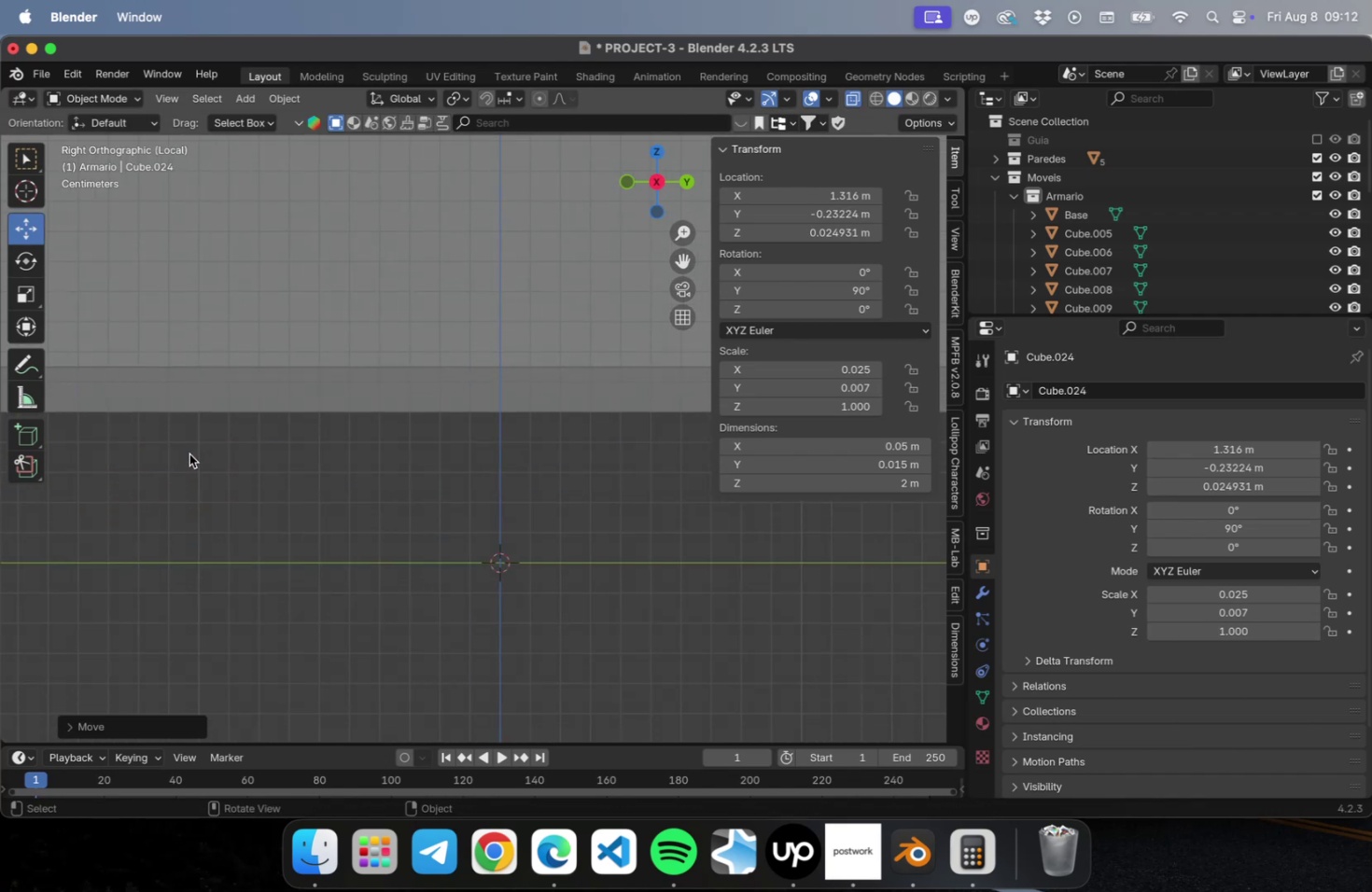 
hold_key(key=ShiftLeft, duration=0.45)
 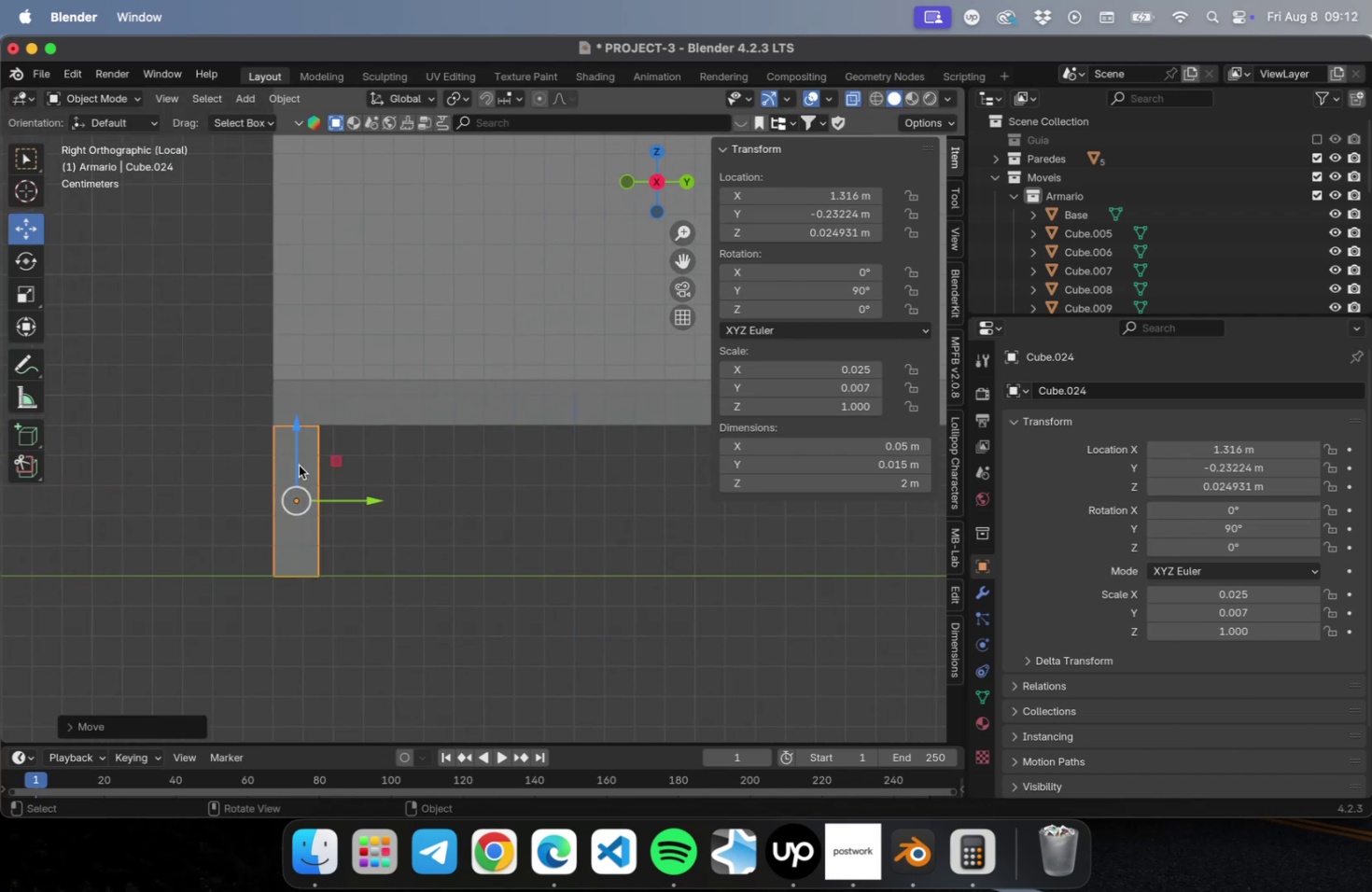 
scroll: coordinate [299, 465], scroll_direction: up, amount: 9.0
 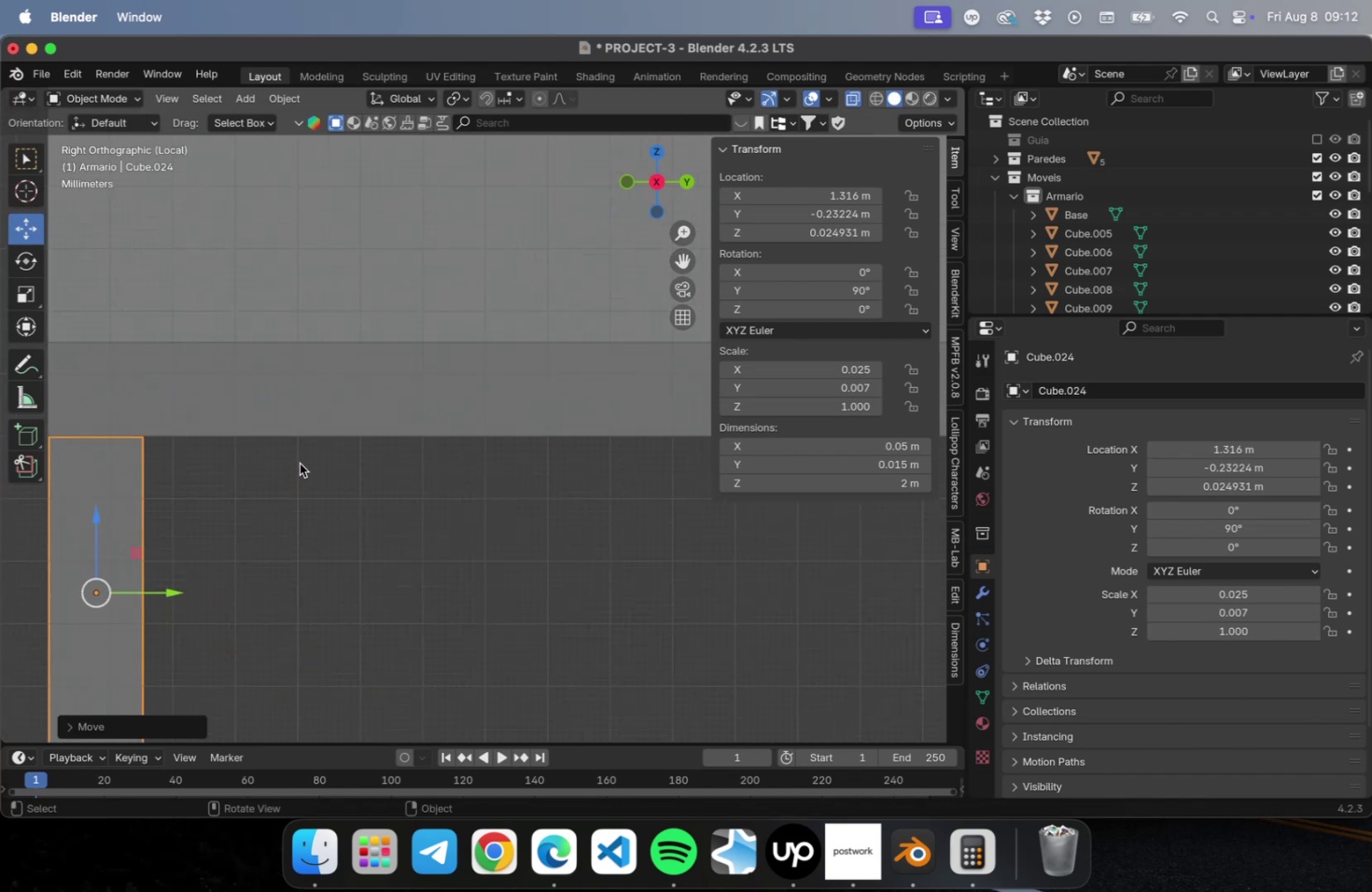 
hold_key(key=ShiftLeft, duration=0.62)
 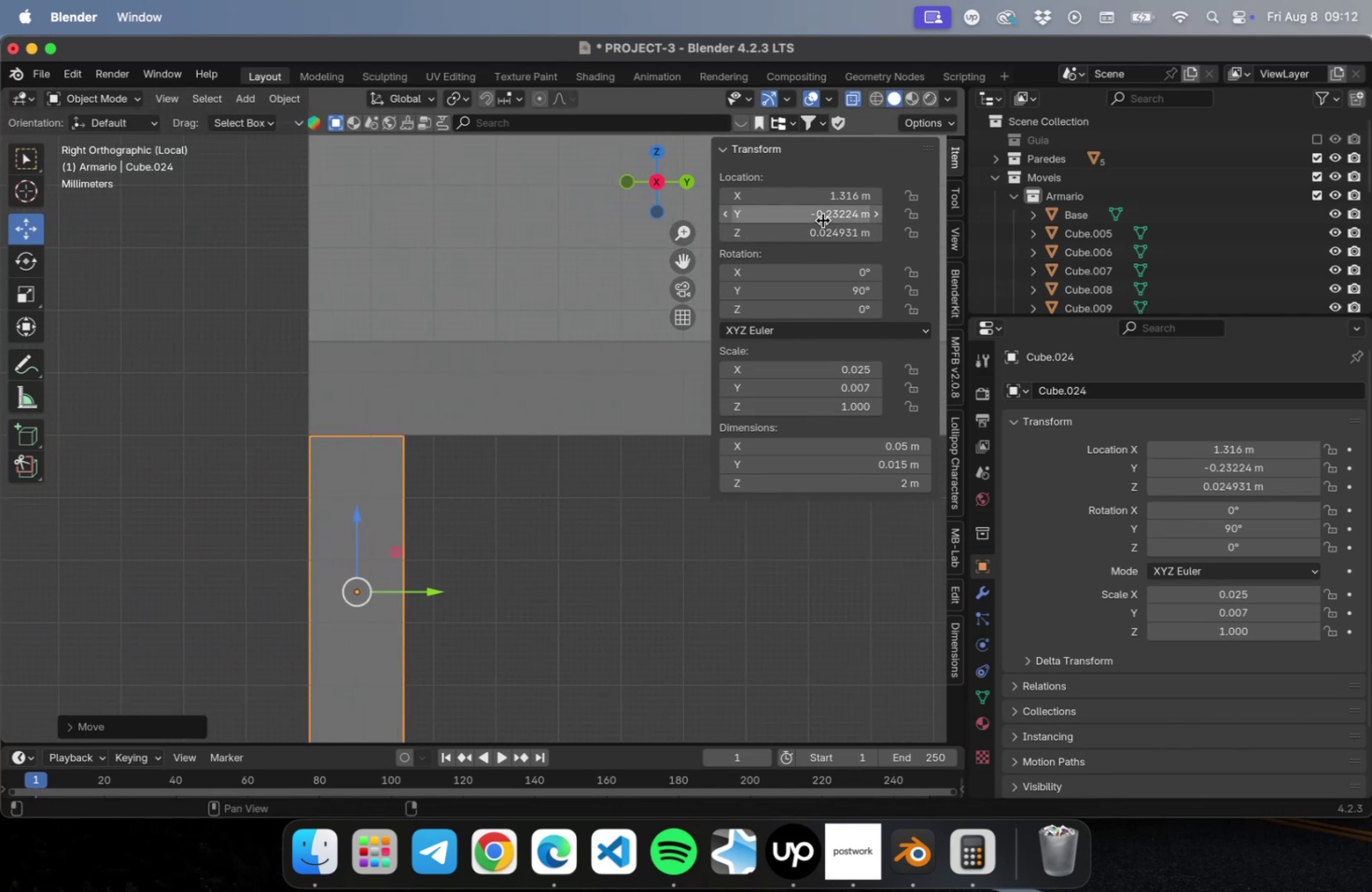 
double_click([822, 216])
 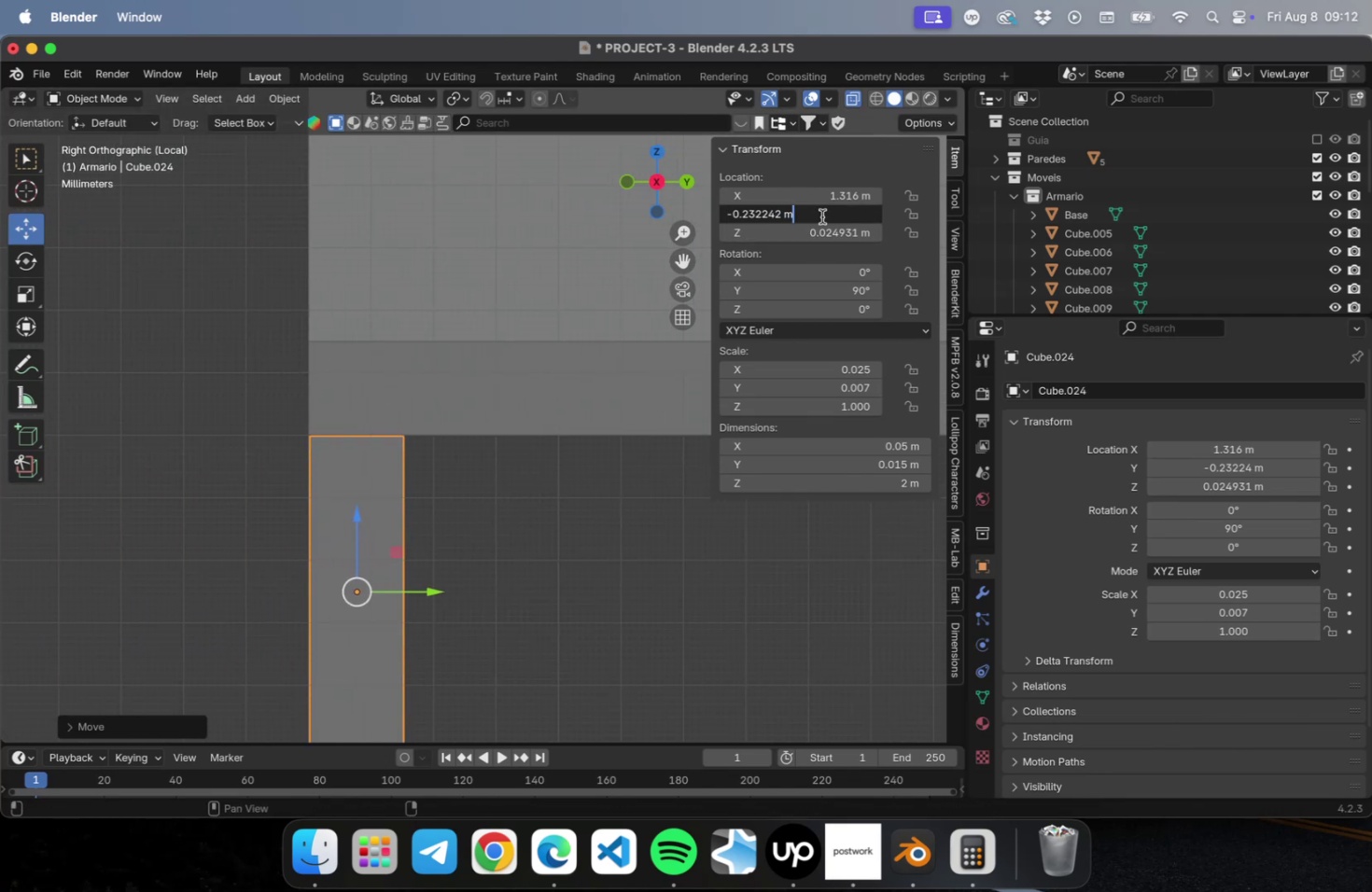 
key(Minus)
 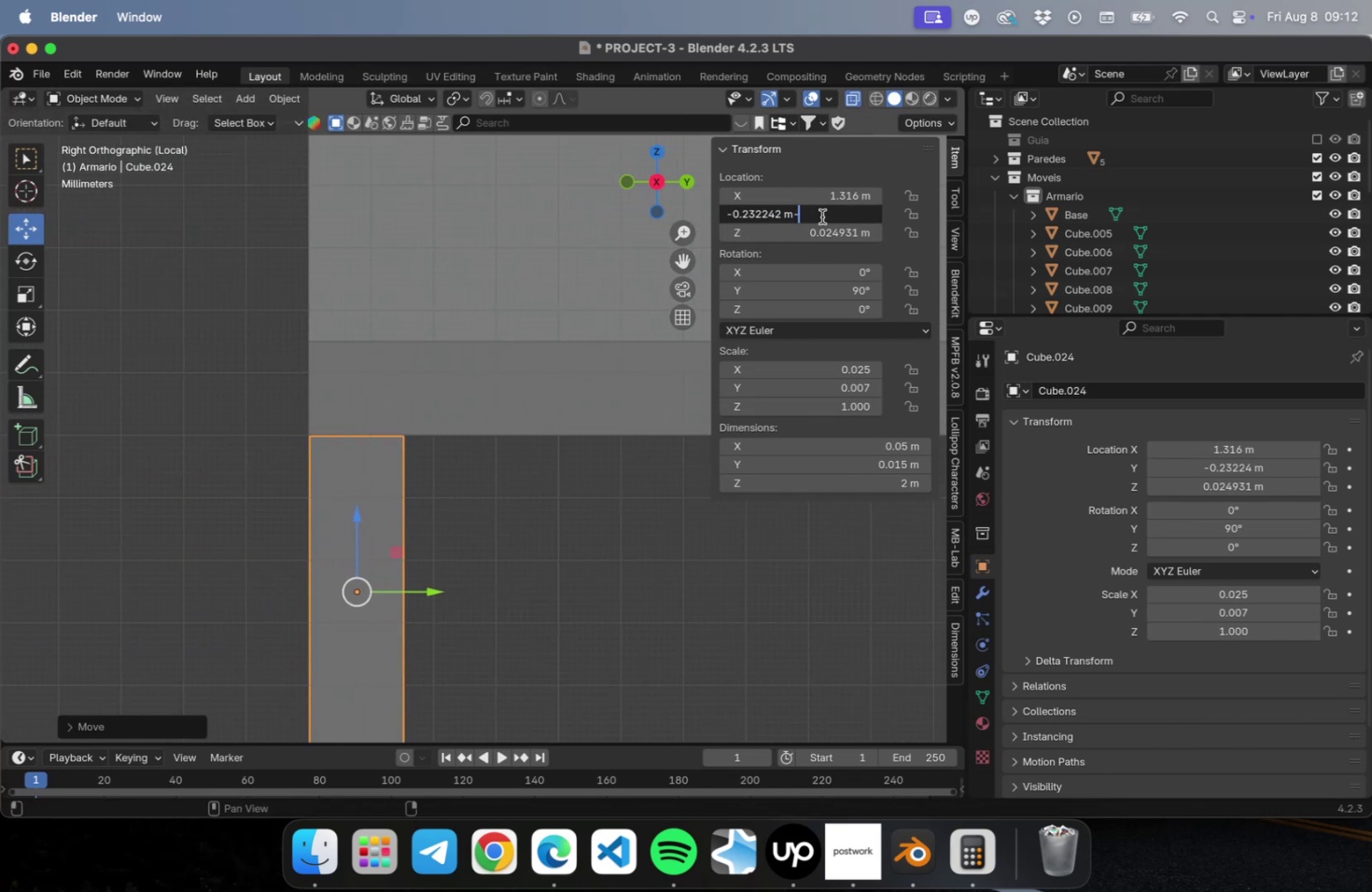 
key(0)
 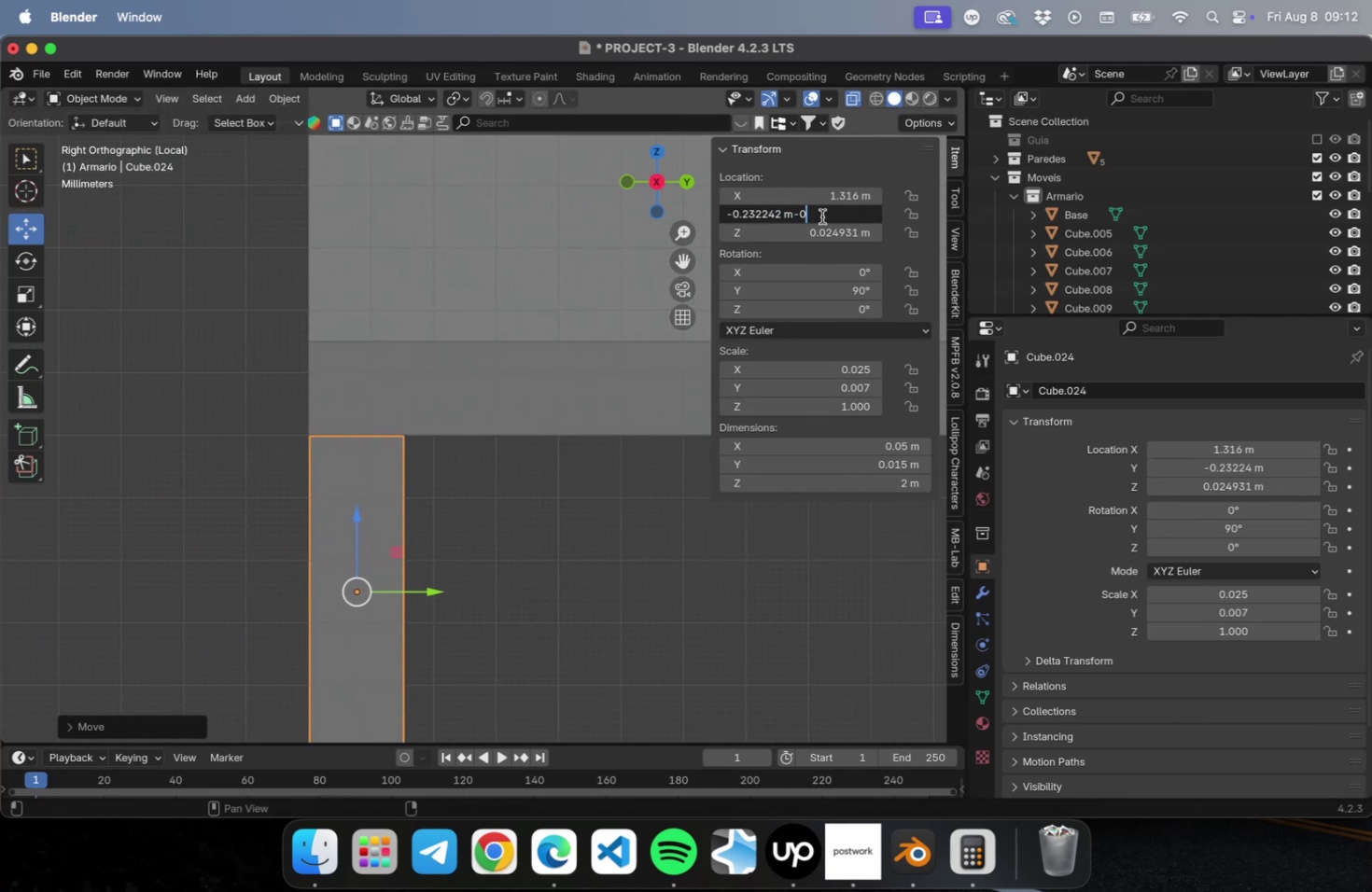 
key(Period)
 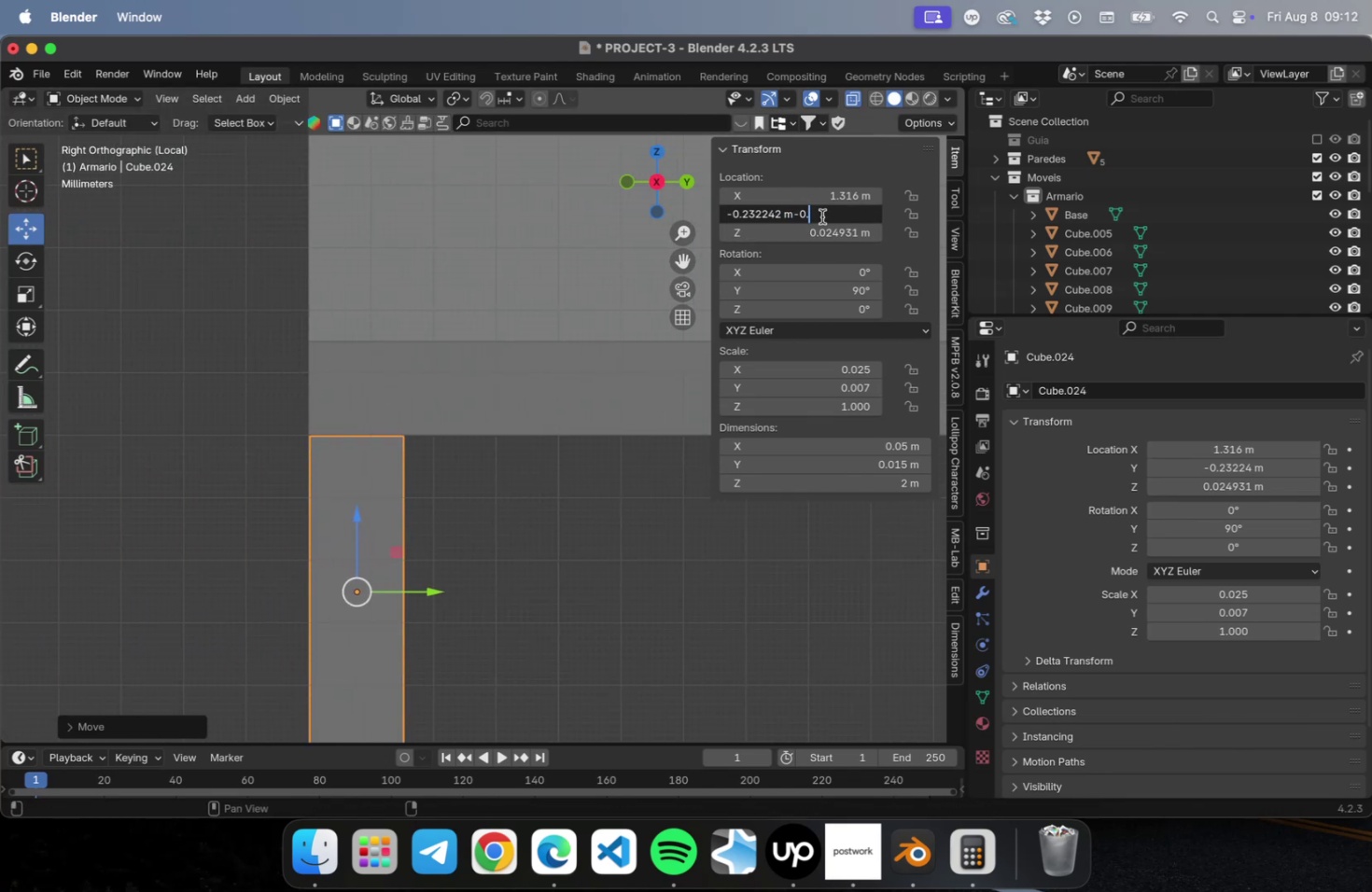 
key(2)
 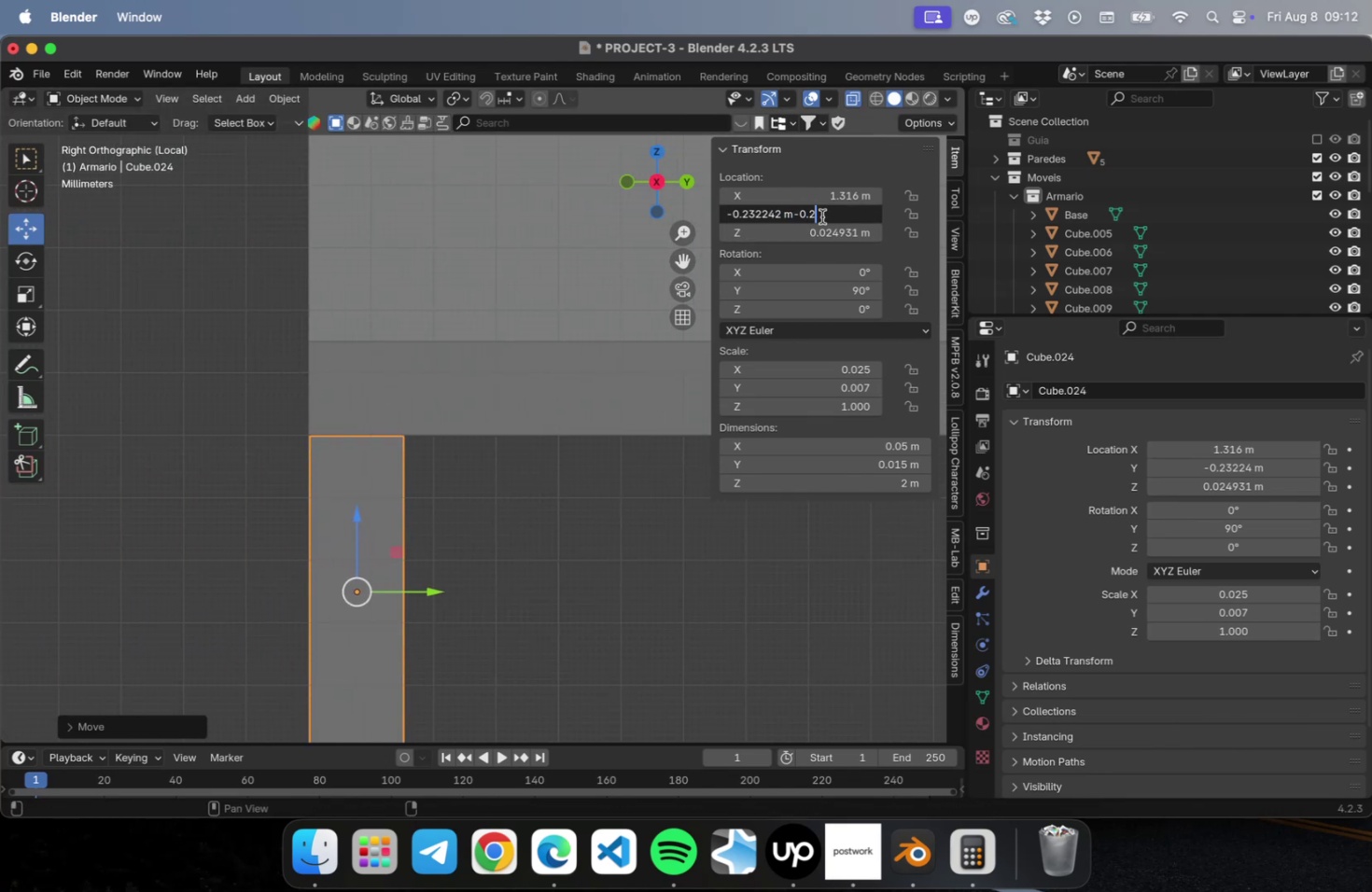 
key(Backspace)
 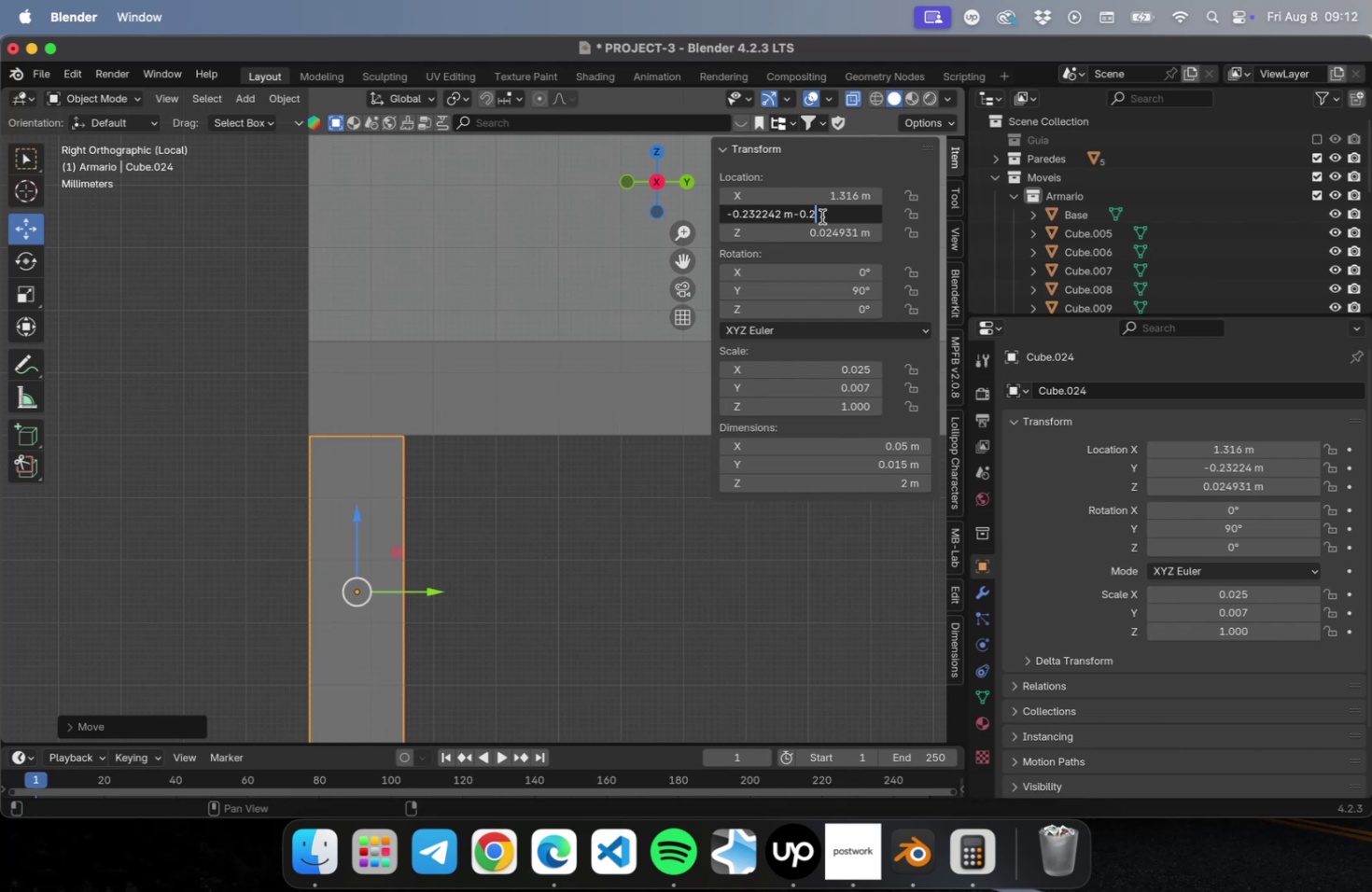 
key(5)
 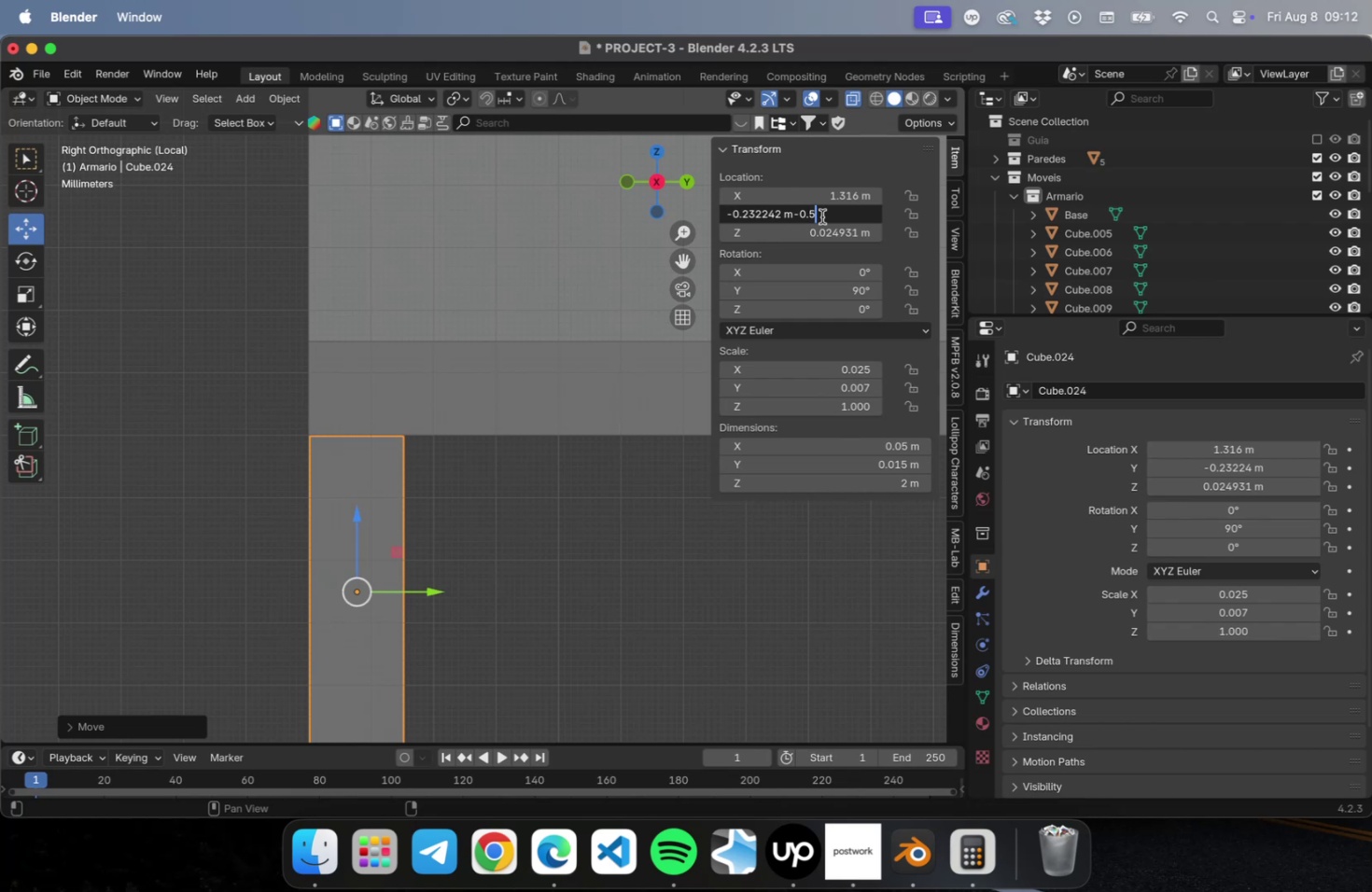 
key(Backspace)
 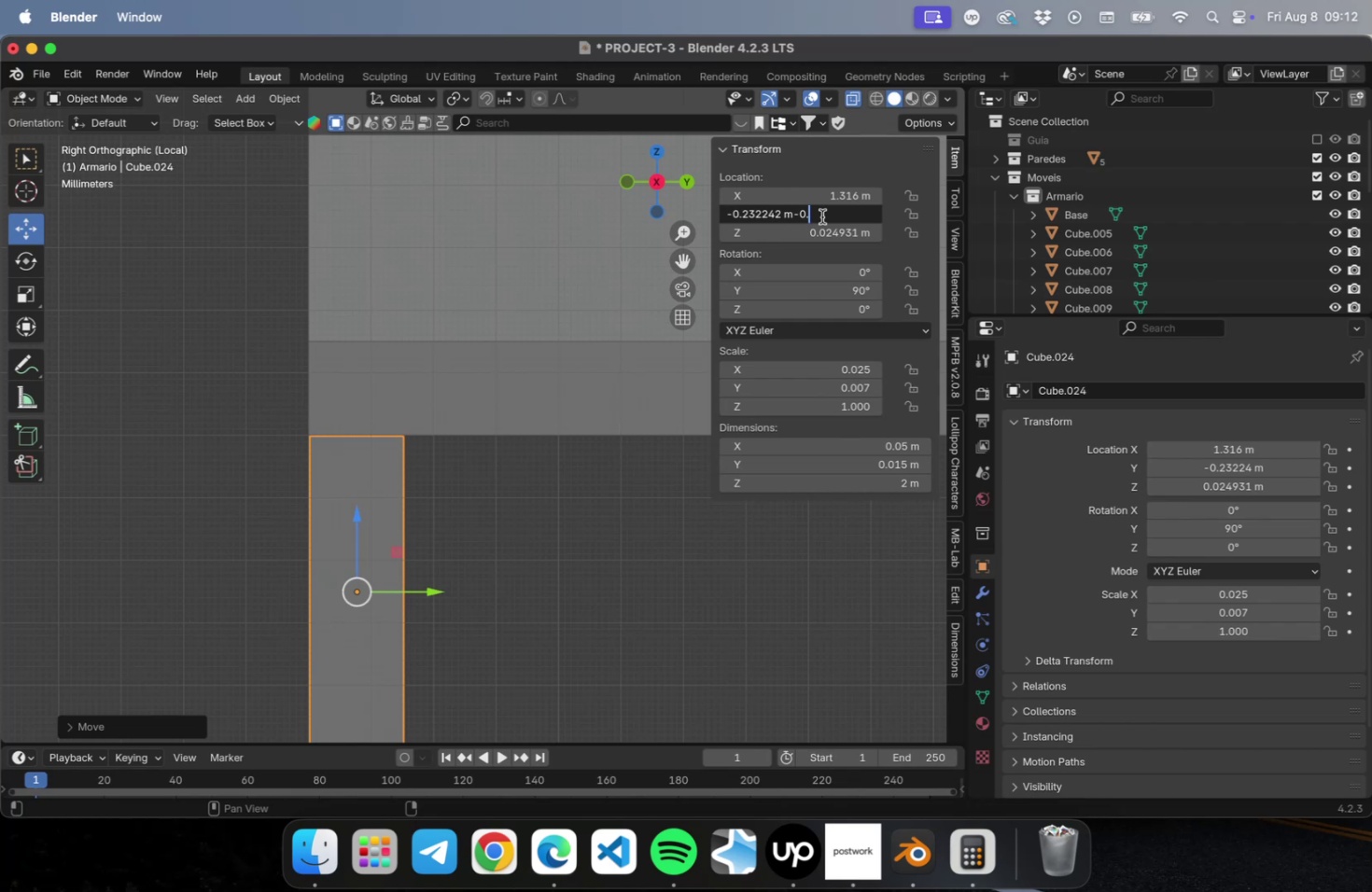 
key(4)
 